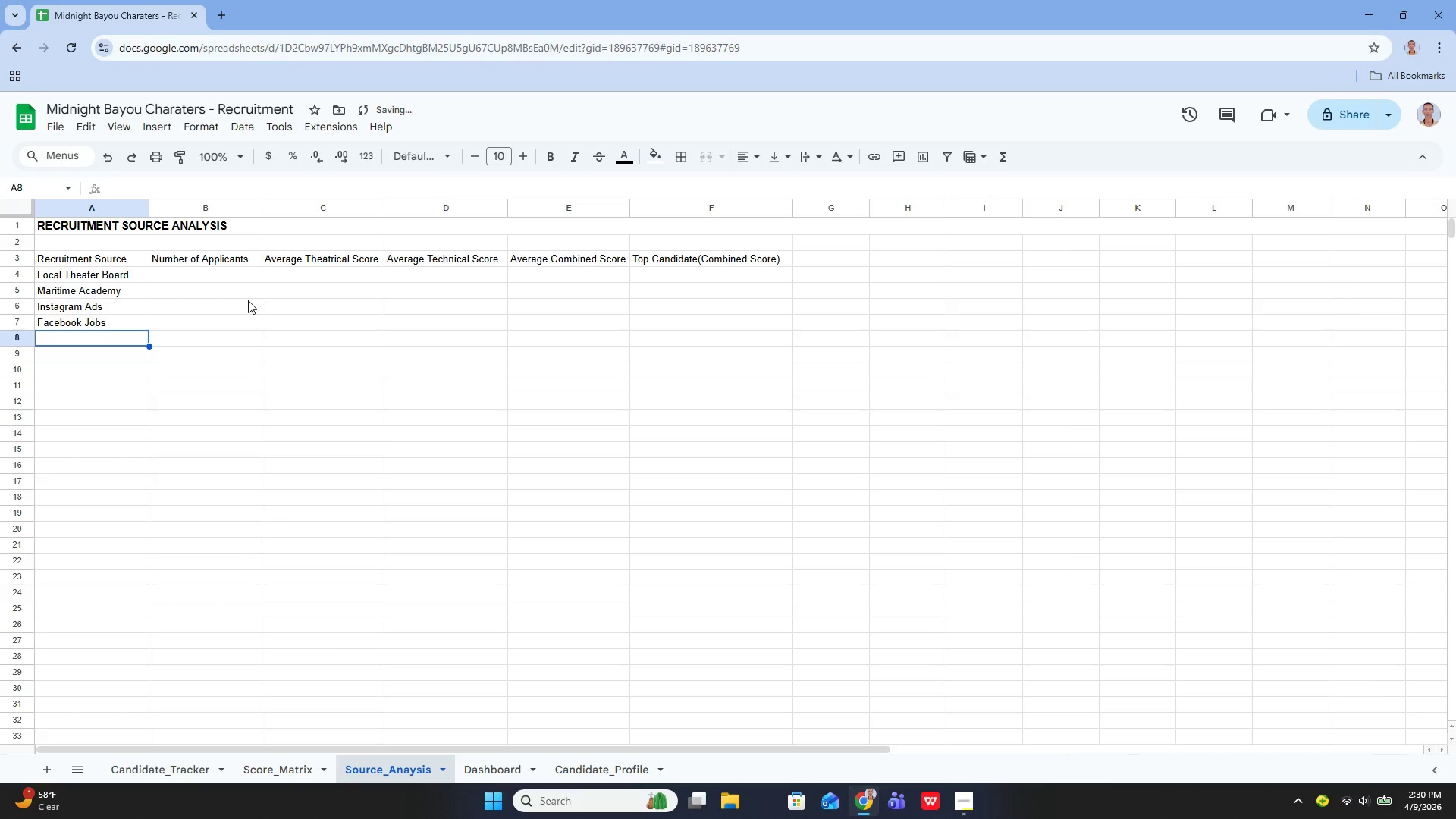 
 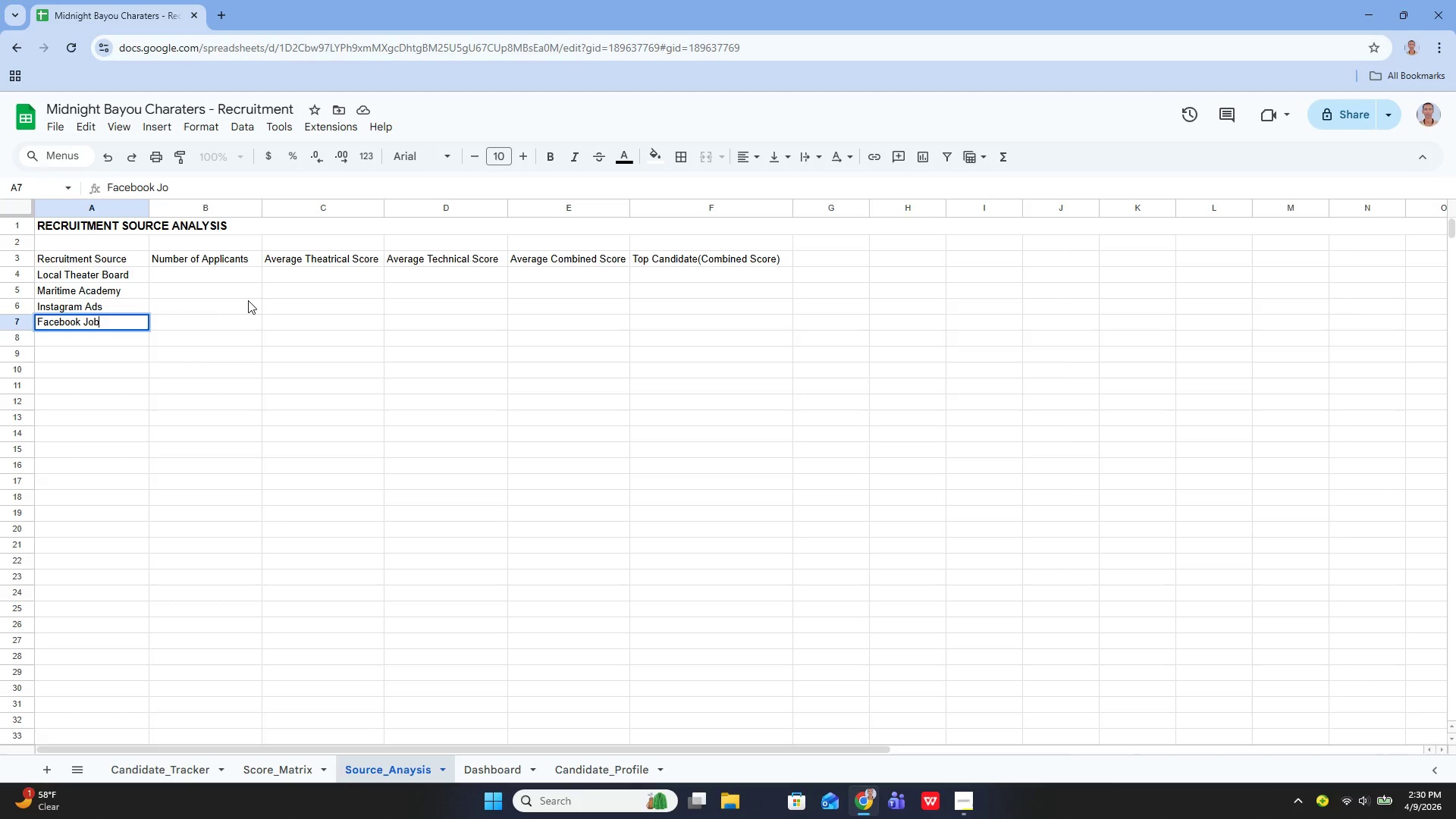 
key(Enter)
 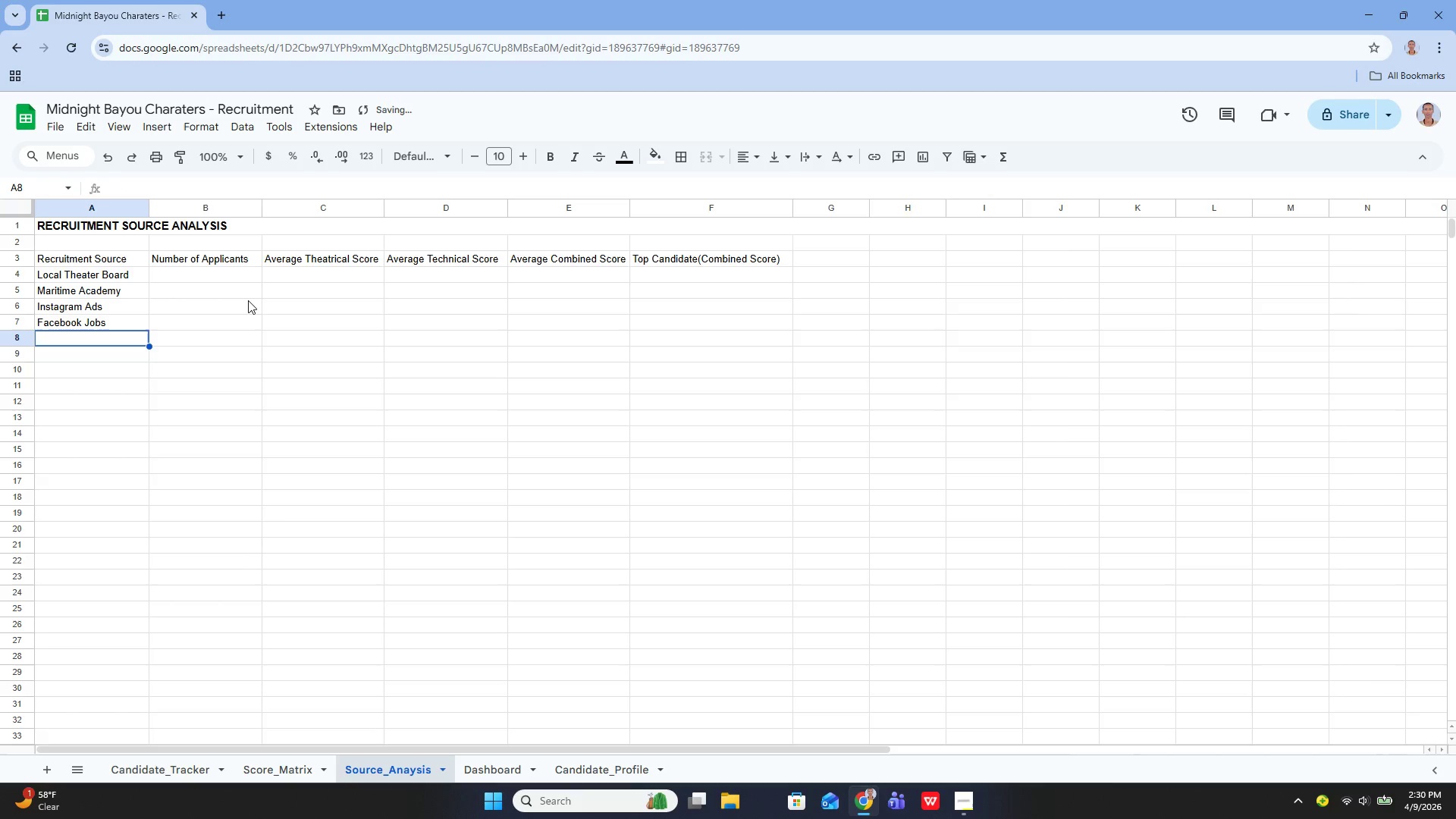 
key(Enter)
 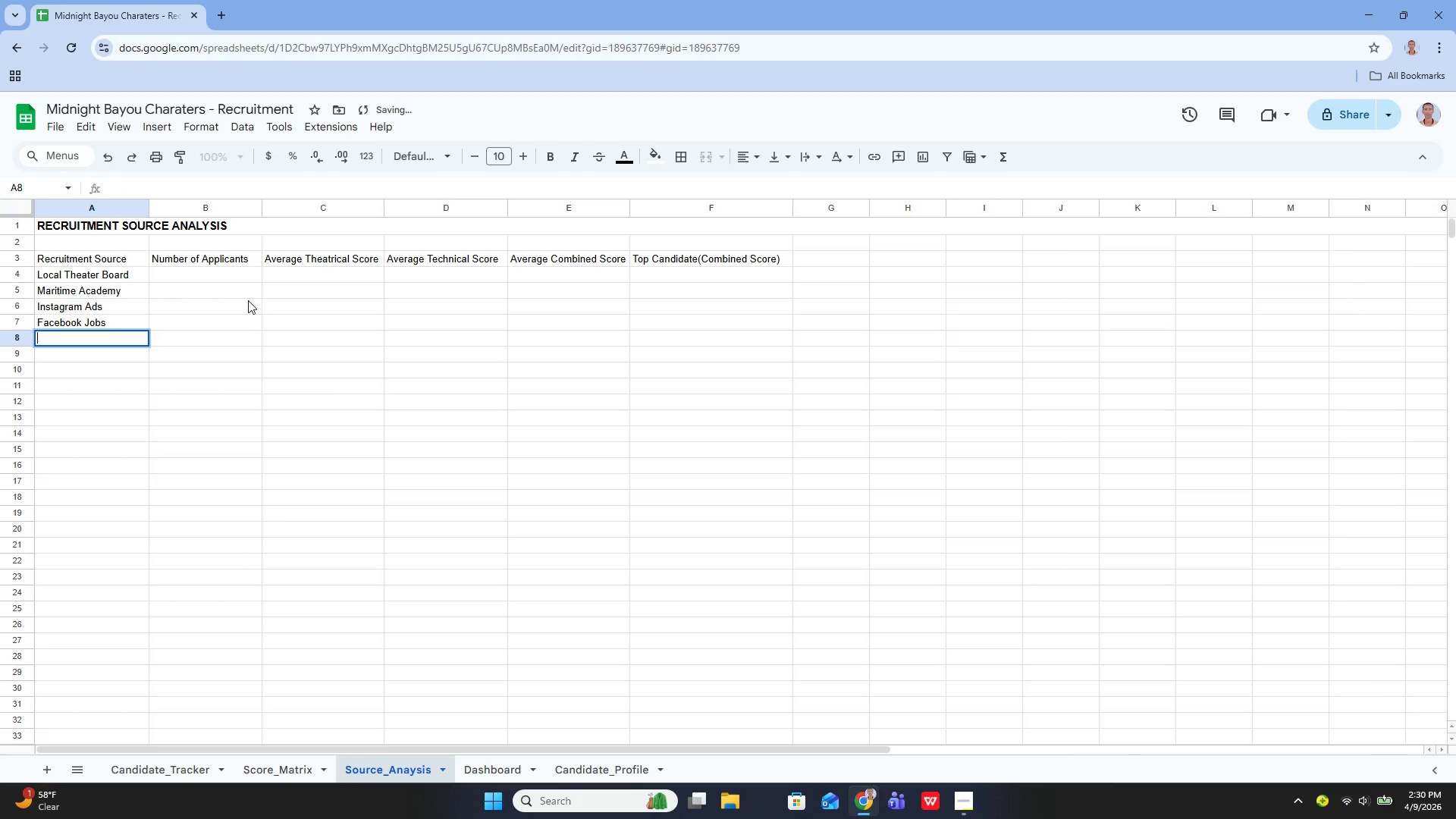 
type(Indeed)
 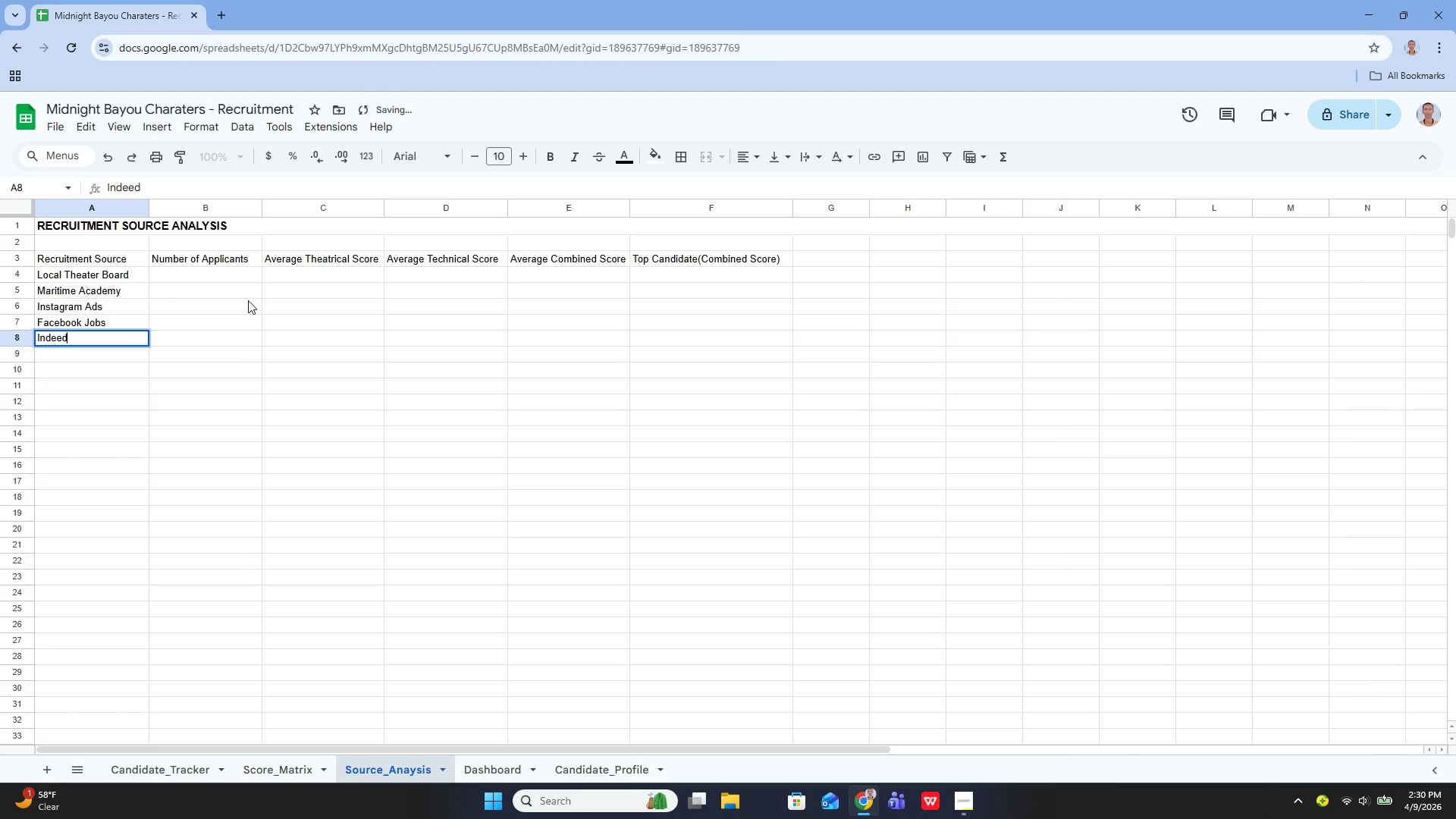 
key(Enter)
 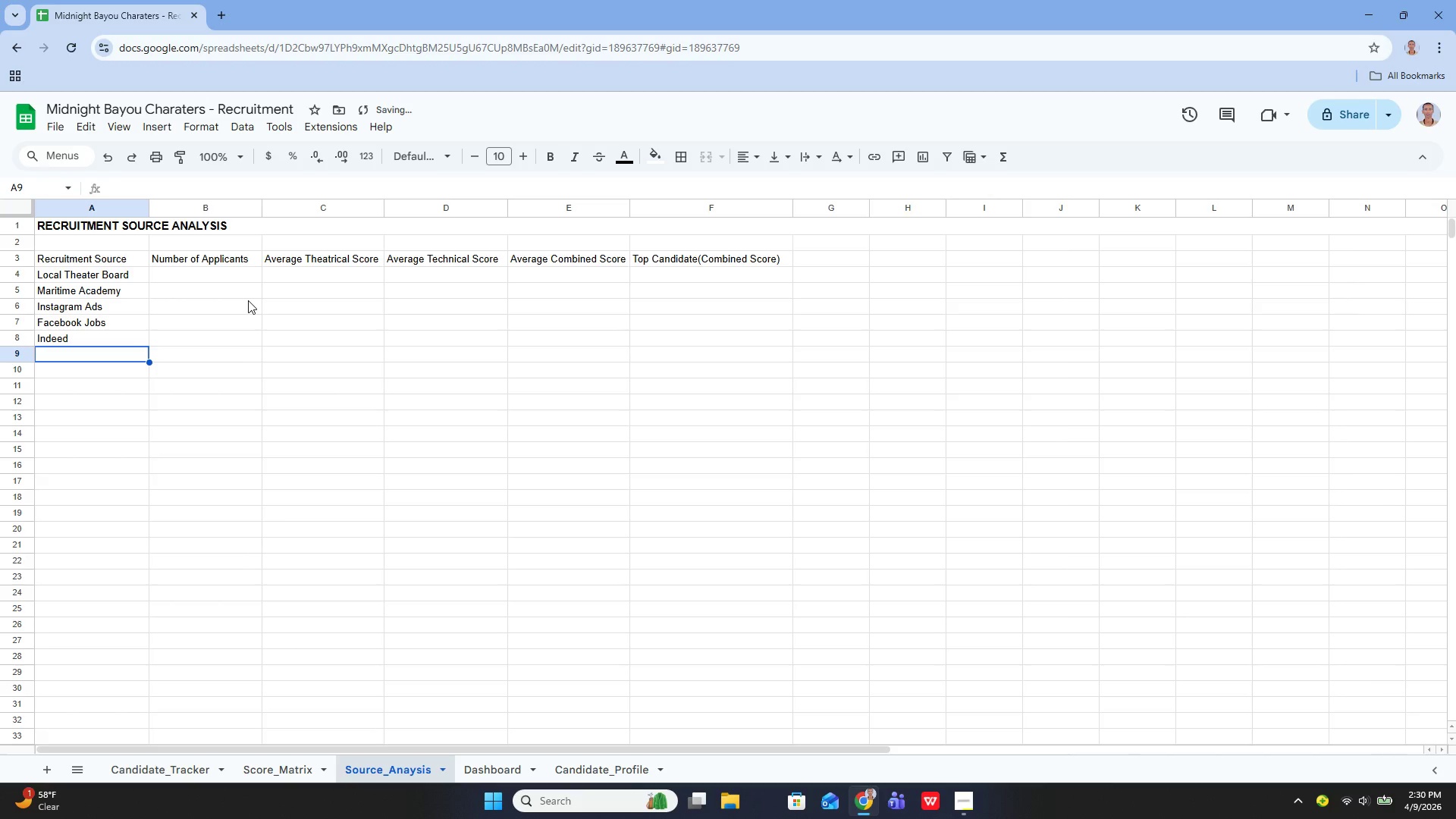 
key(Enter)
 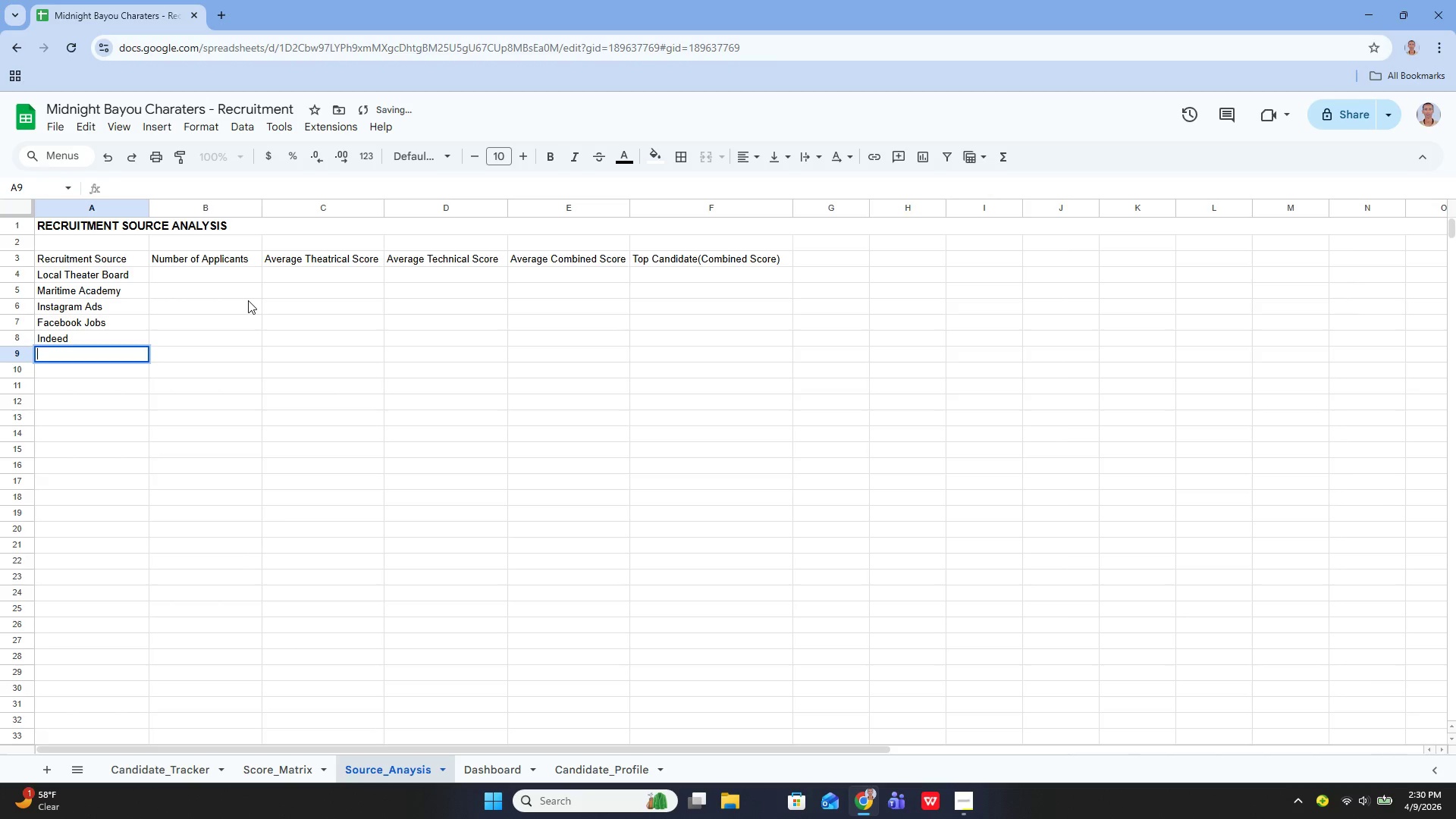 
type(Referral)
 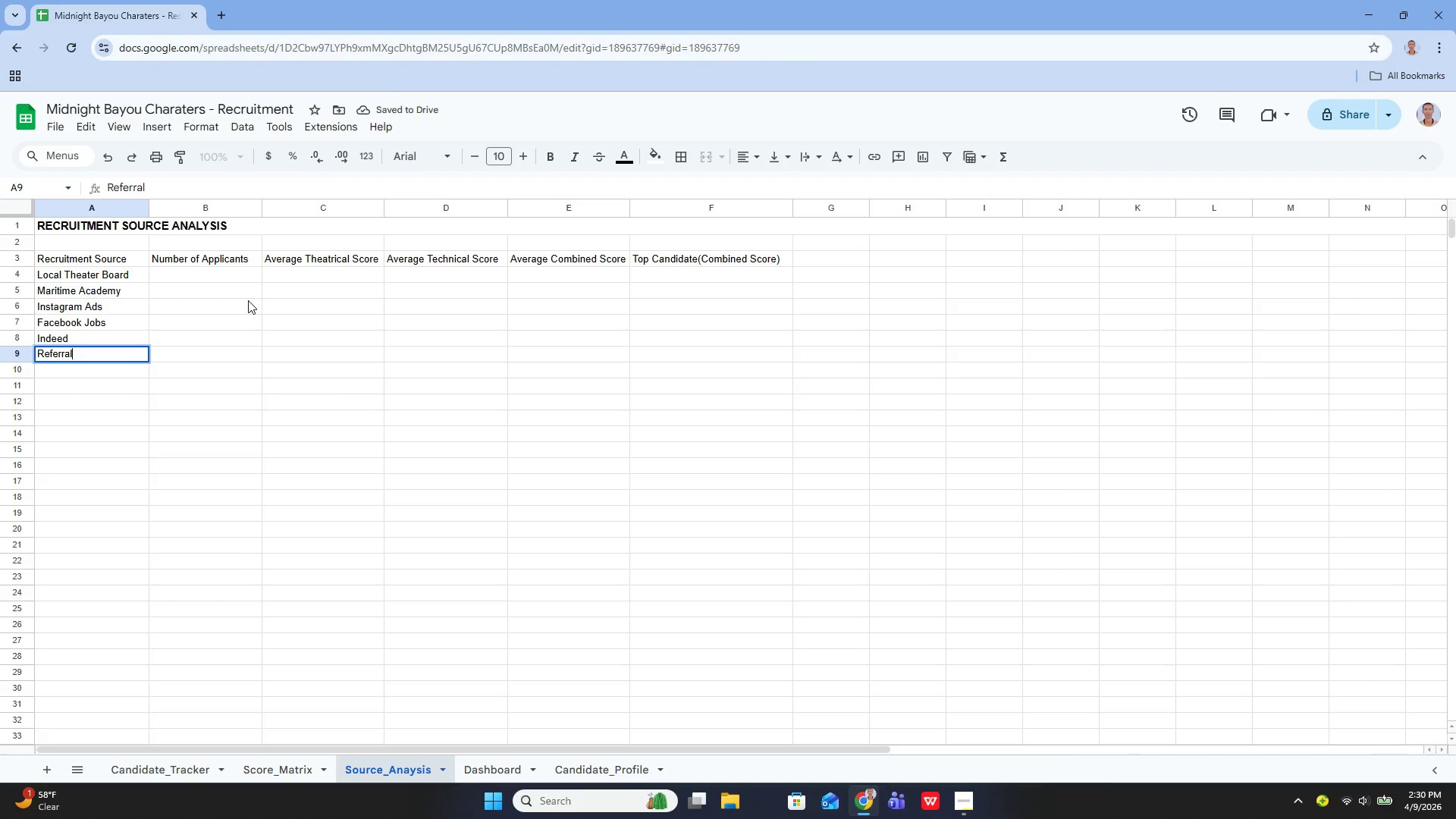 
key(Enter)
 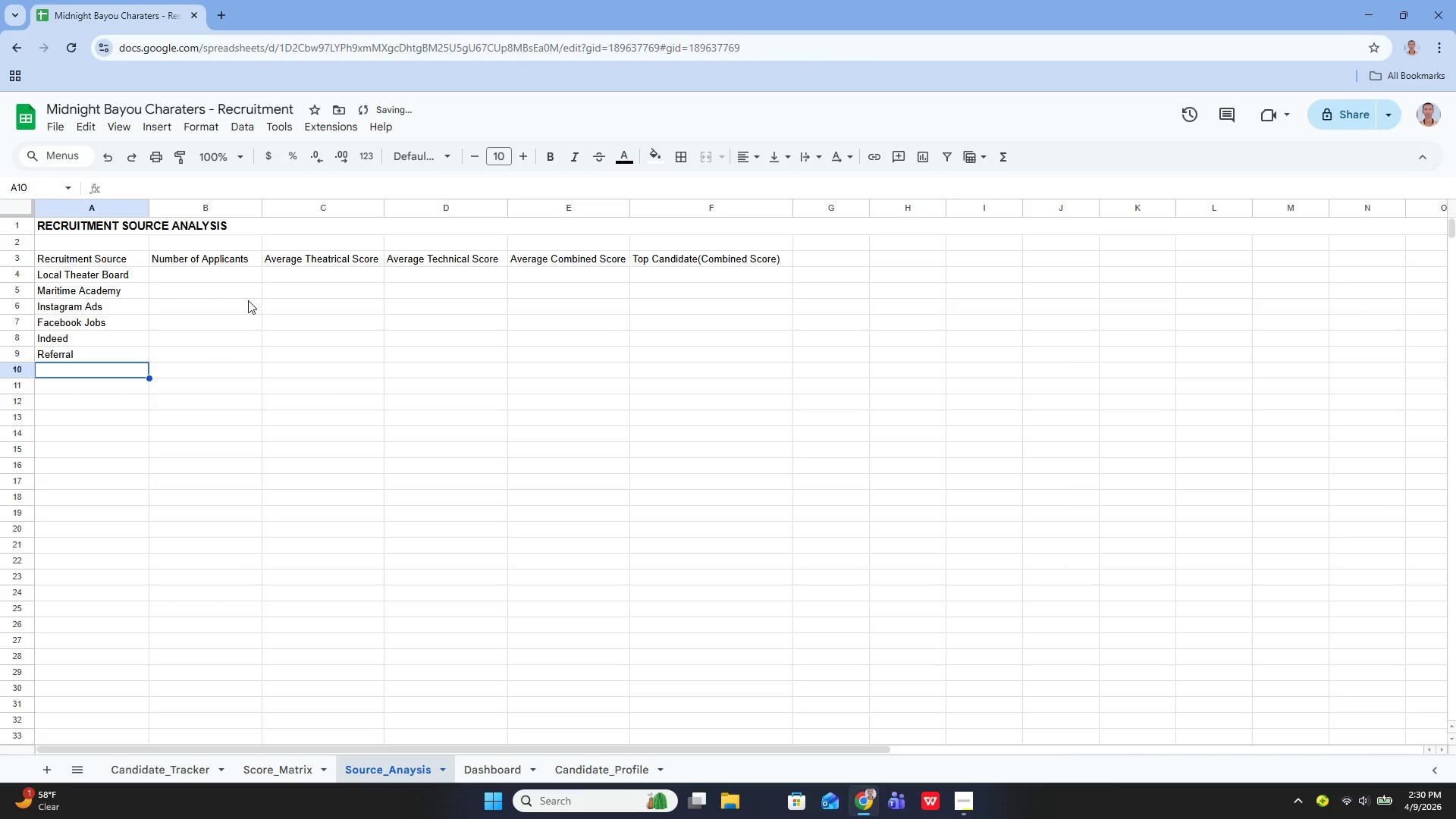 
key(Enter)
 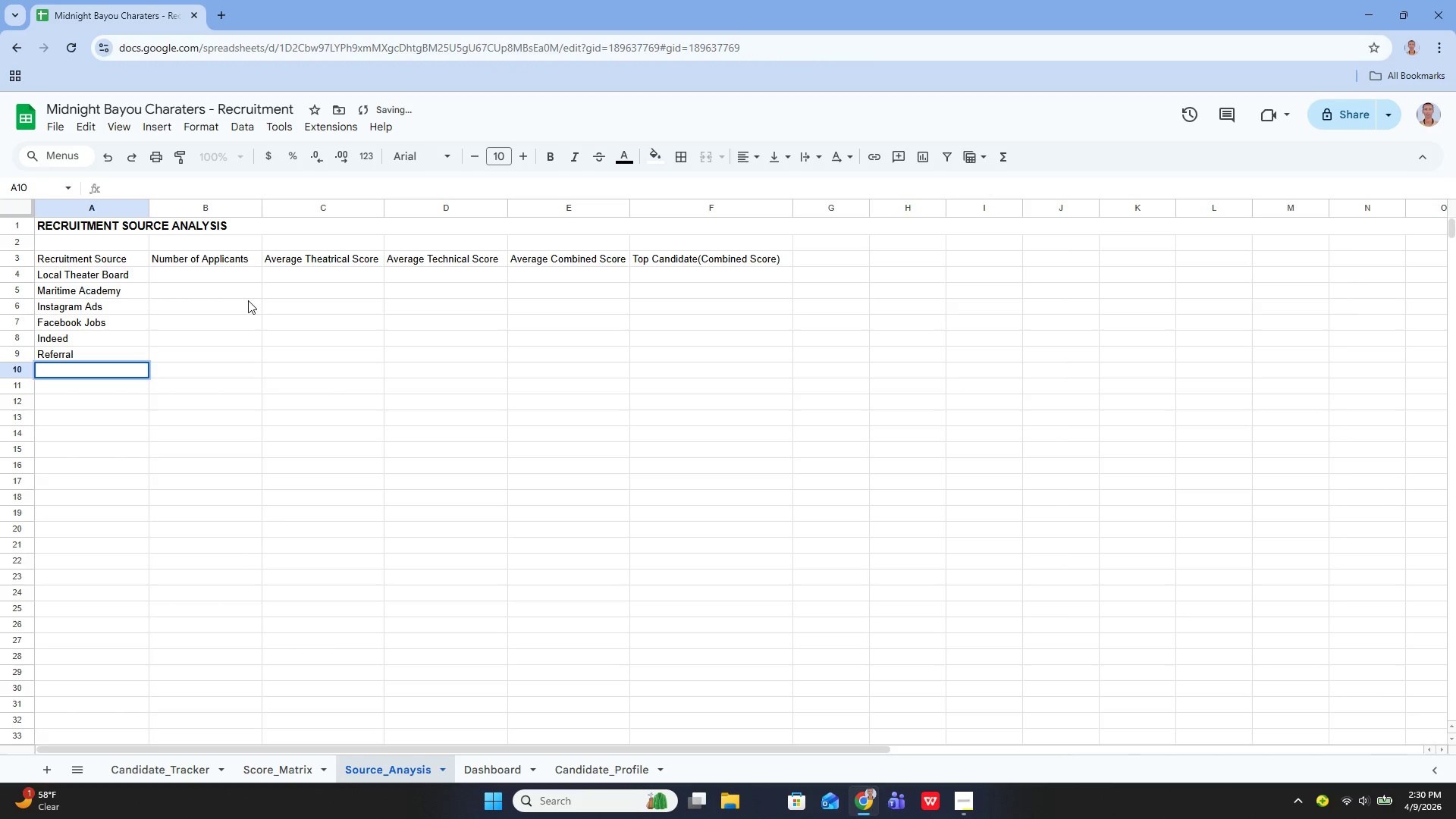 
type(Job Fair)
 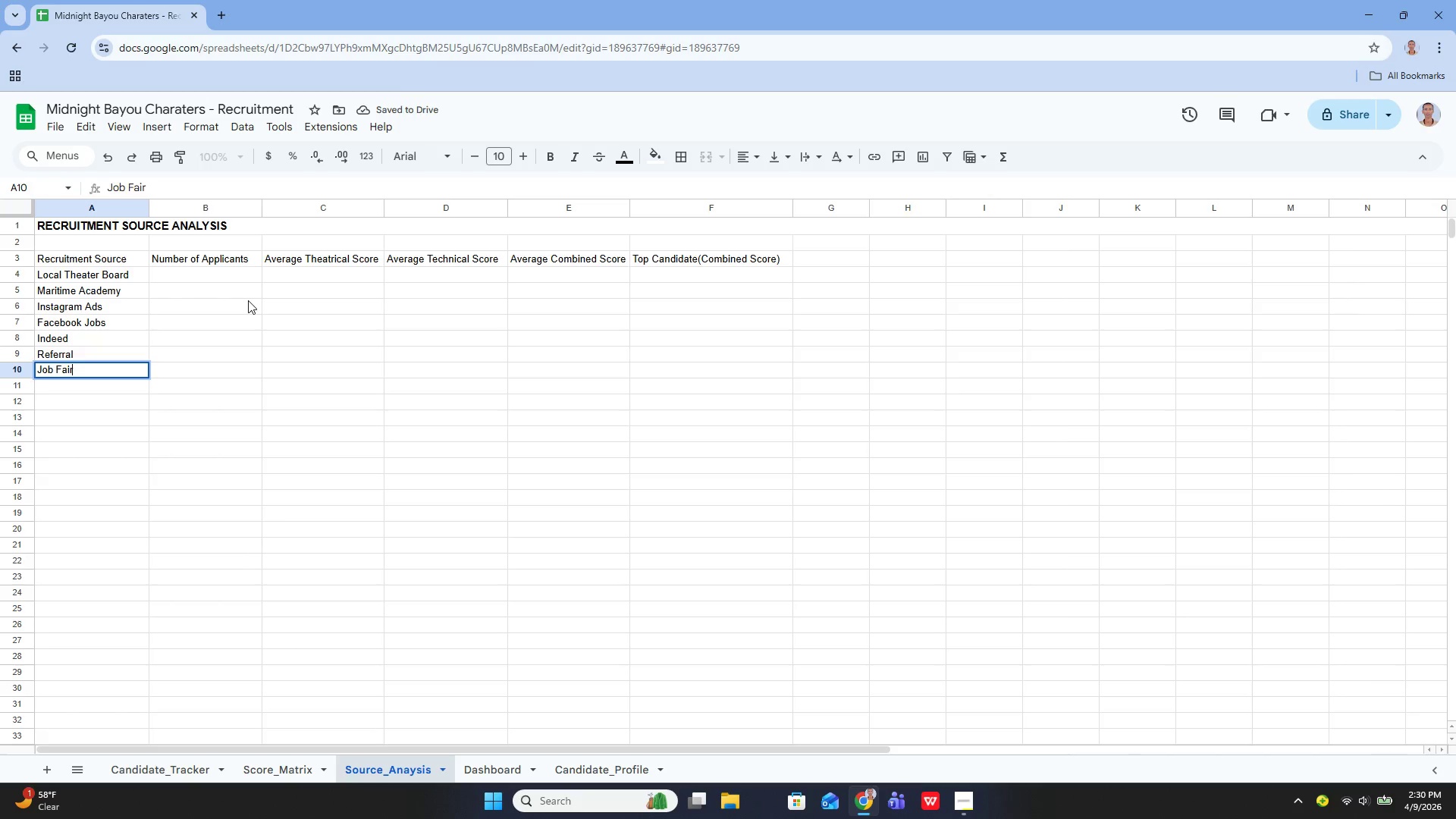 
key(Enter)
 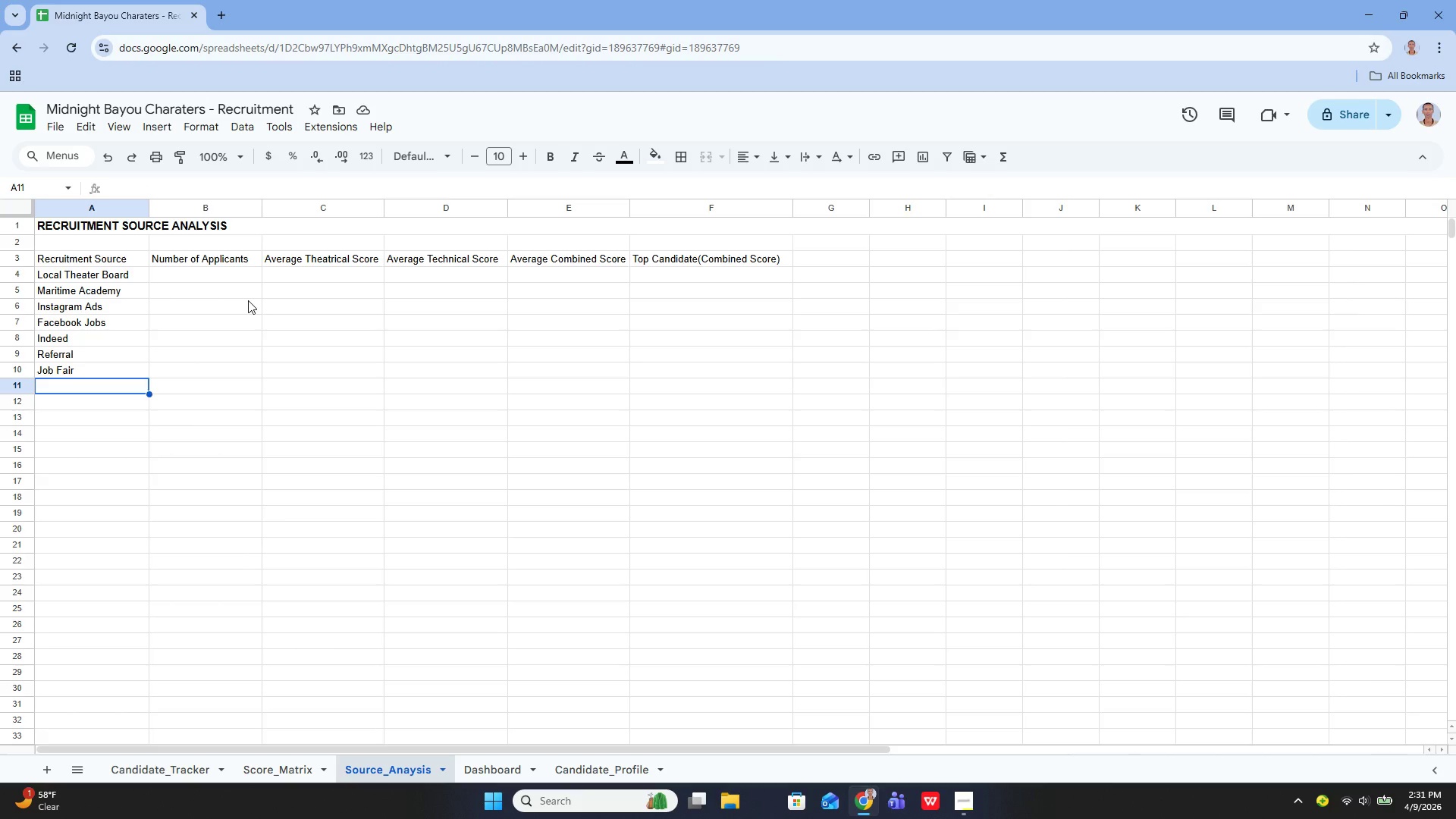 
wait(18.92)
 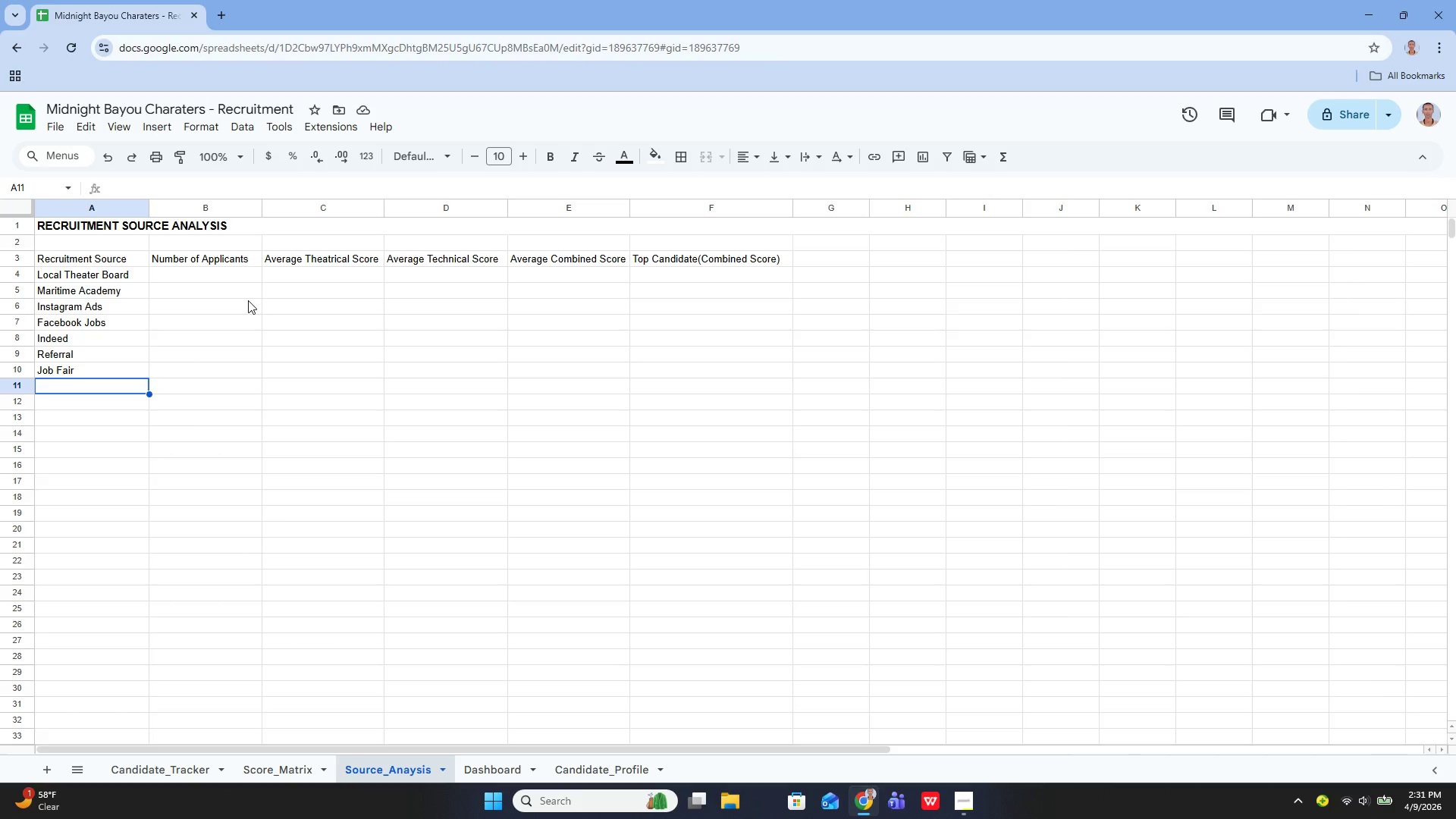 
left_click([241, 271])
 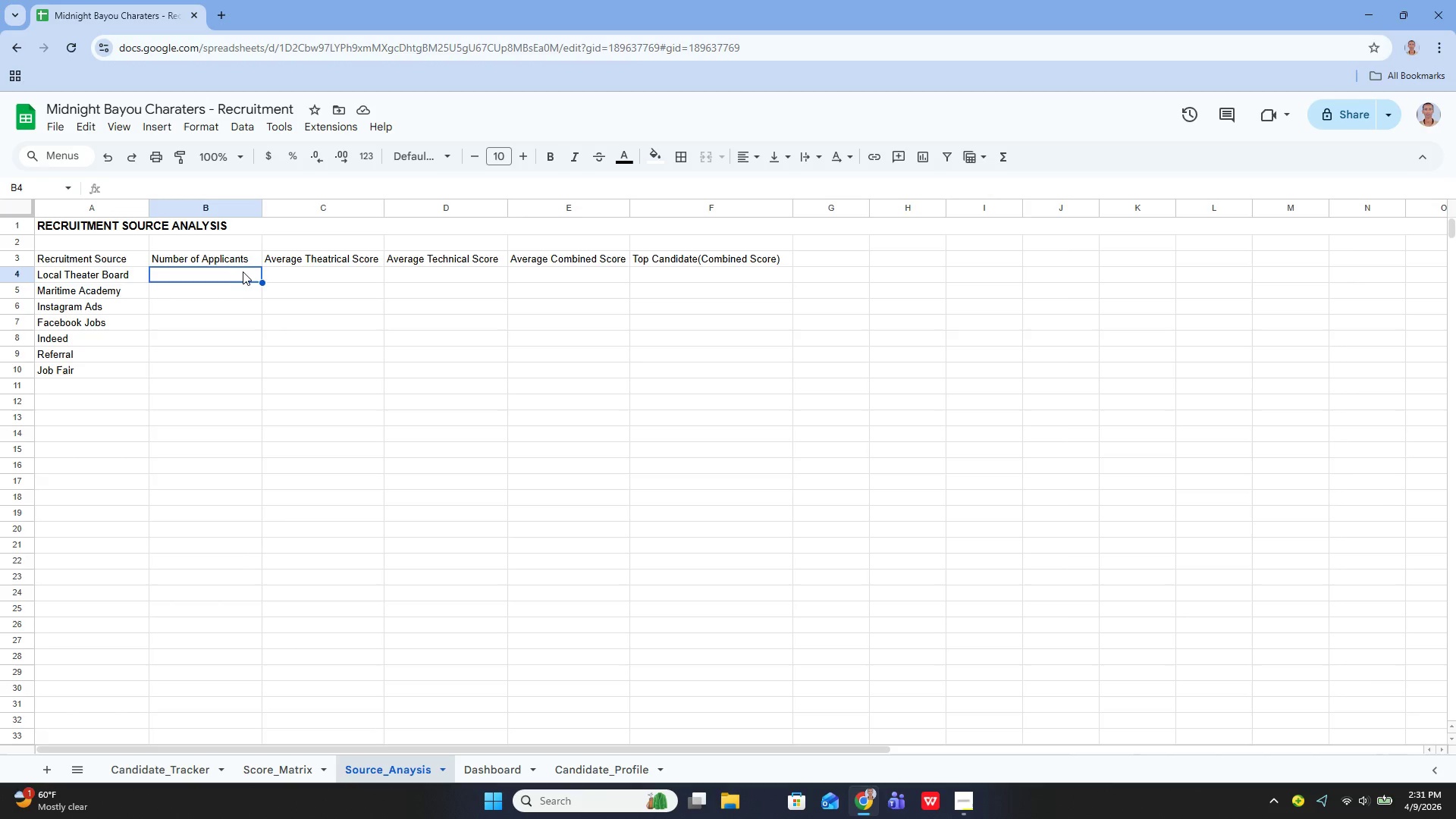 
key(Enter)
 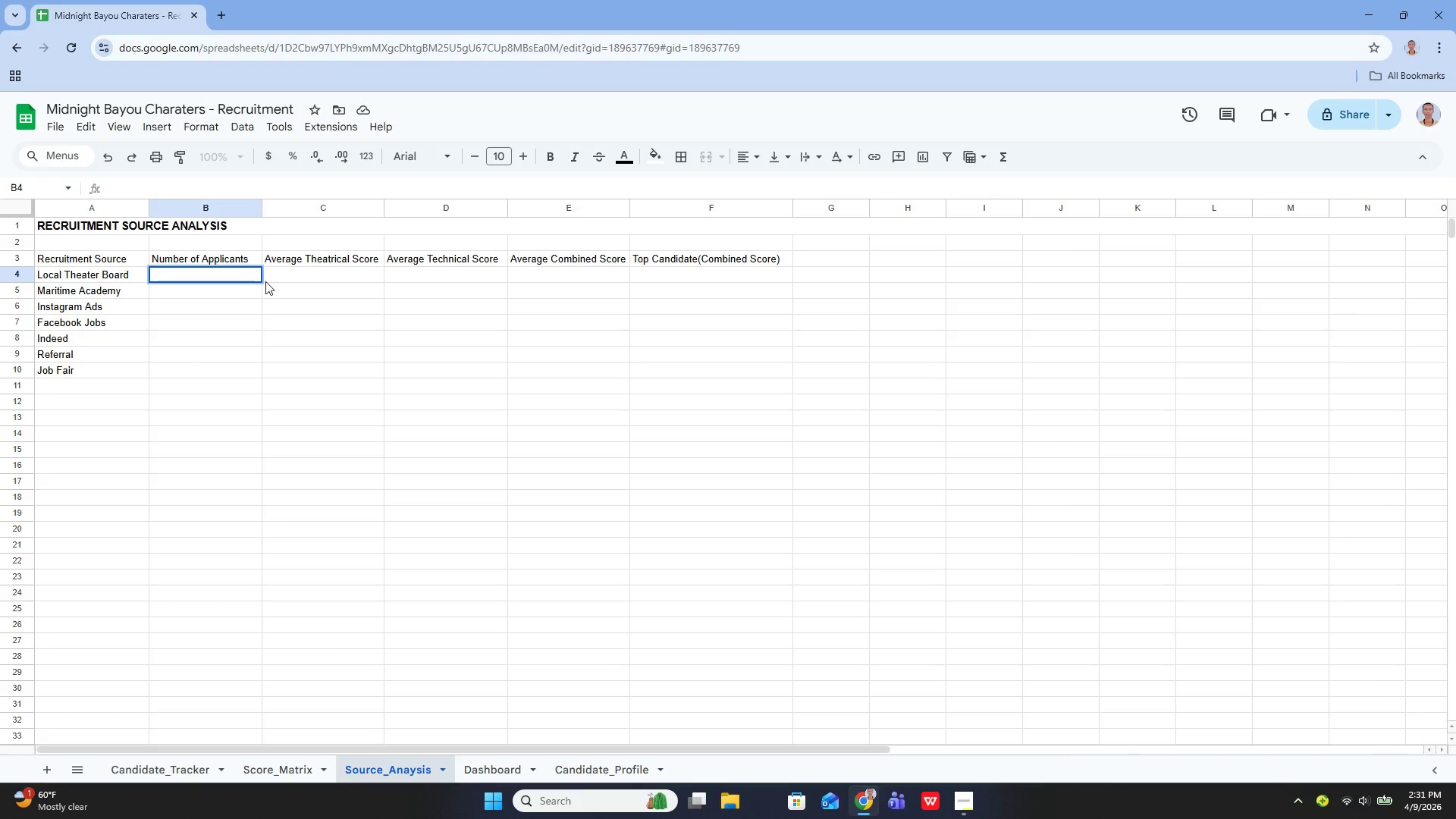 
type(=COUNTIF())
 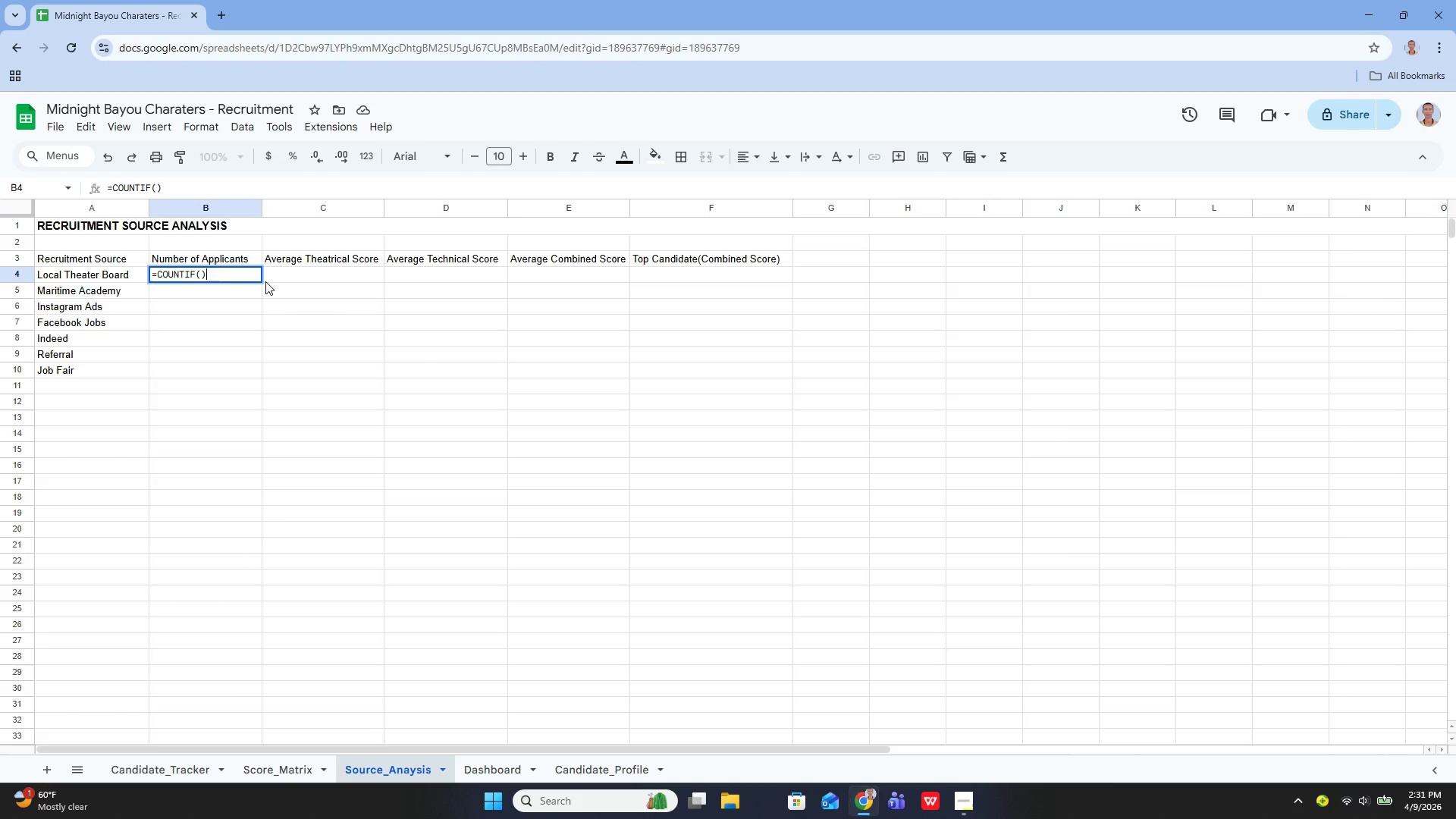 
key(ArrowLeft)
 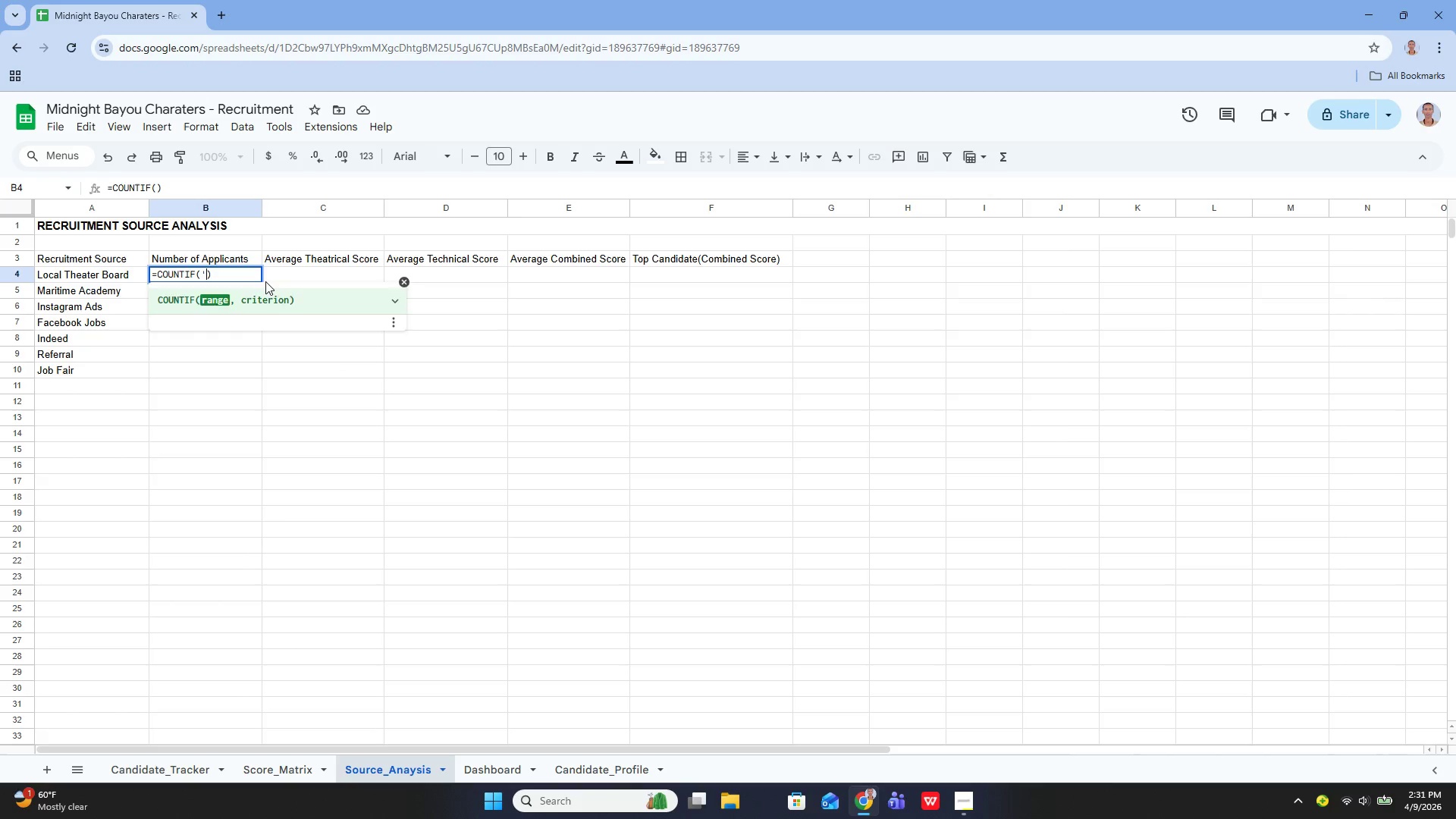 
key(Quote)
 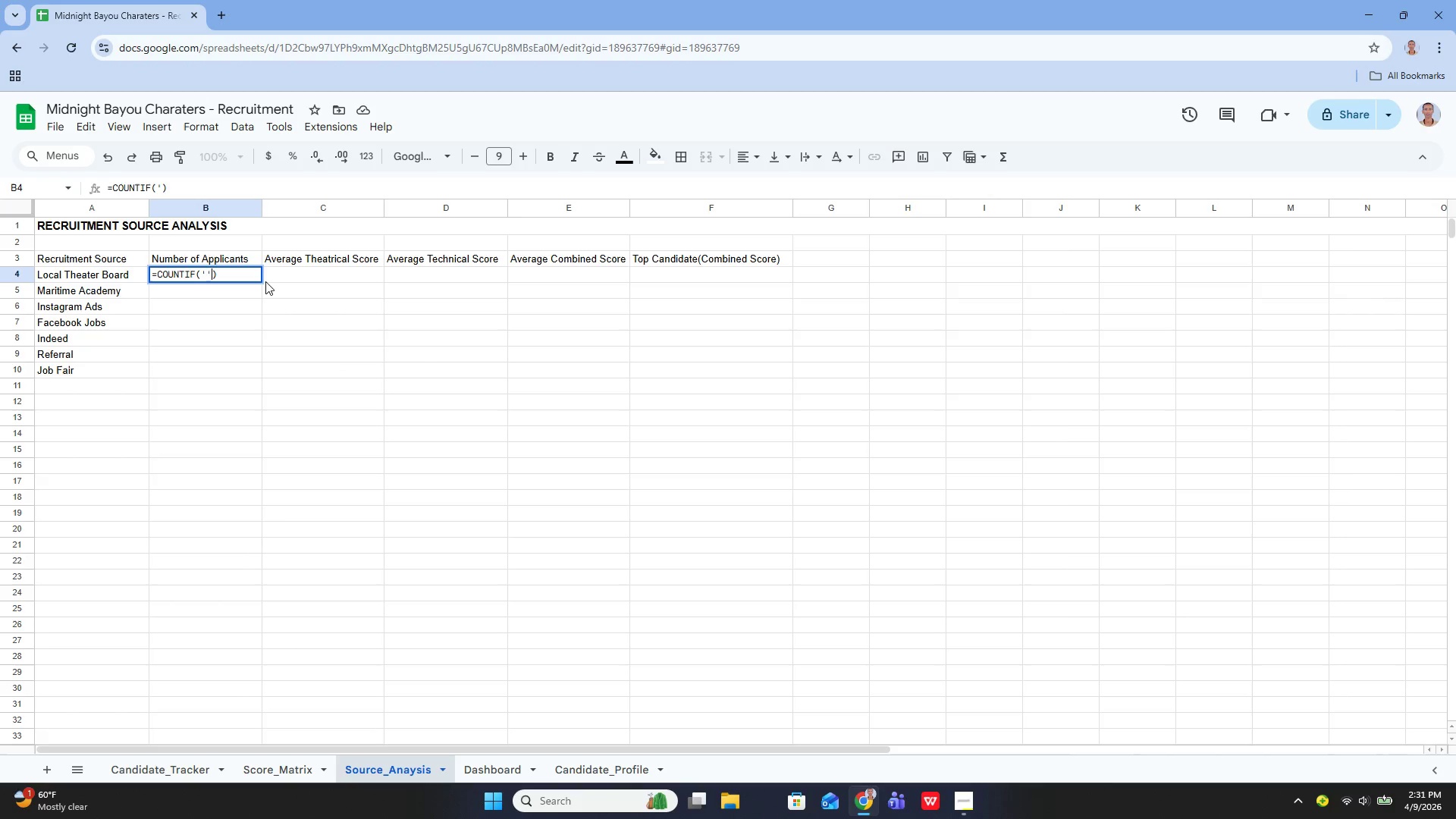 
key(Quote)
 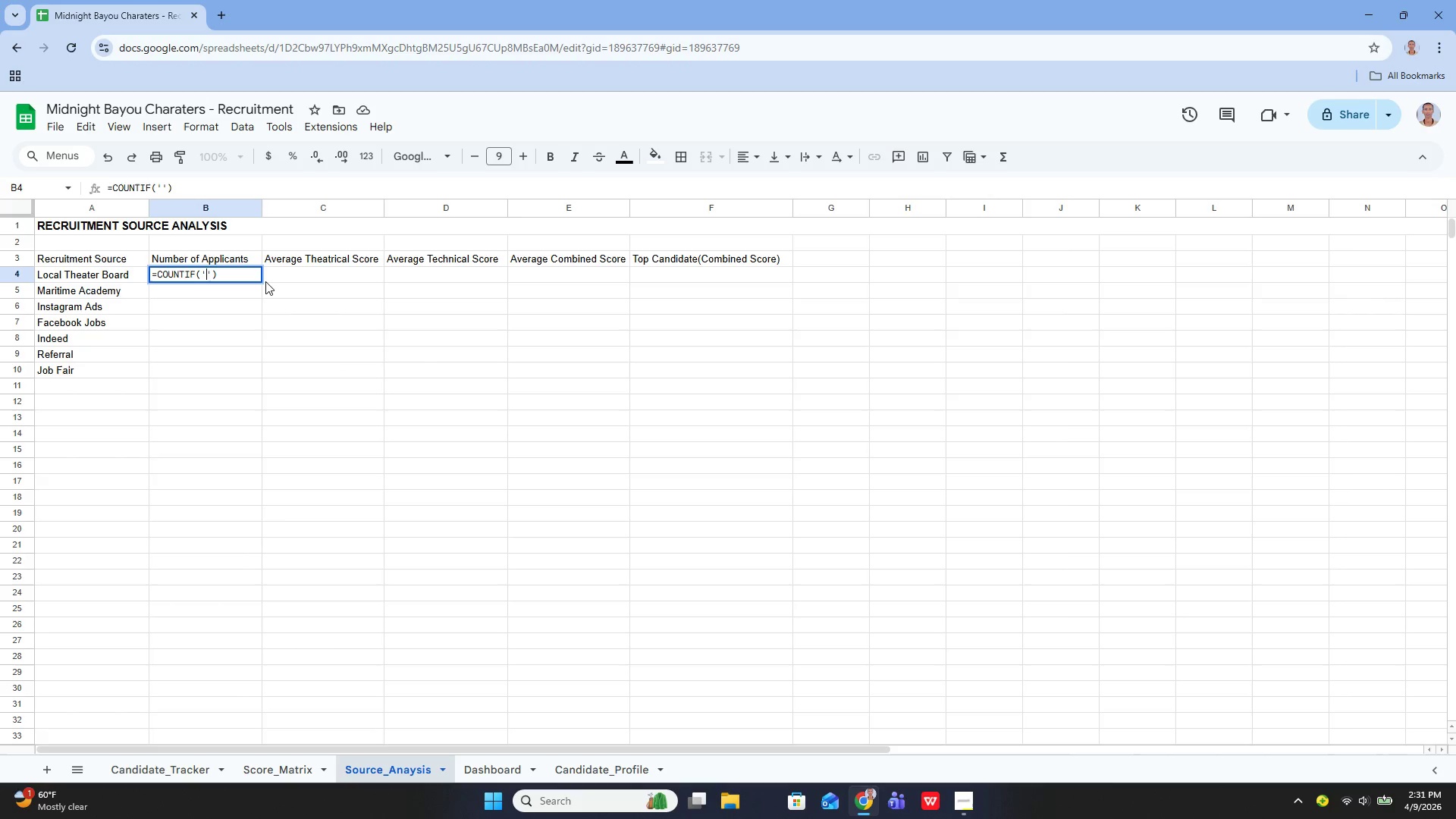 
key(ArrowLeft)
 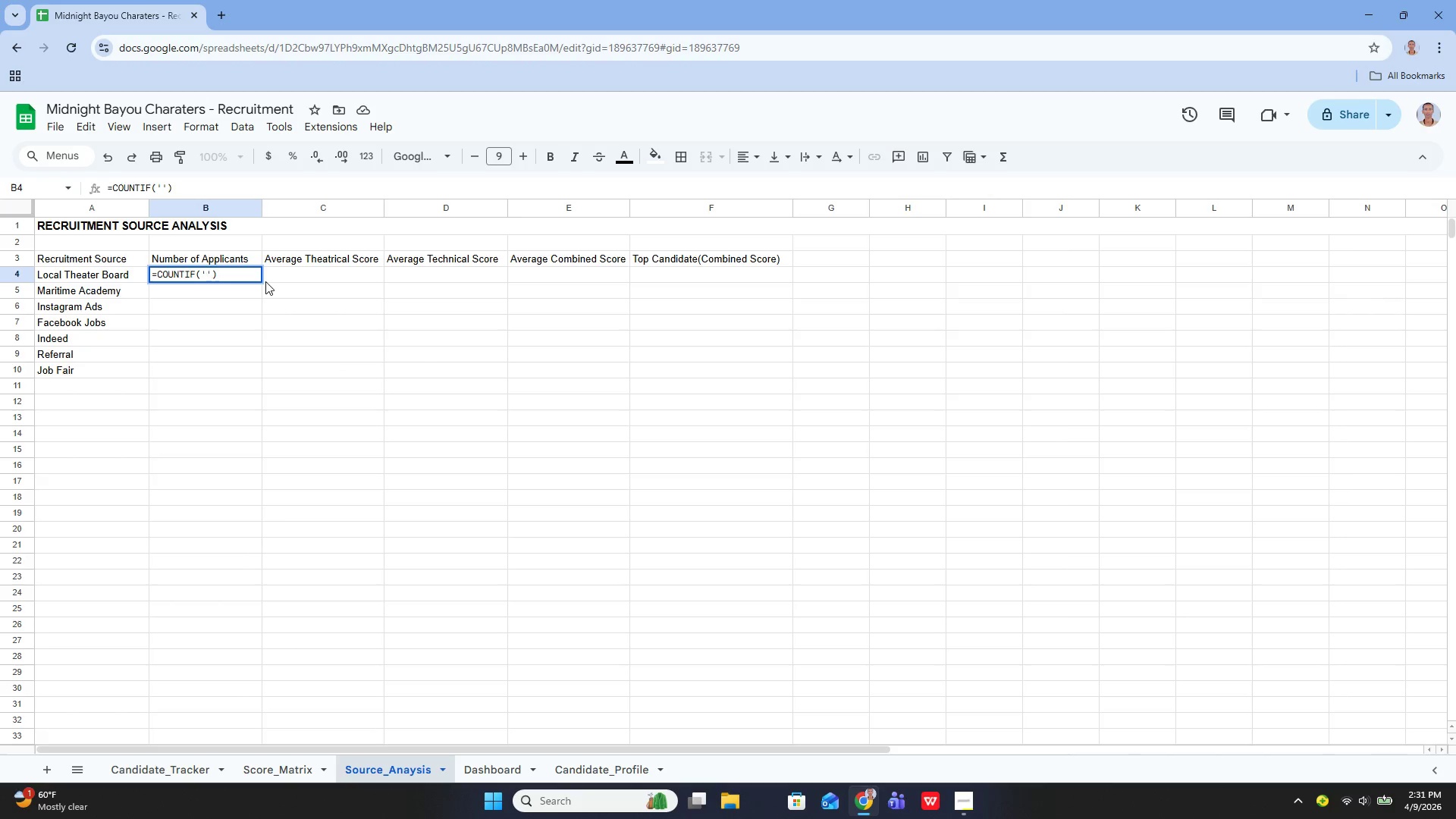 
type(Candidate_Tracker)
 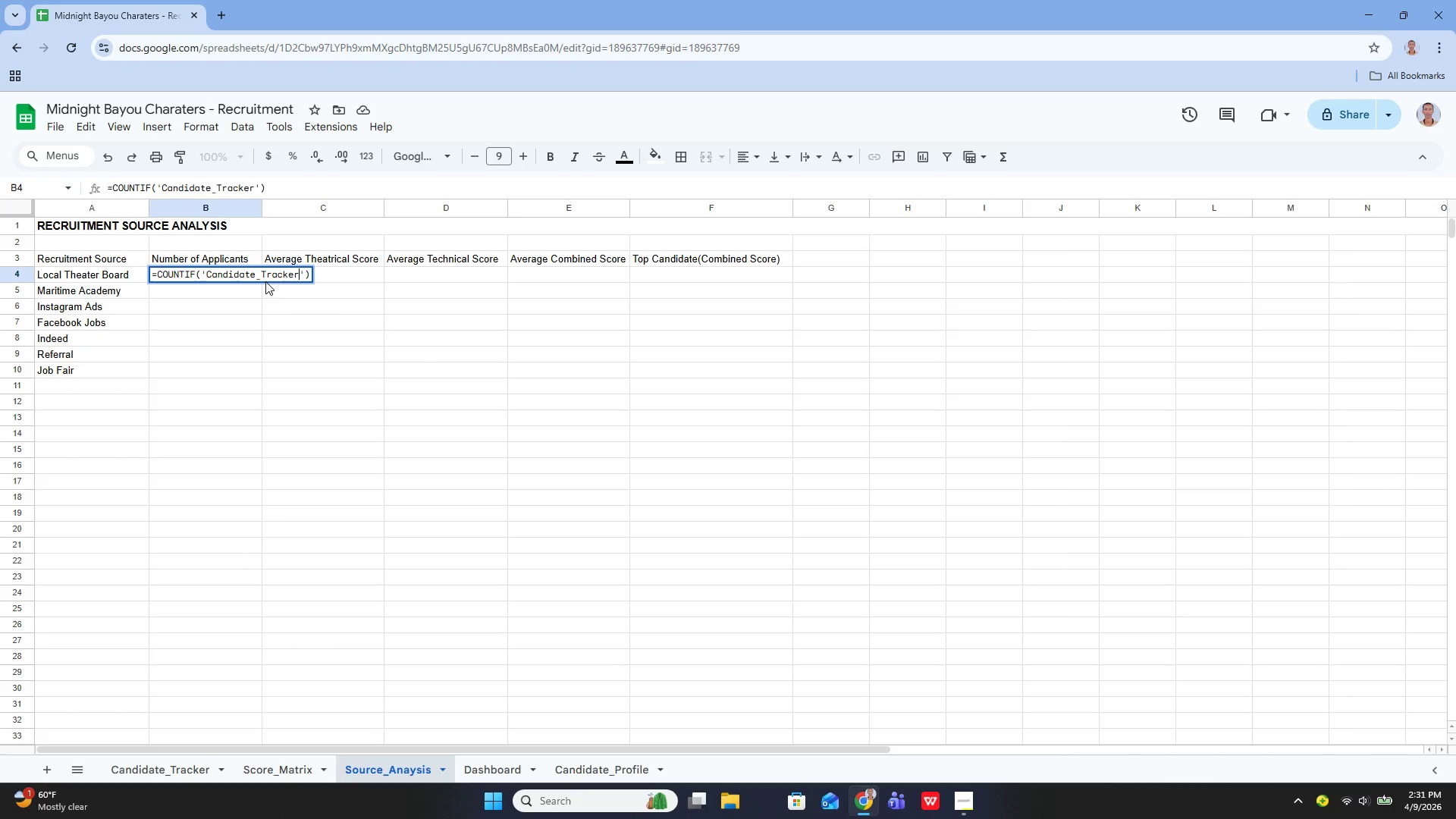 
key(ArrowRight)
 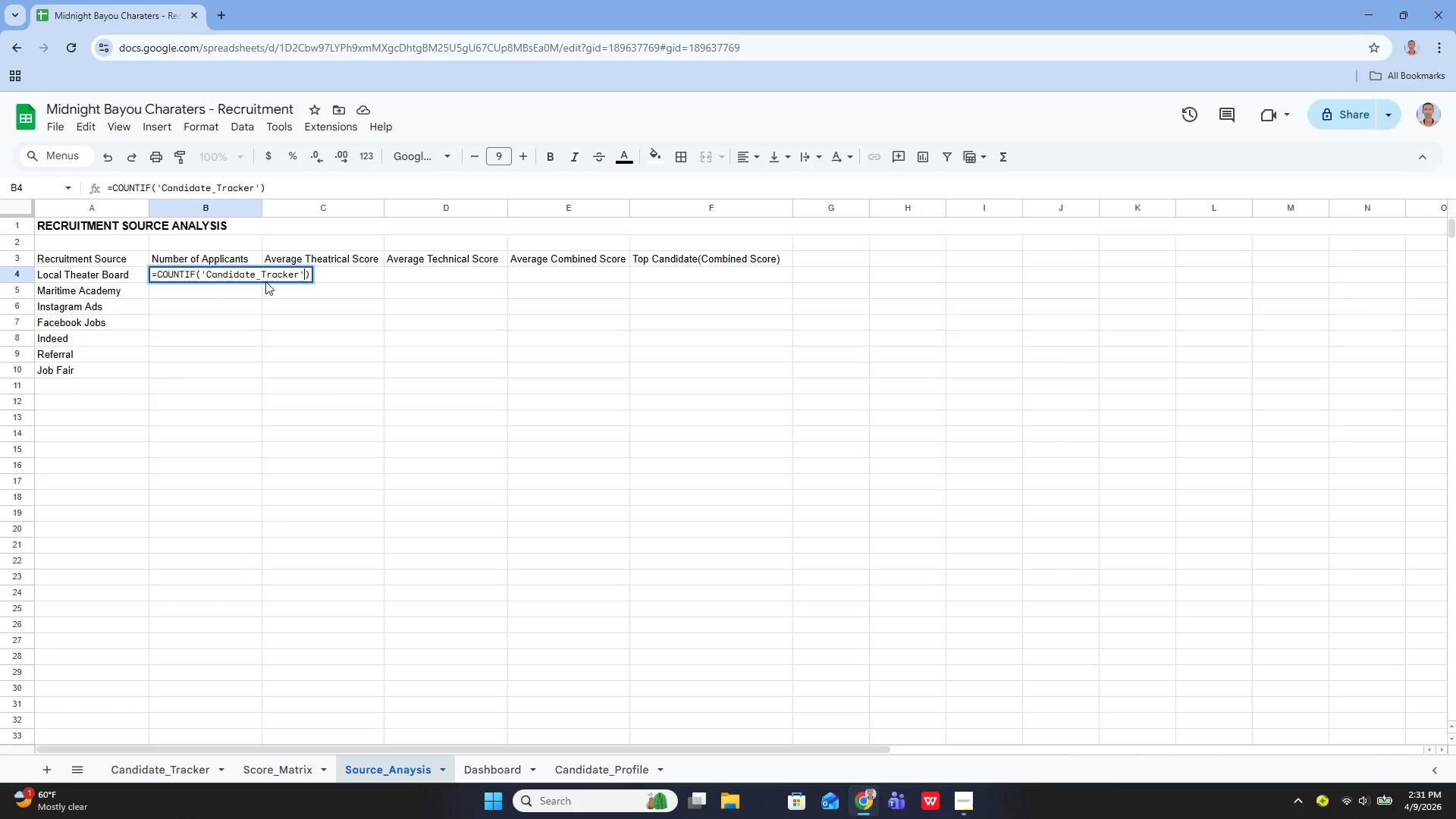 
type(!C%)
key(Backspace)
type(5:C29,A4)
 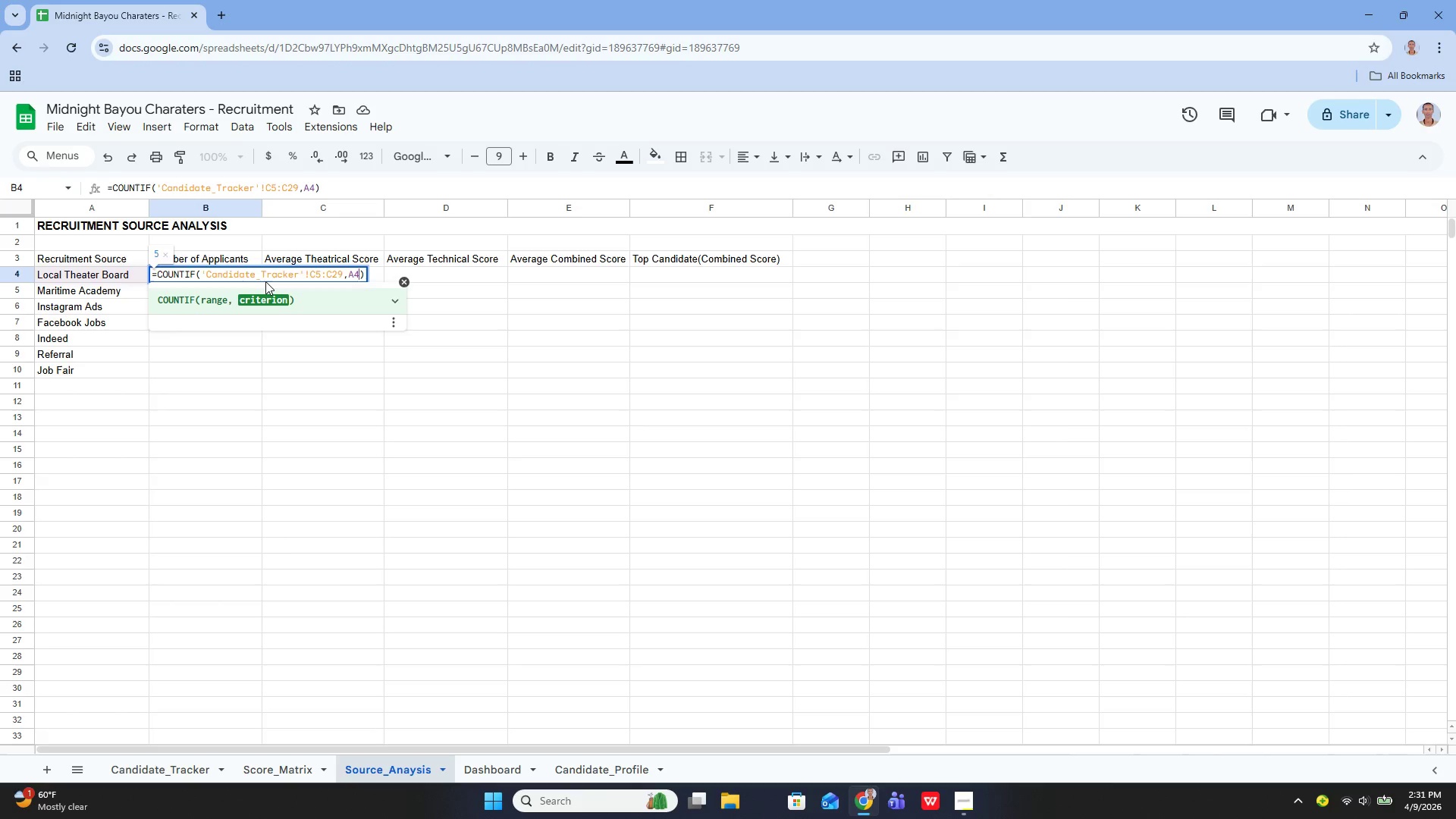 
key(ArrowLeft)
 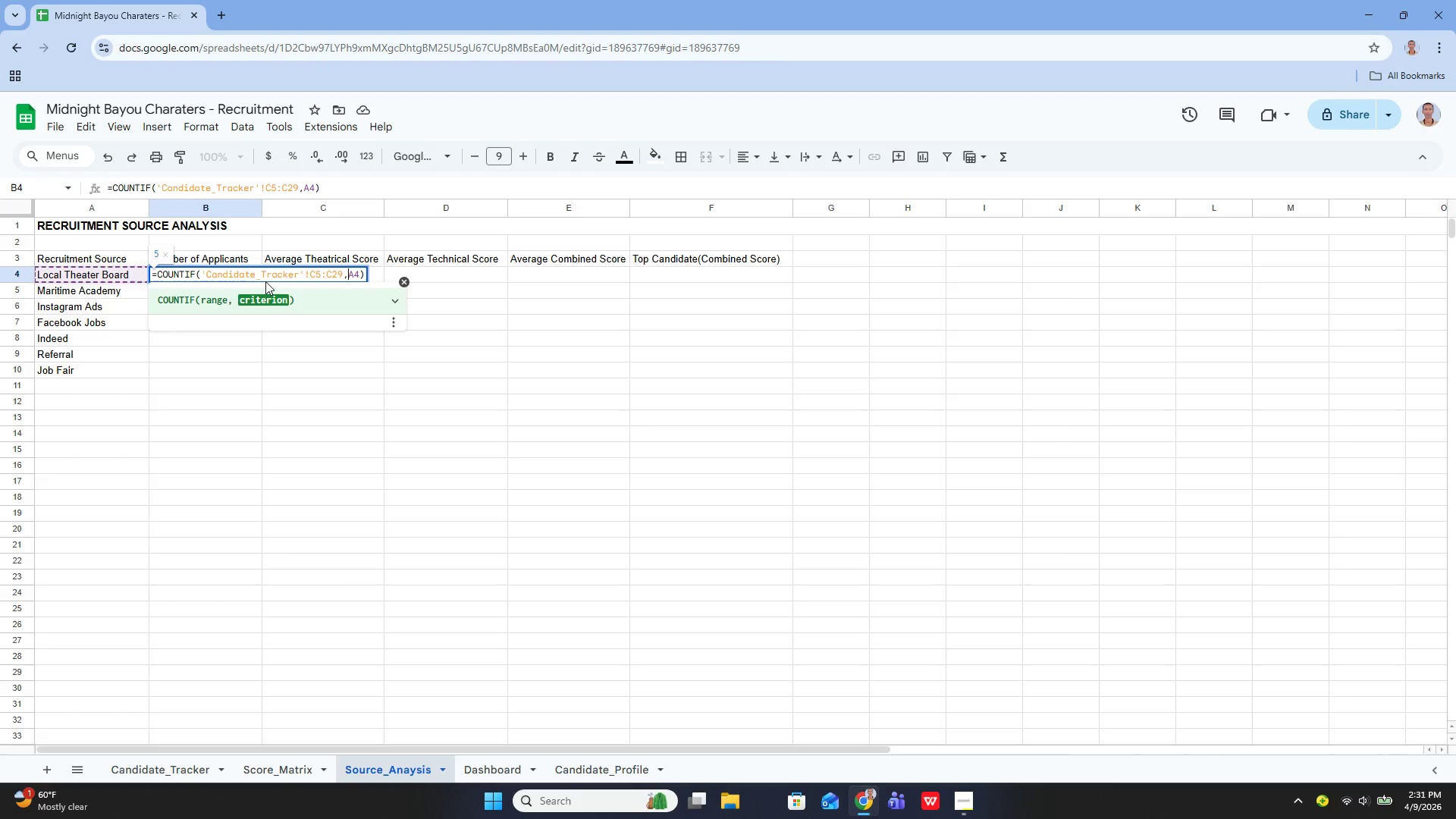 
key(ArrowLeft)
 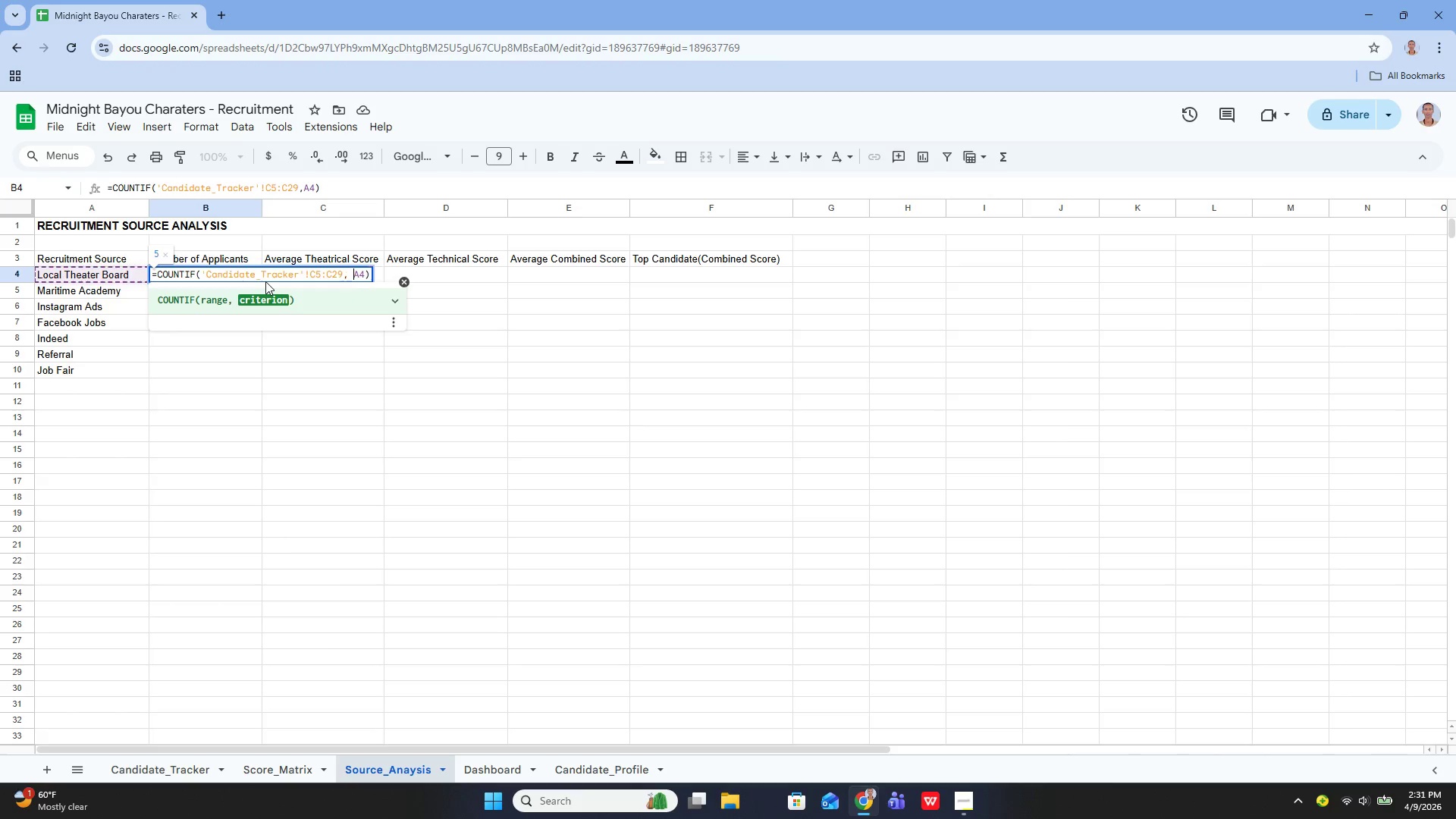 
key(Space)
 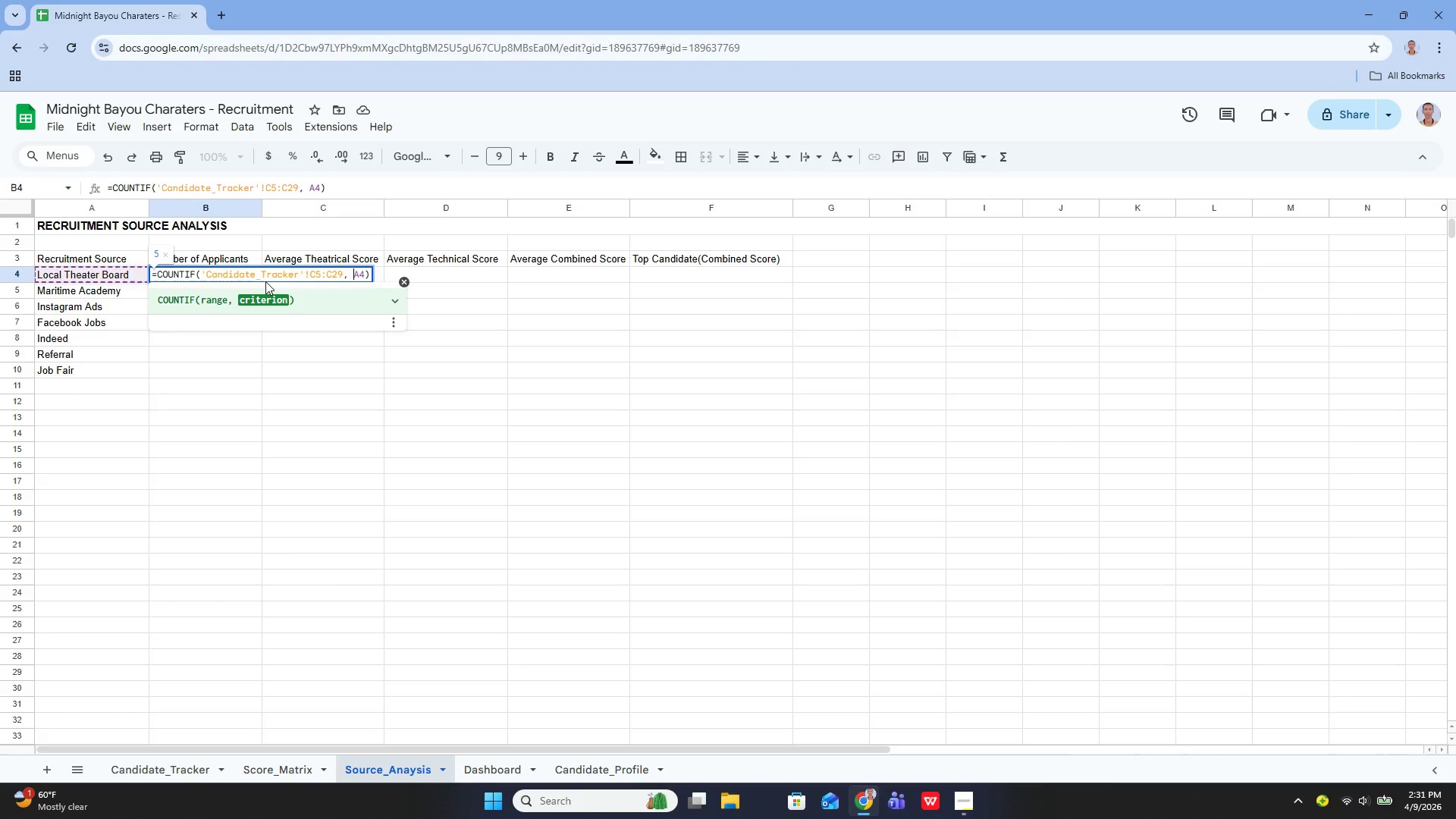 
key(Enter)
 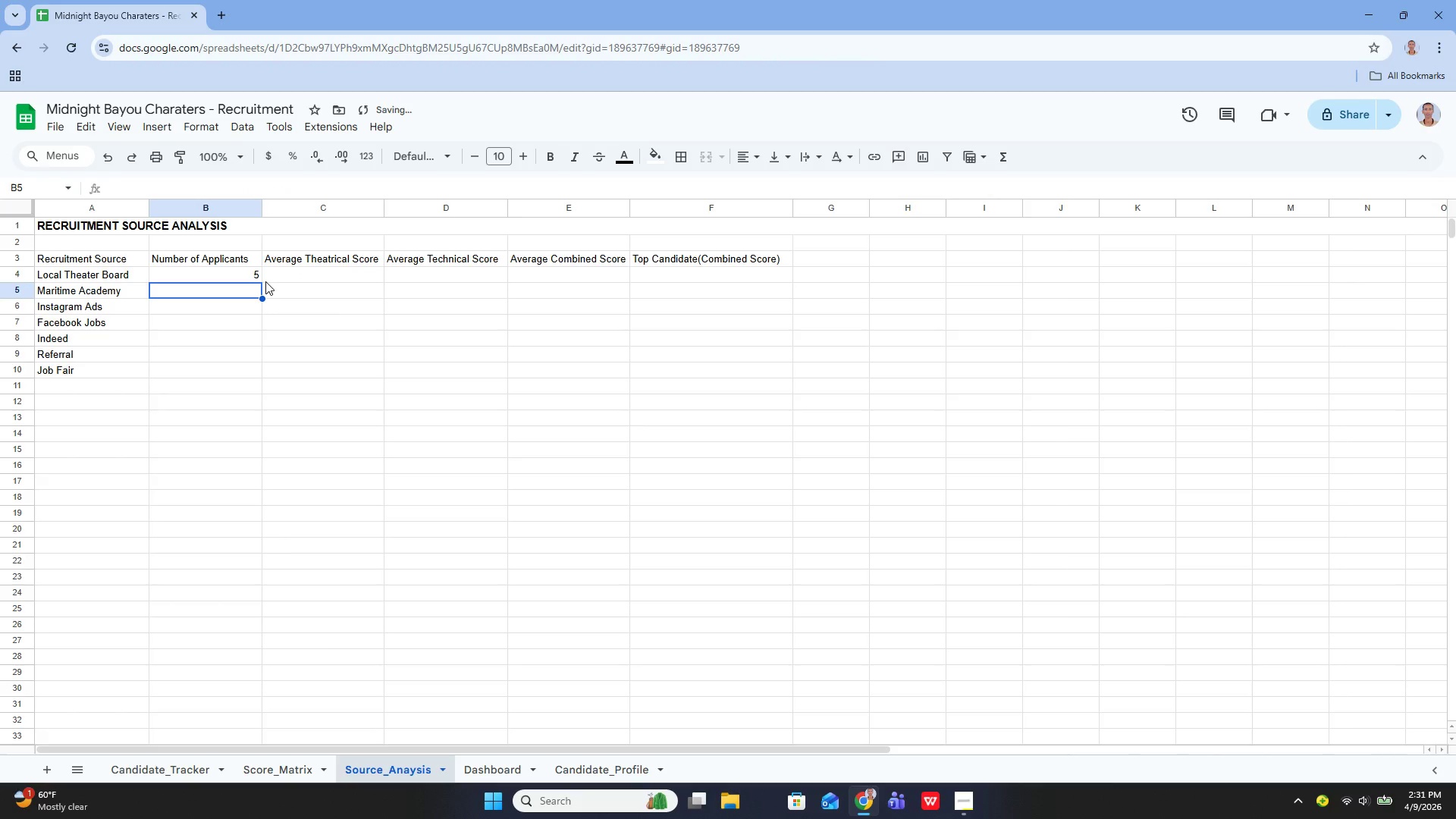 
key(ArrowUp)
 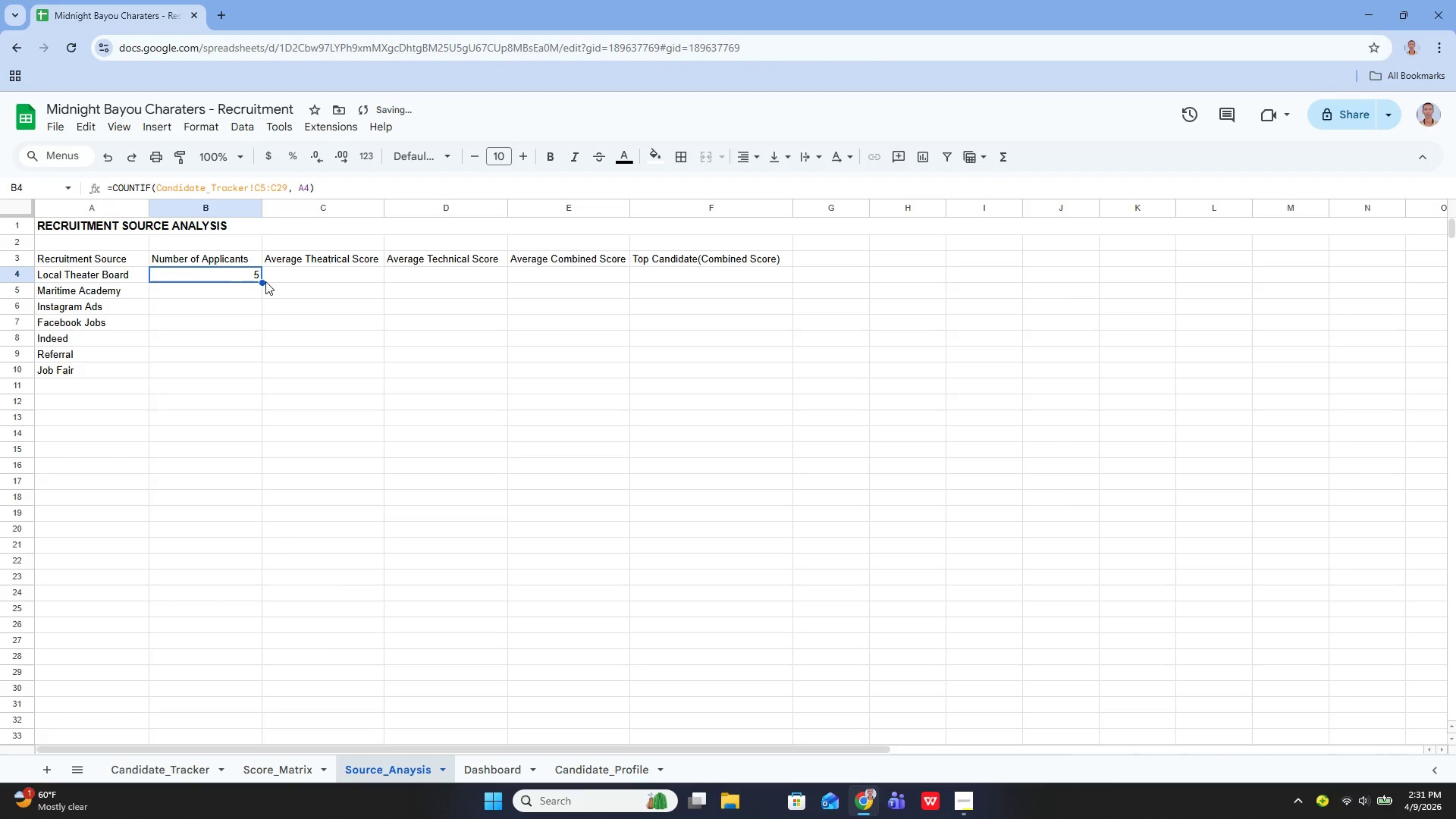 
key(Enter)
 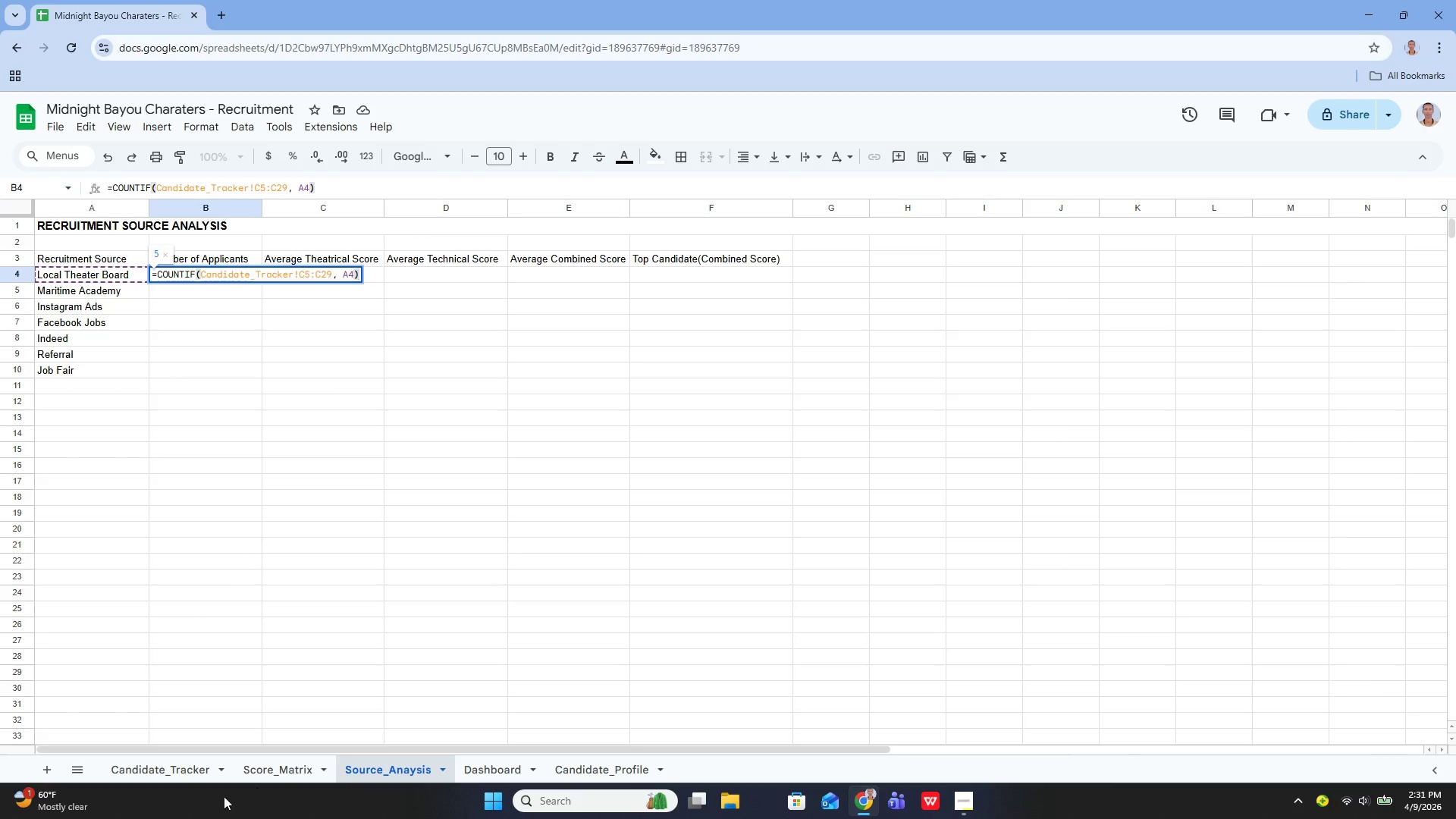 
wait(6.47)
 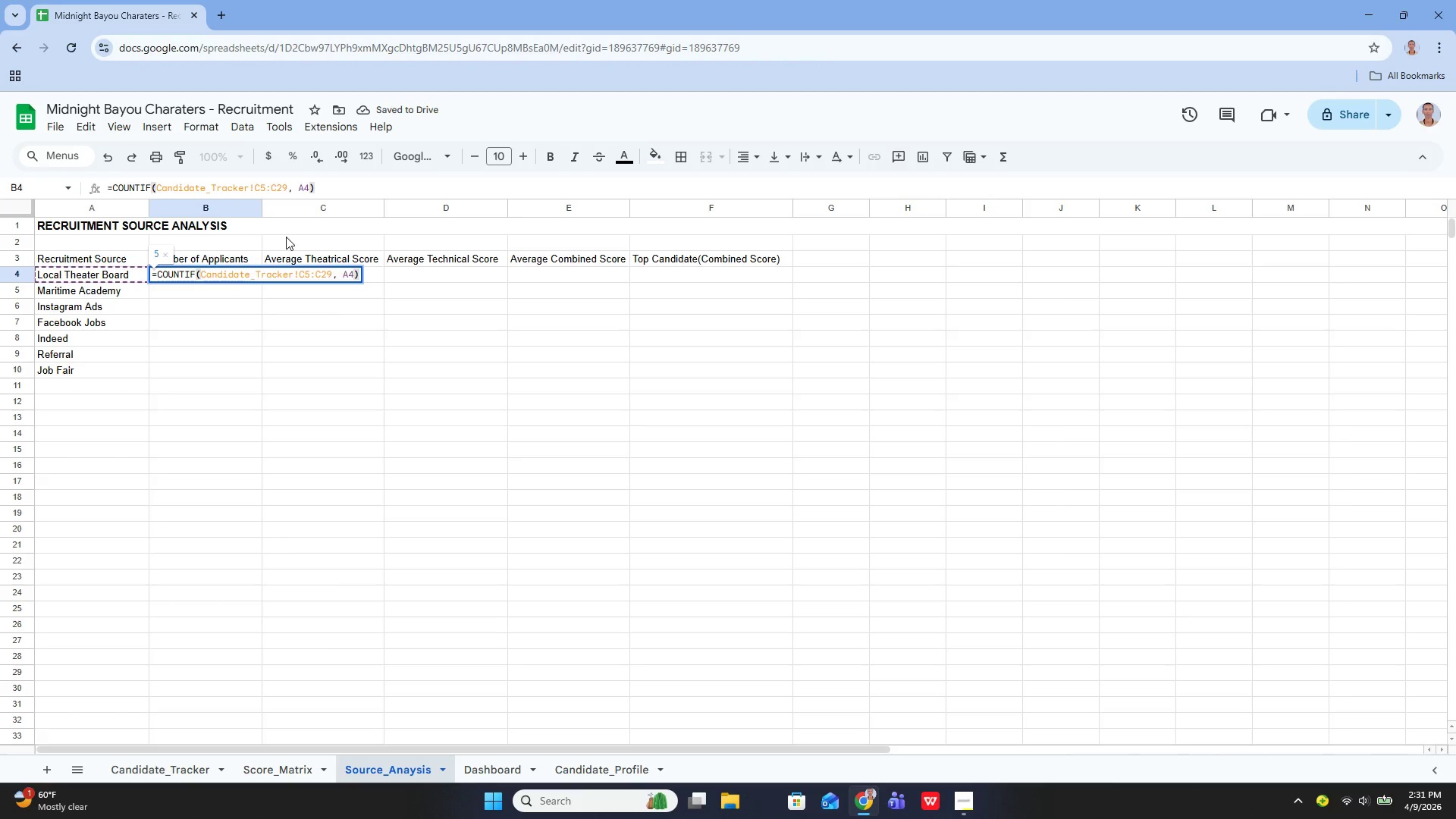 
left_click([215, 763])
 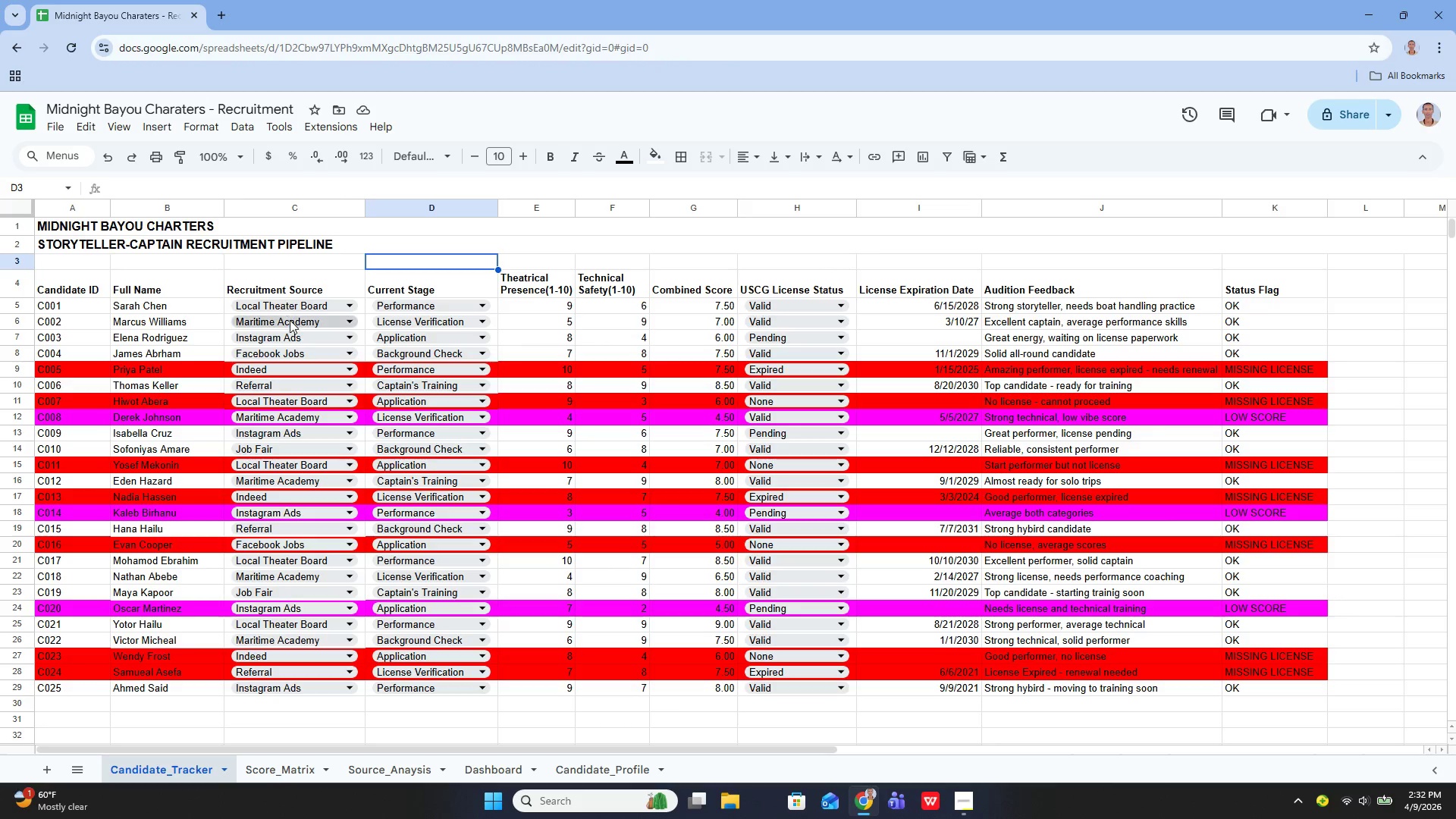 
wait(7.98)
 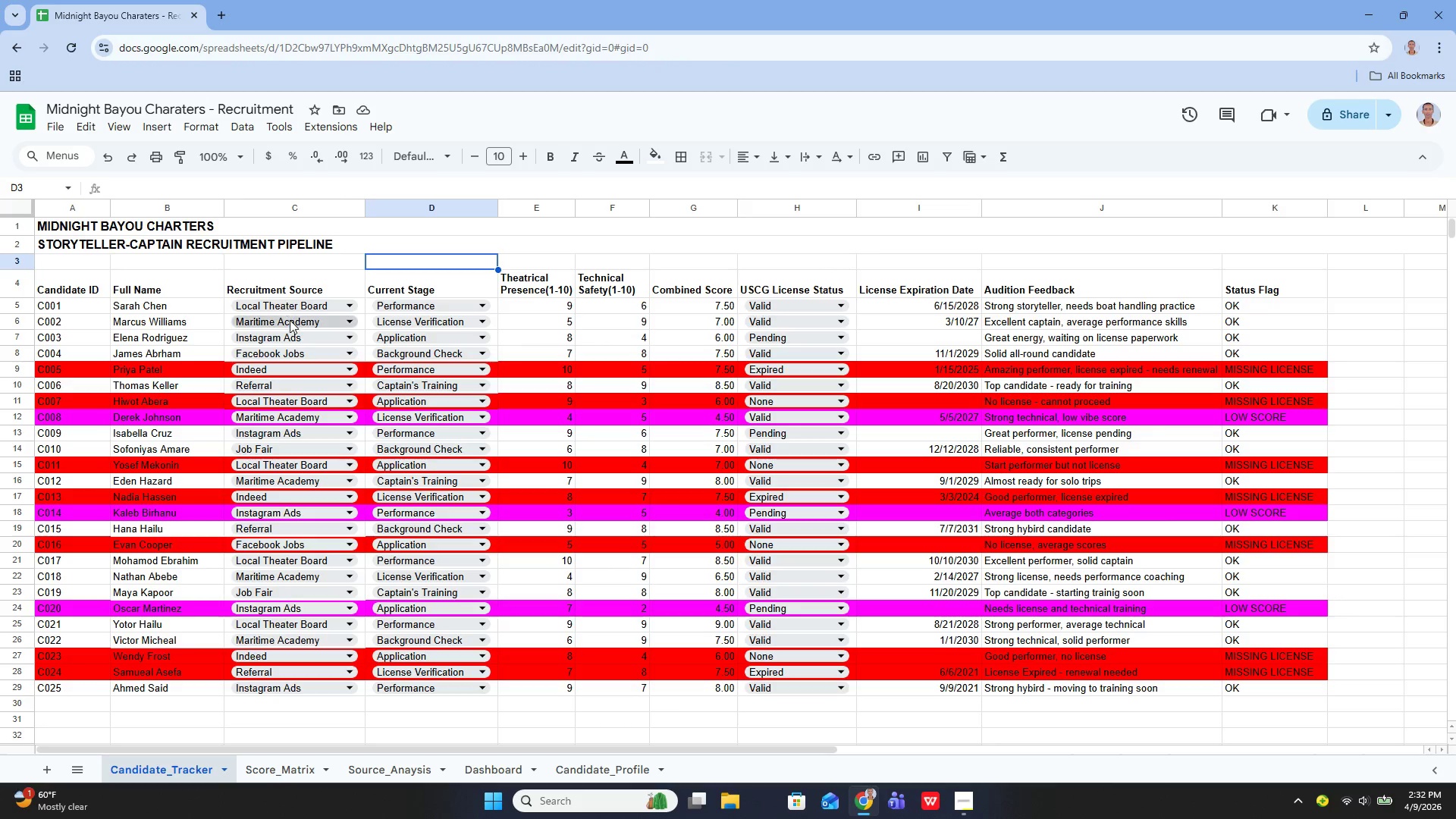 
left_click_drag(start_coordinate=[225, 286], to_coordinate=[224, 291])
 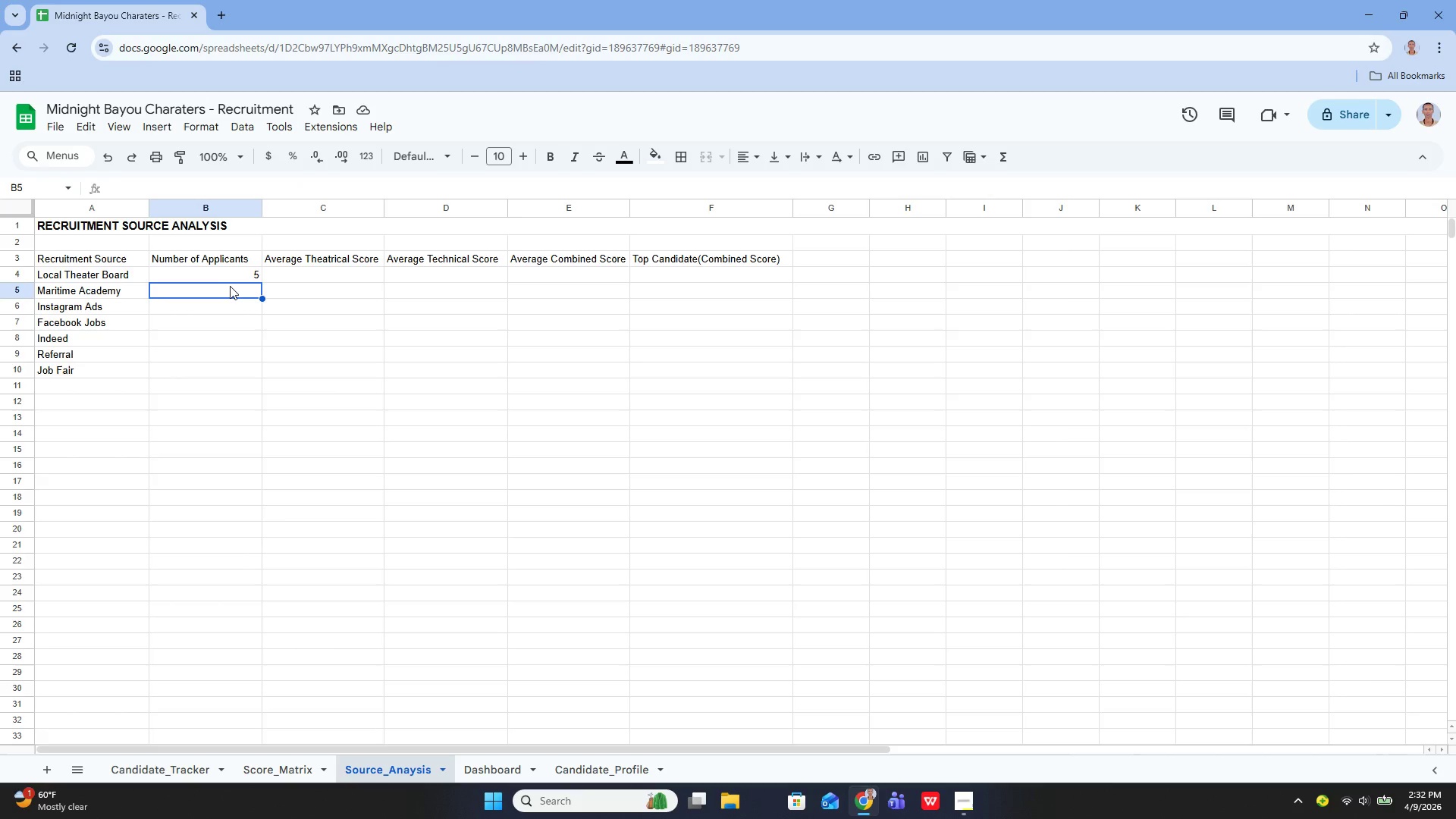 
wait(7.7)
 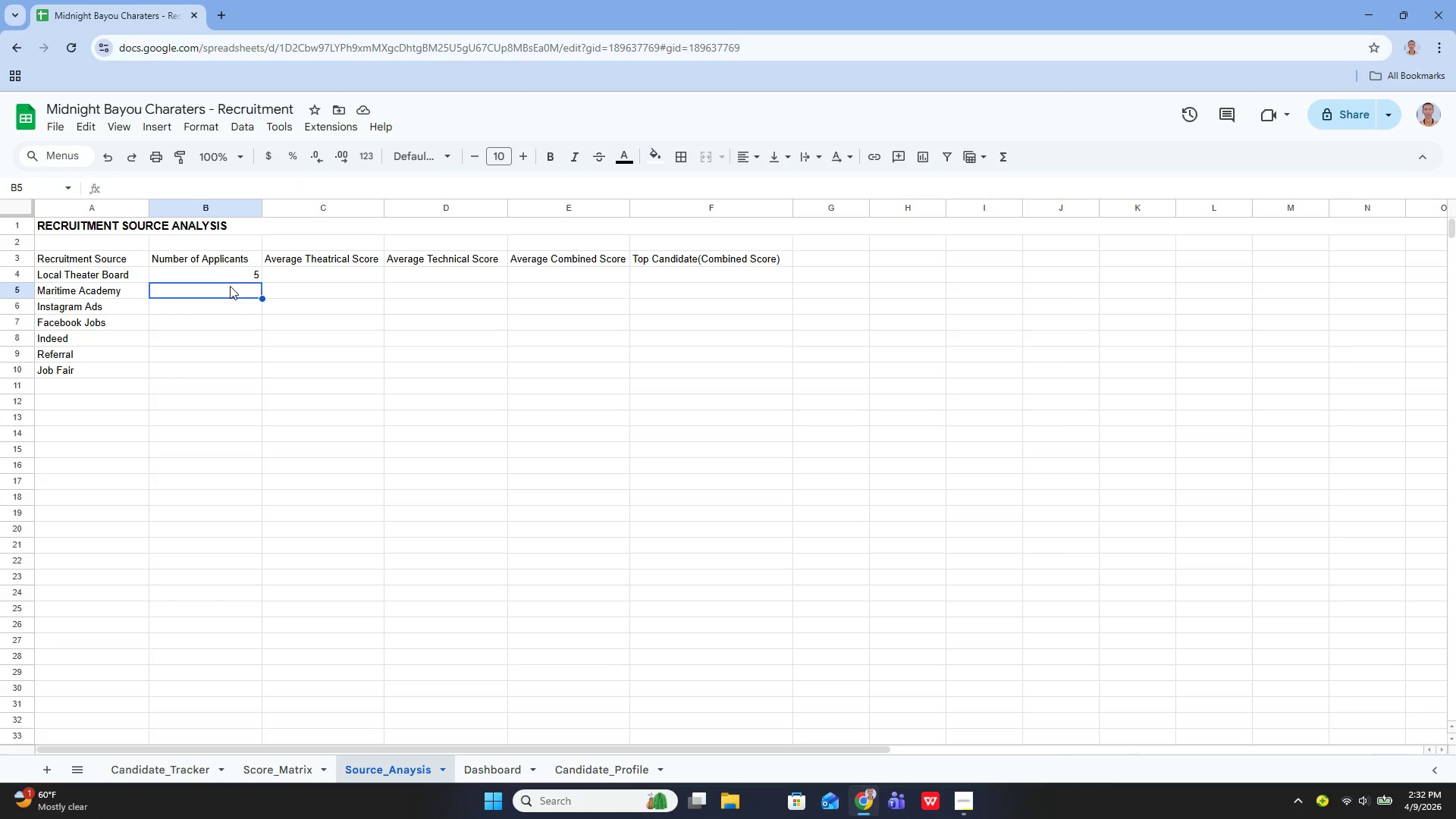 
left_click([221, 277])
 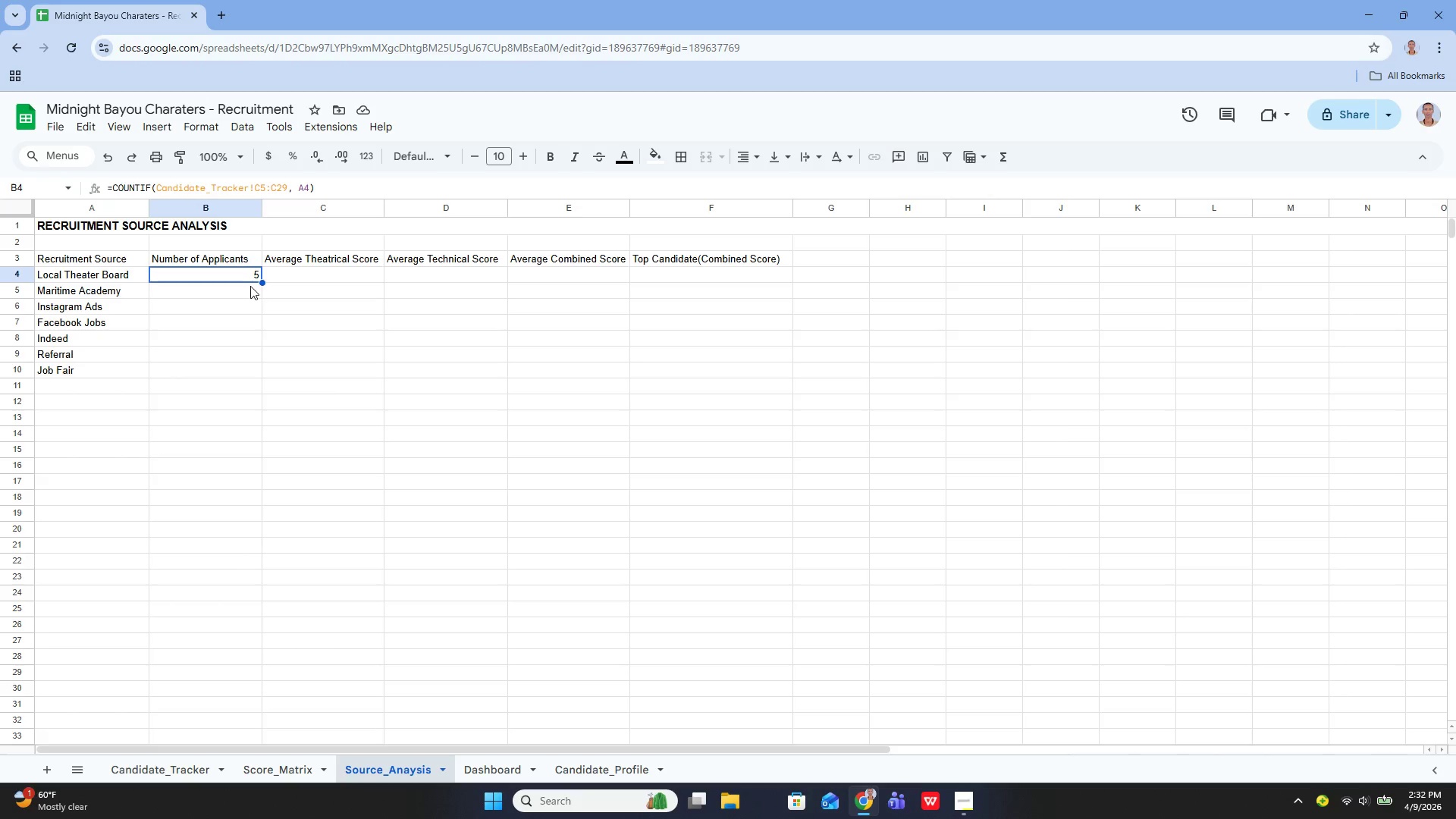 
wait(6.58)
 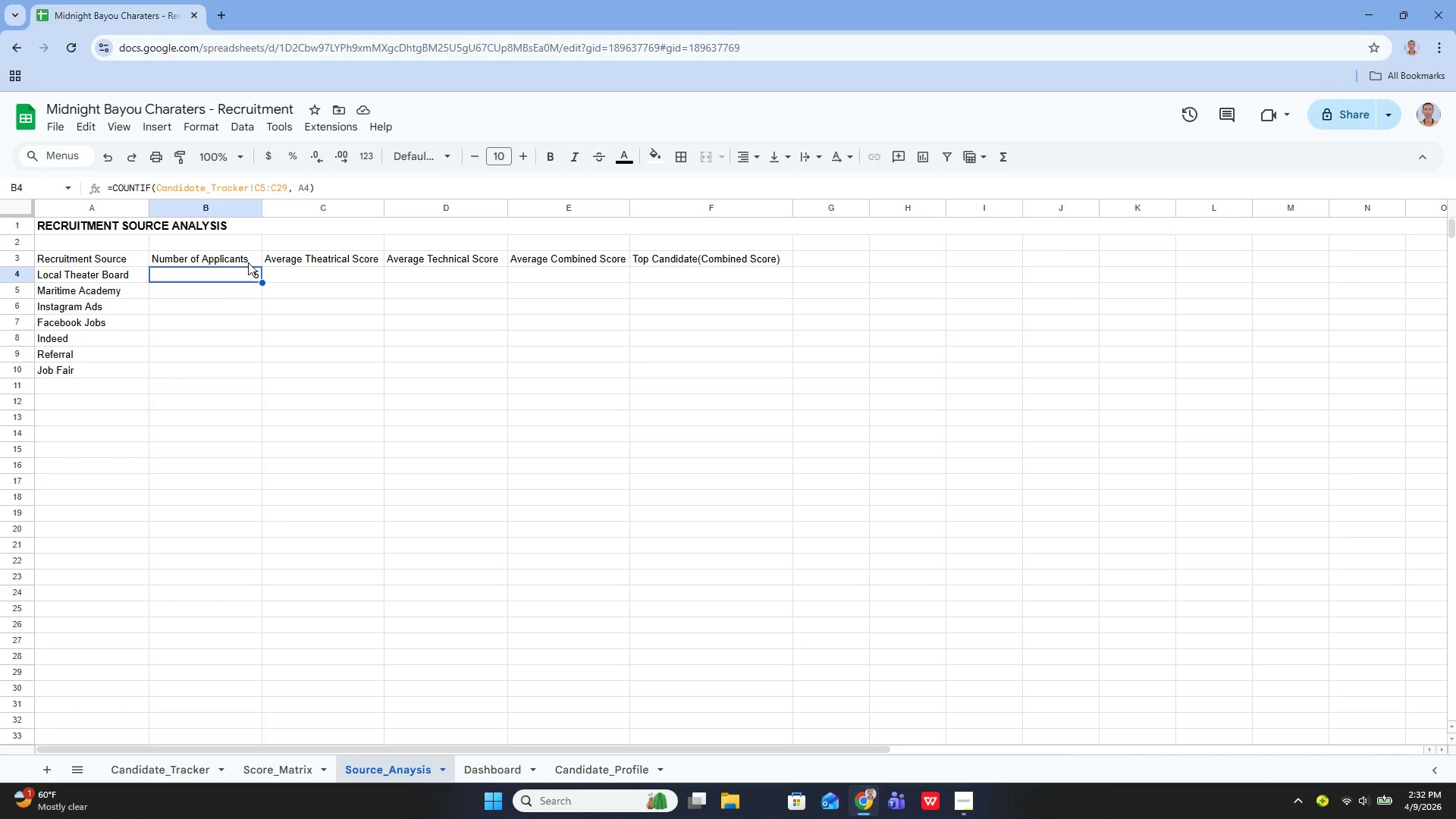 
left_click_drag(start_coordinate=[263, 283], to_coordinate=[238, 367])
 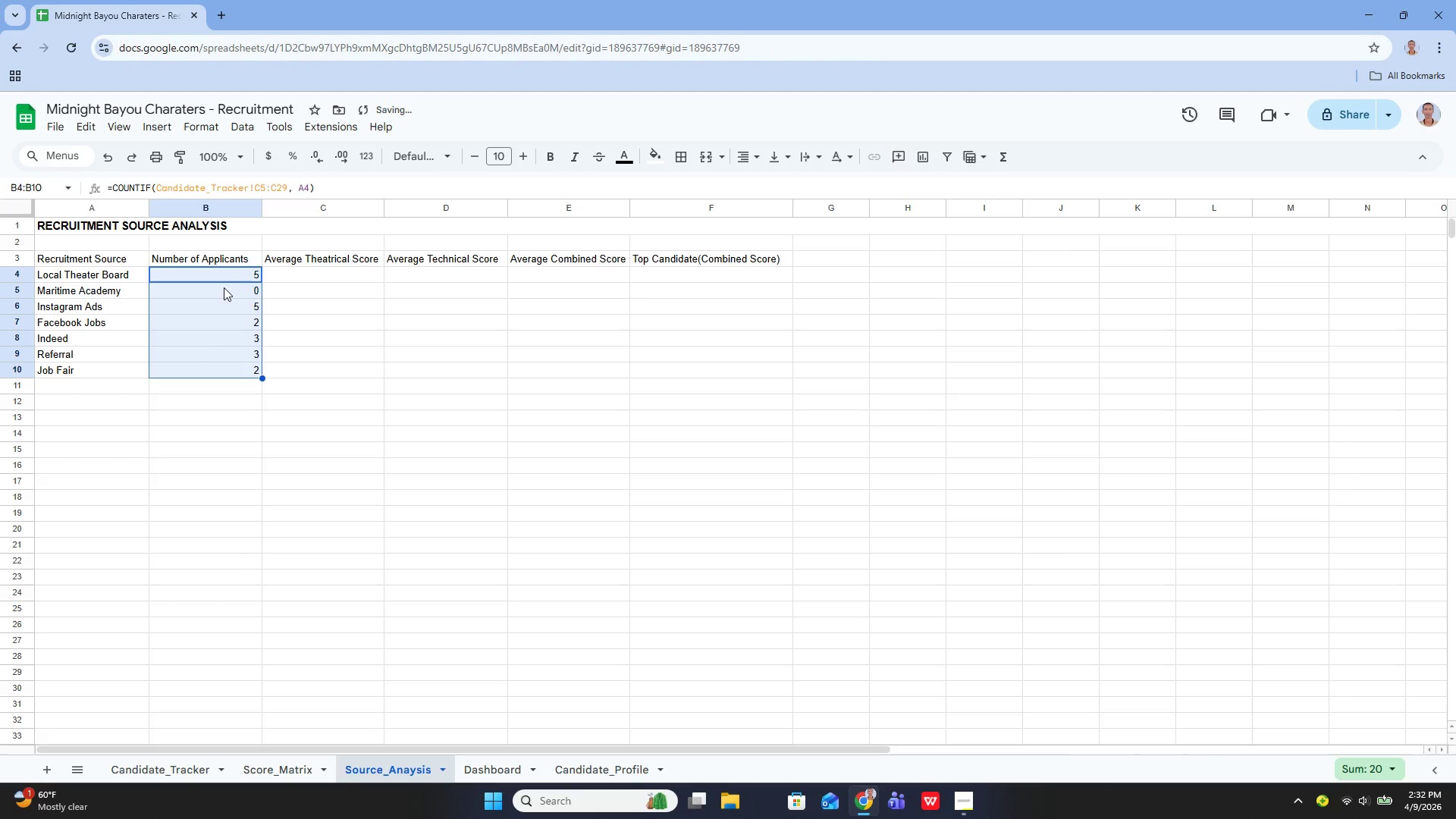 
left_click([224, 287])
 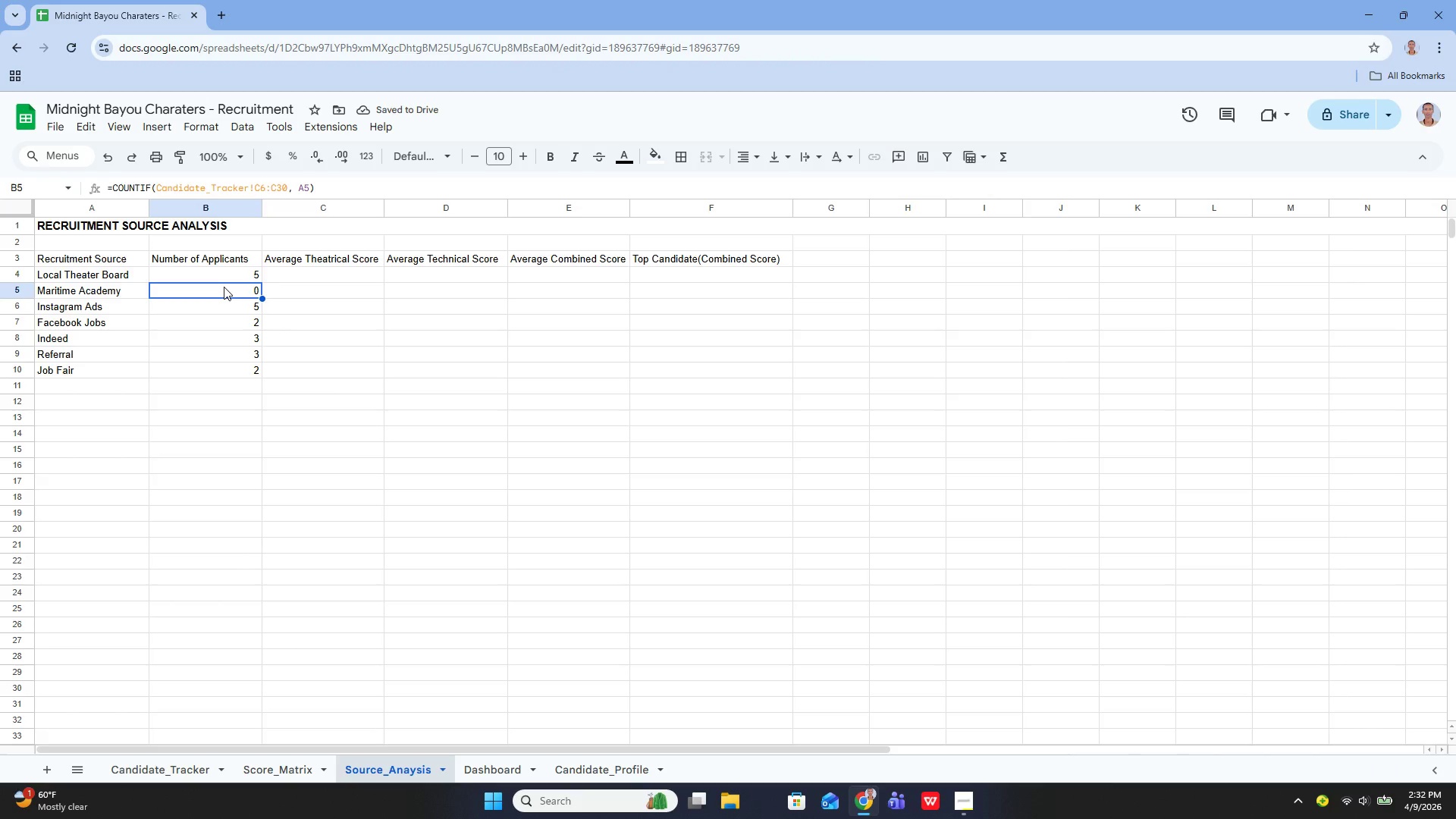 
double_click([224, 287])
 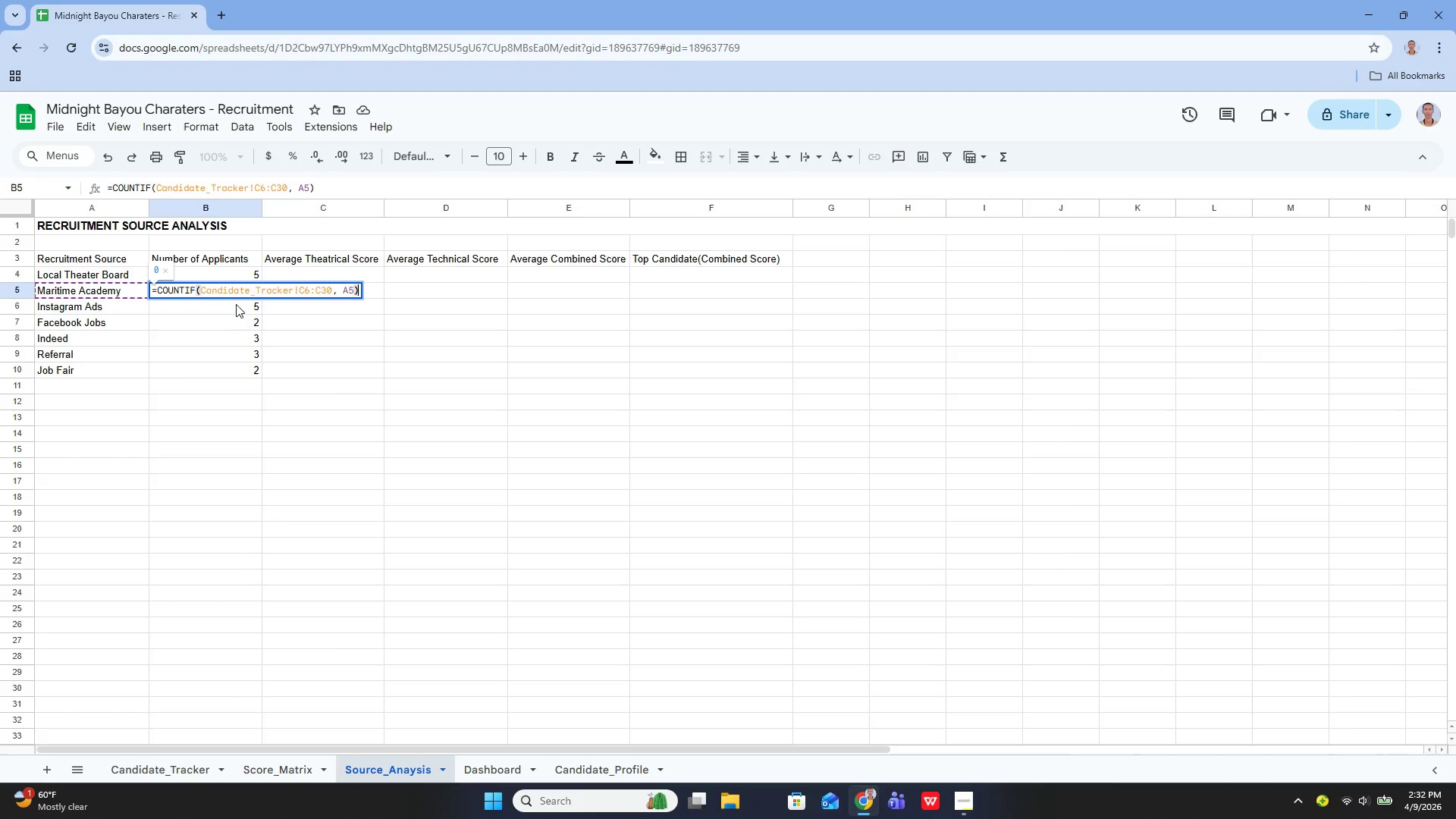 
wait(6.22)
 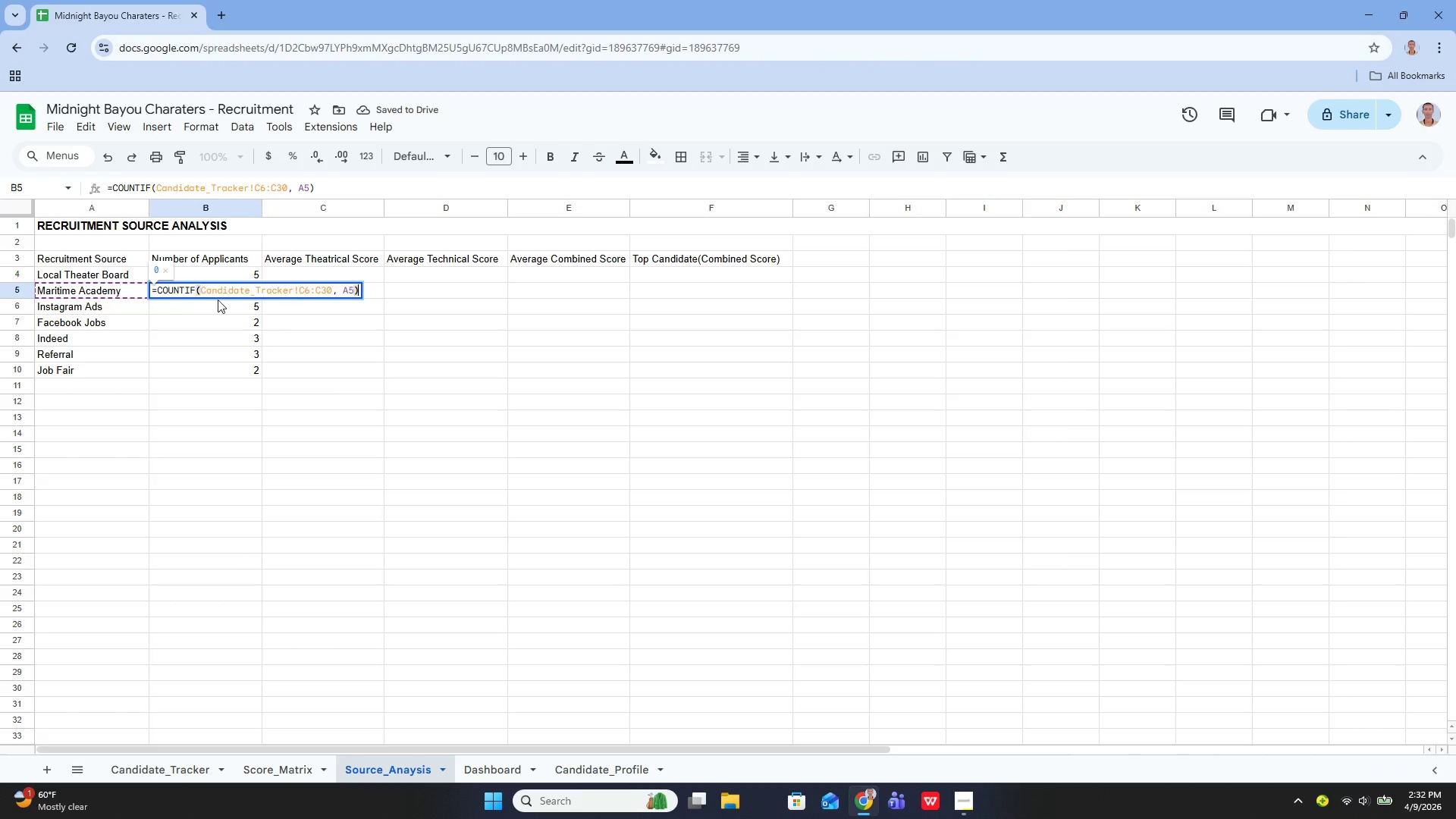 
left_click([236, 304])
 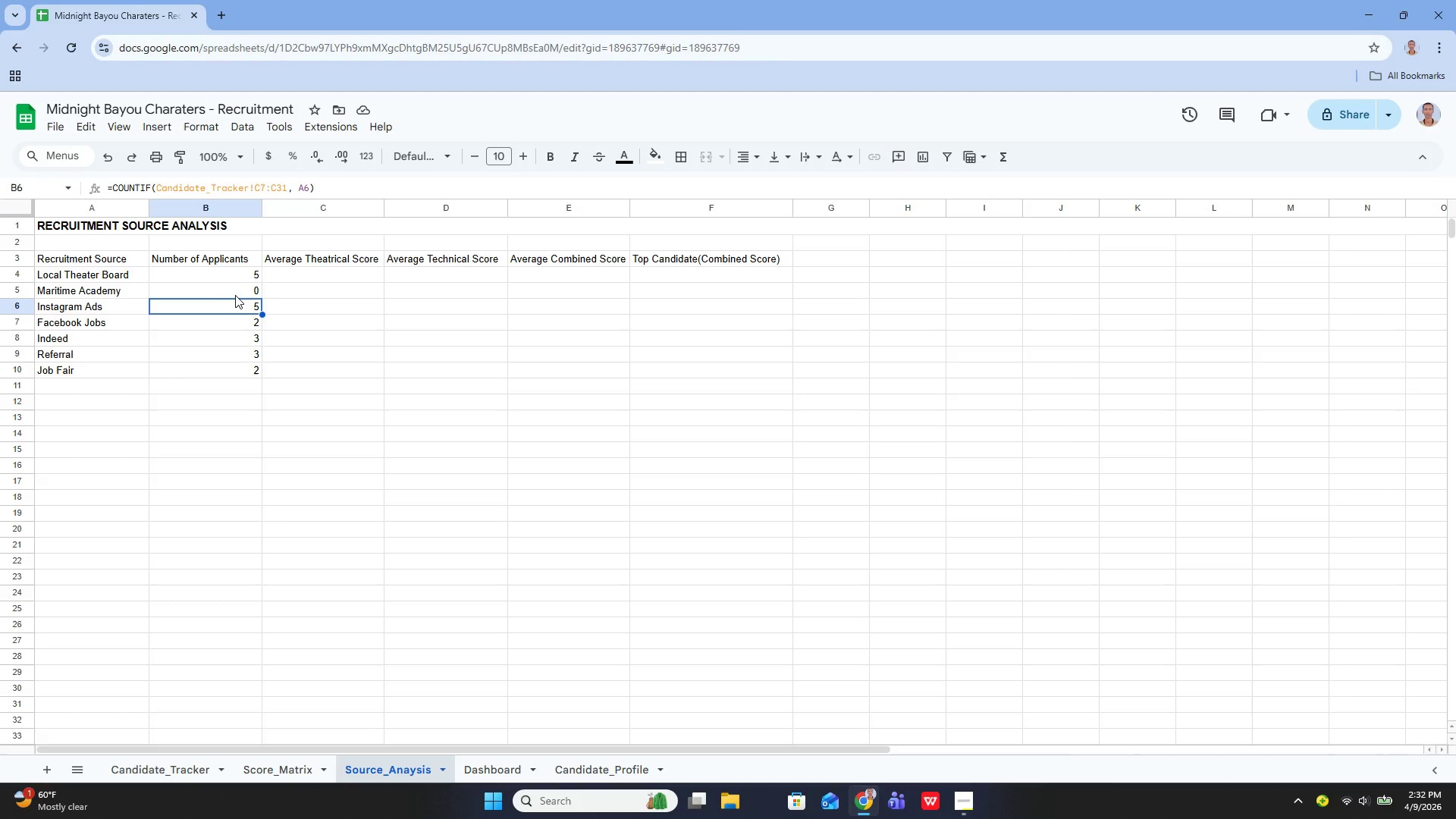 
wait(6.76)
 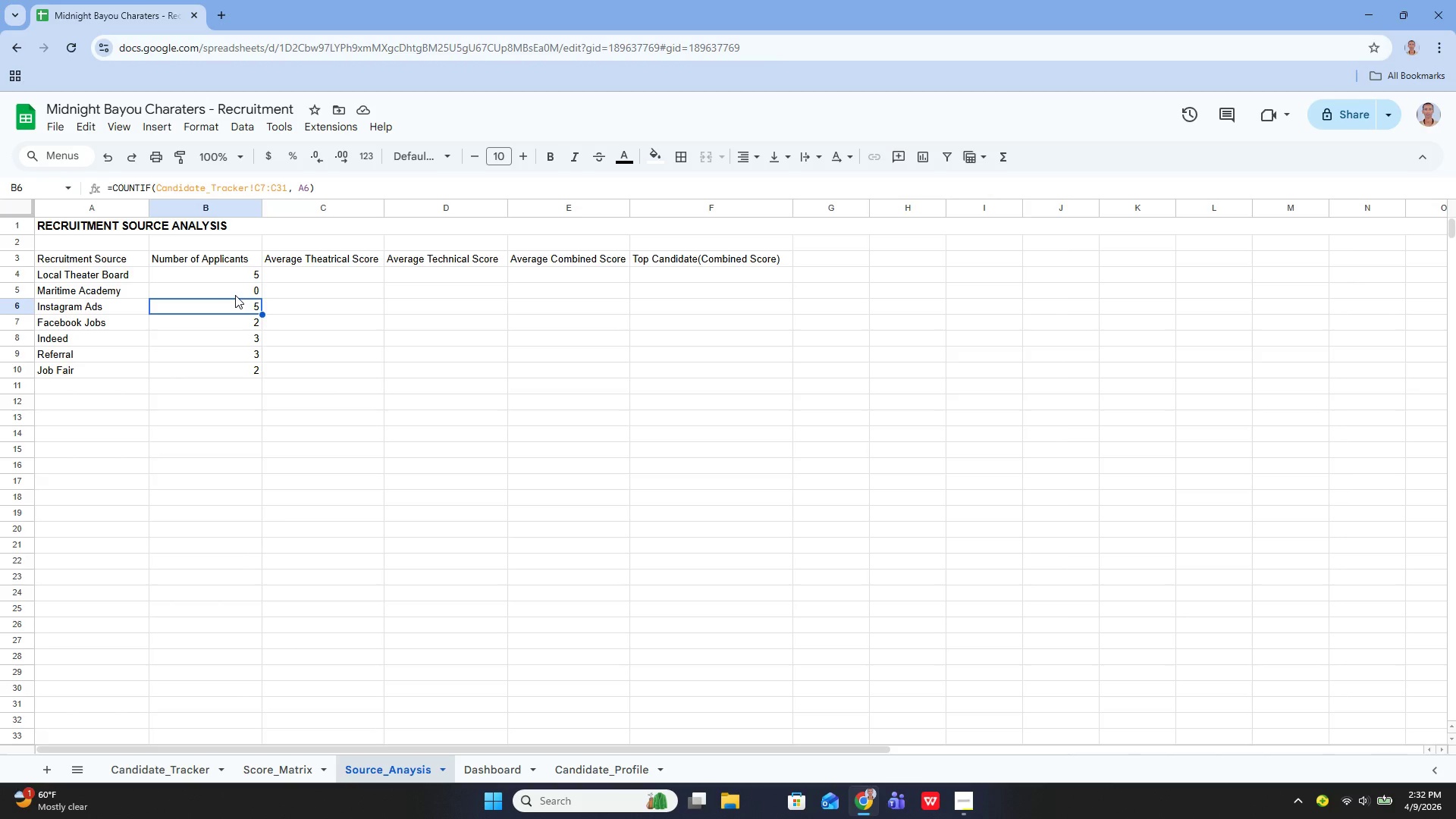 
left_click([233, 290])
 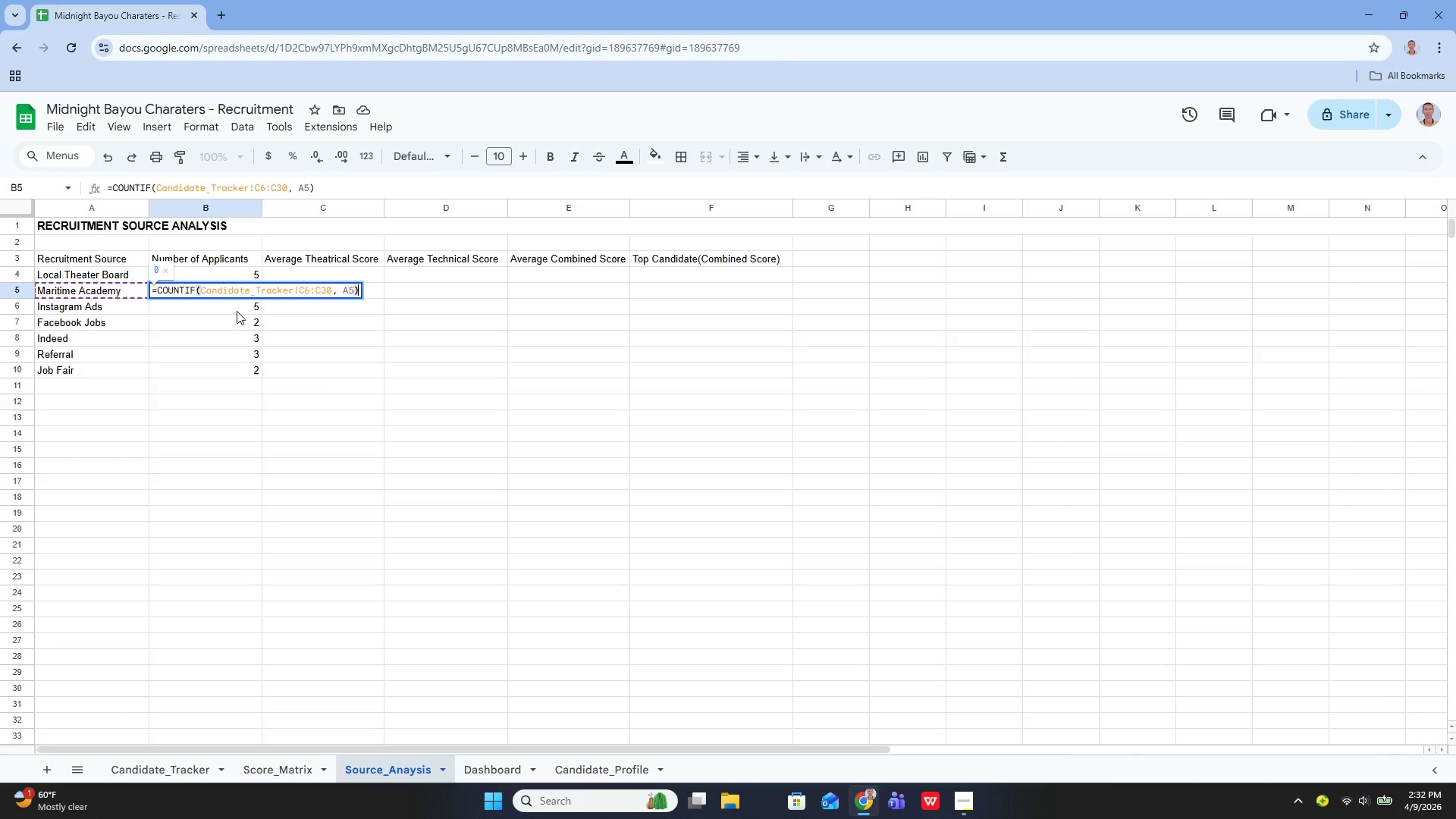 
left_click([237, 311])
 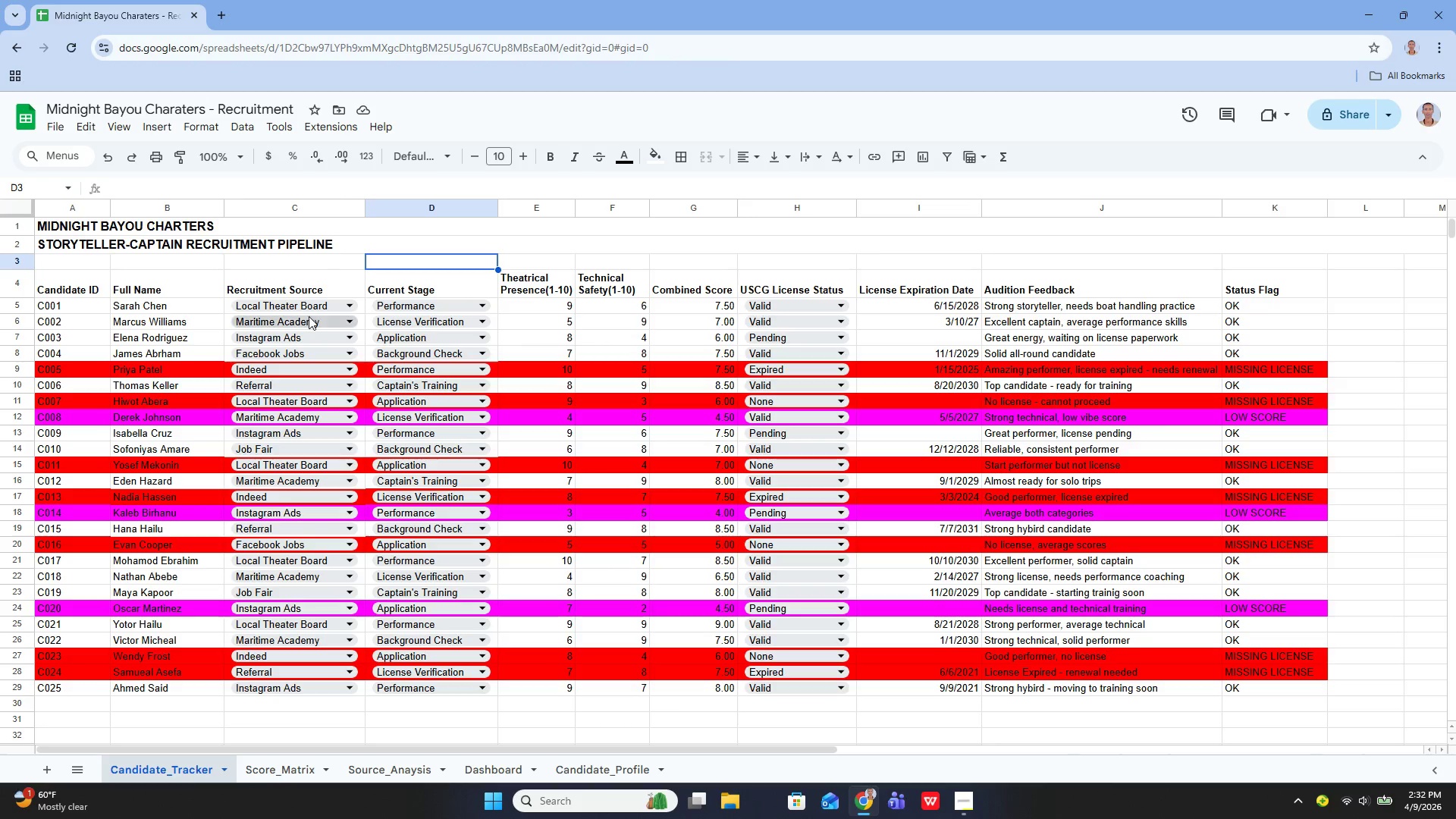 
wait(9.81)
 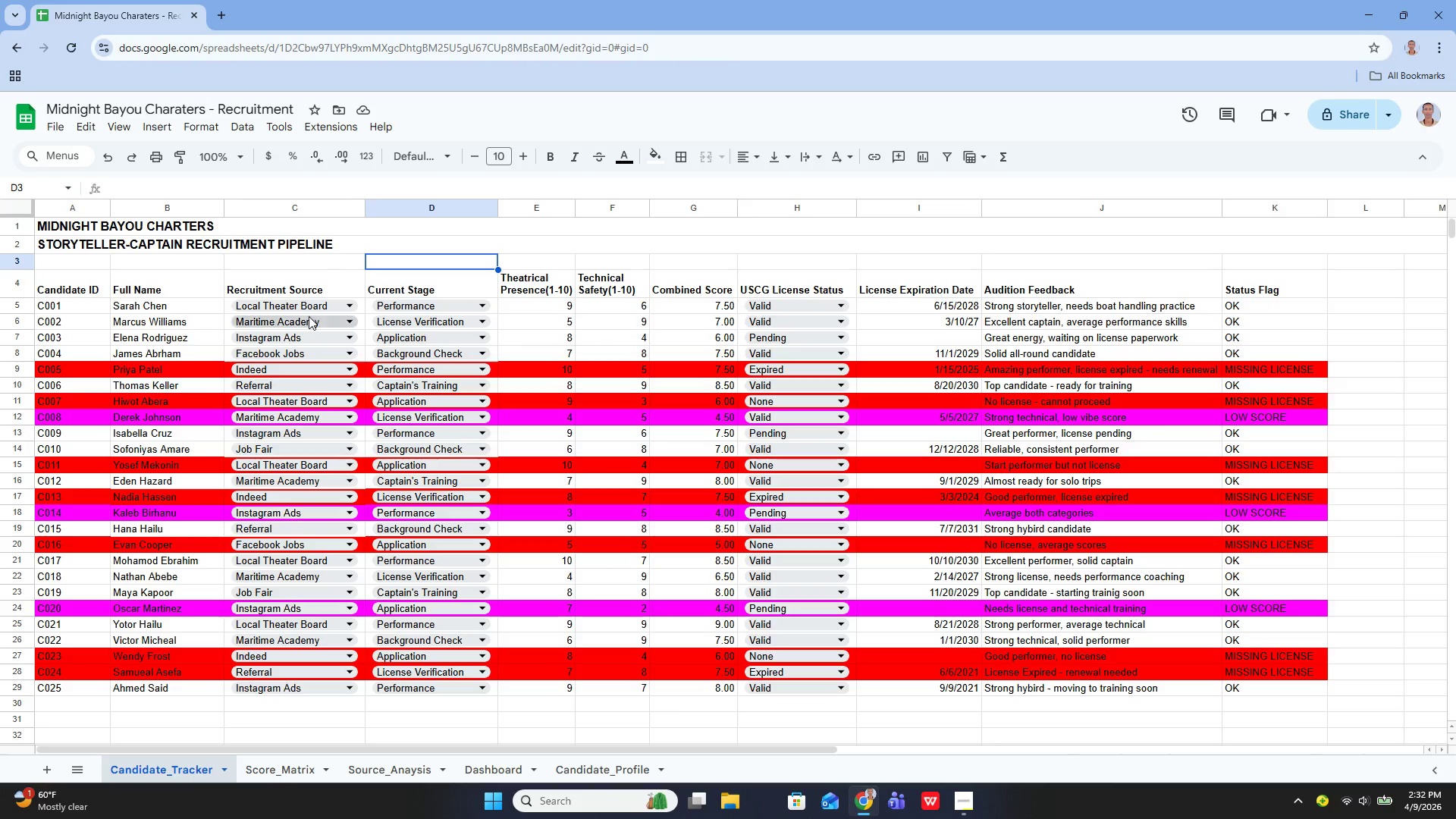 
double_click([231, 270])
 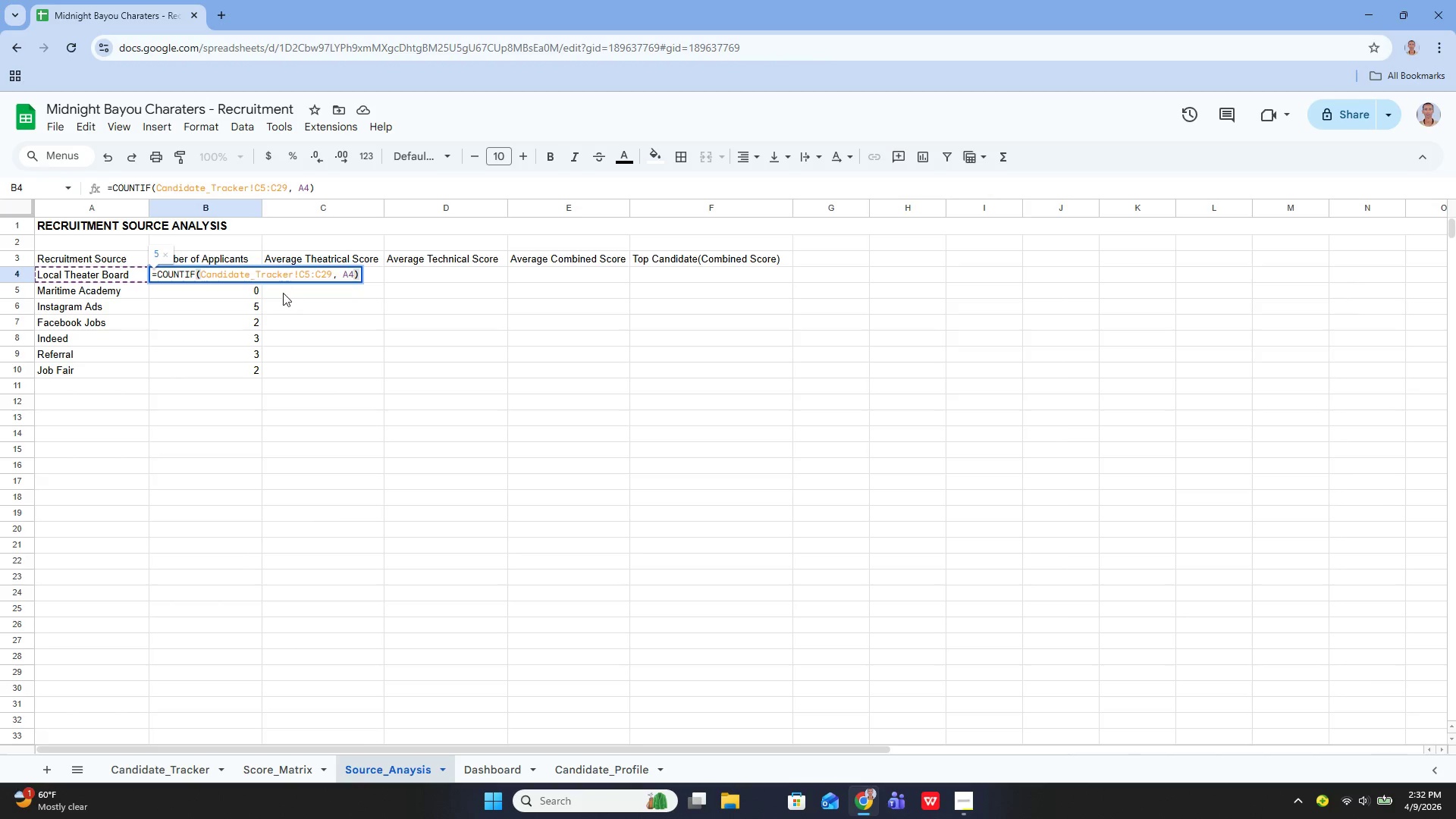 
double_click([250, 306])
 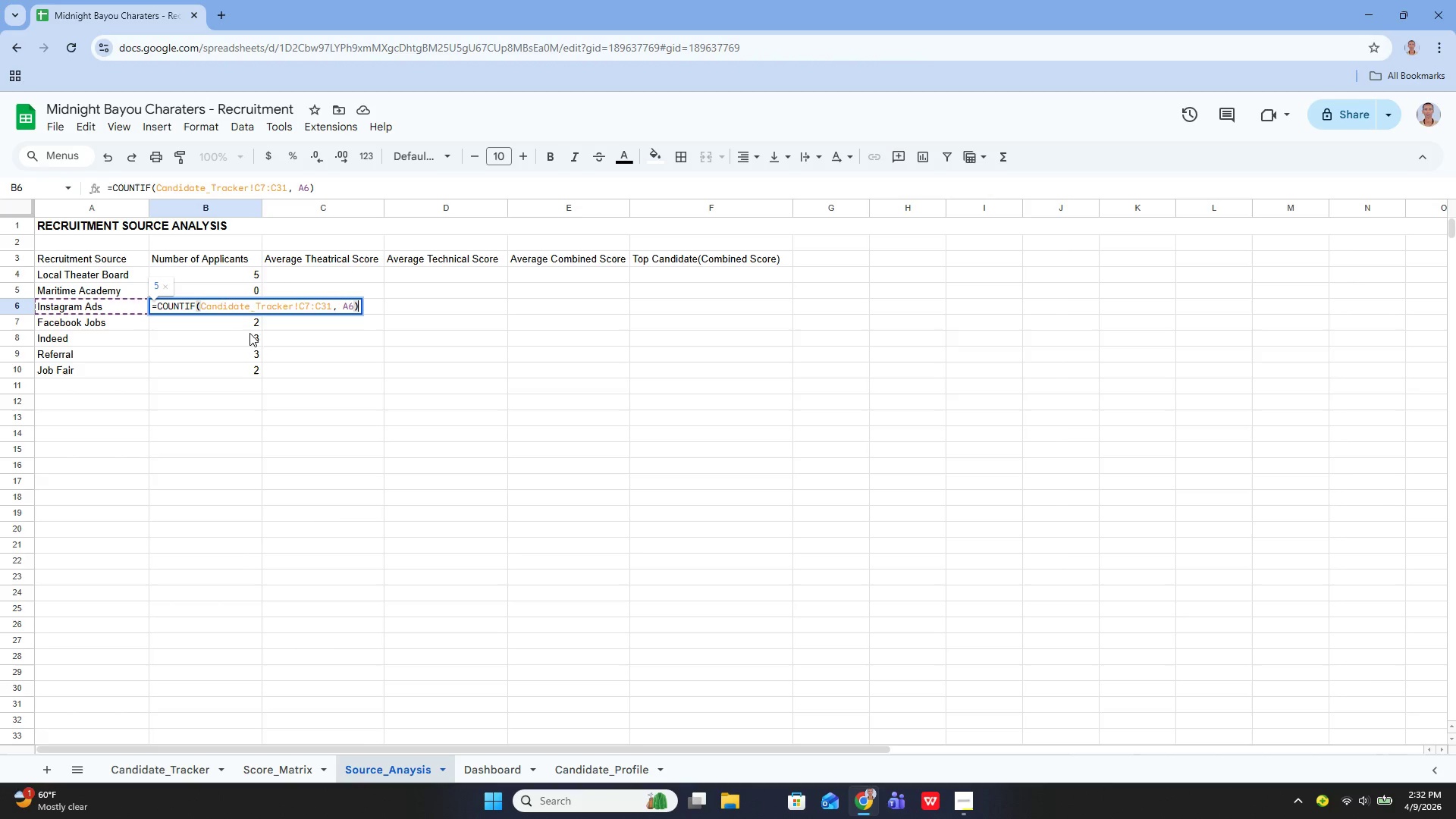 
left_click([246, 325])
 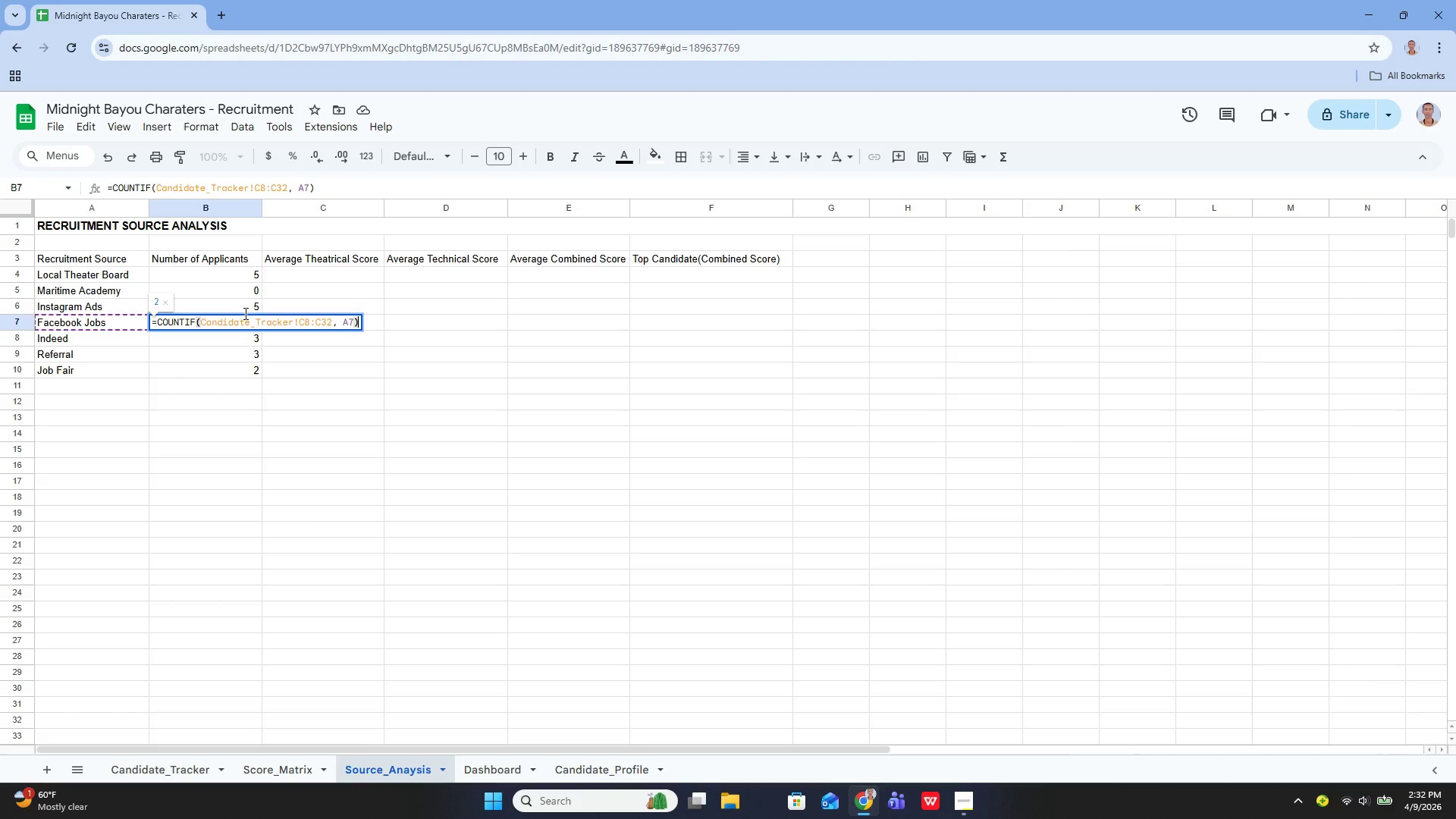 
left_click([238, 272])
 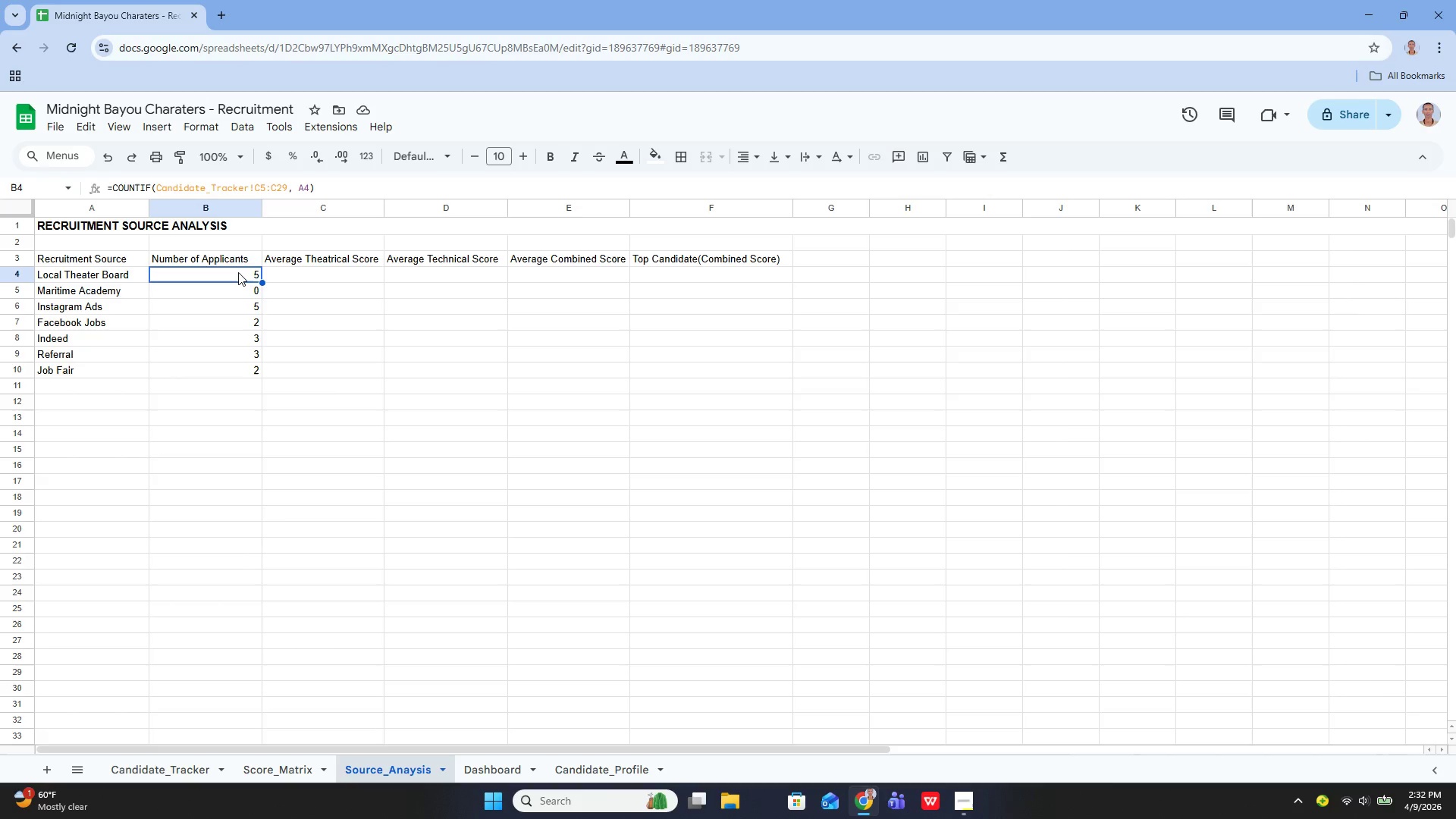 
double_click([238, 272])
 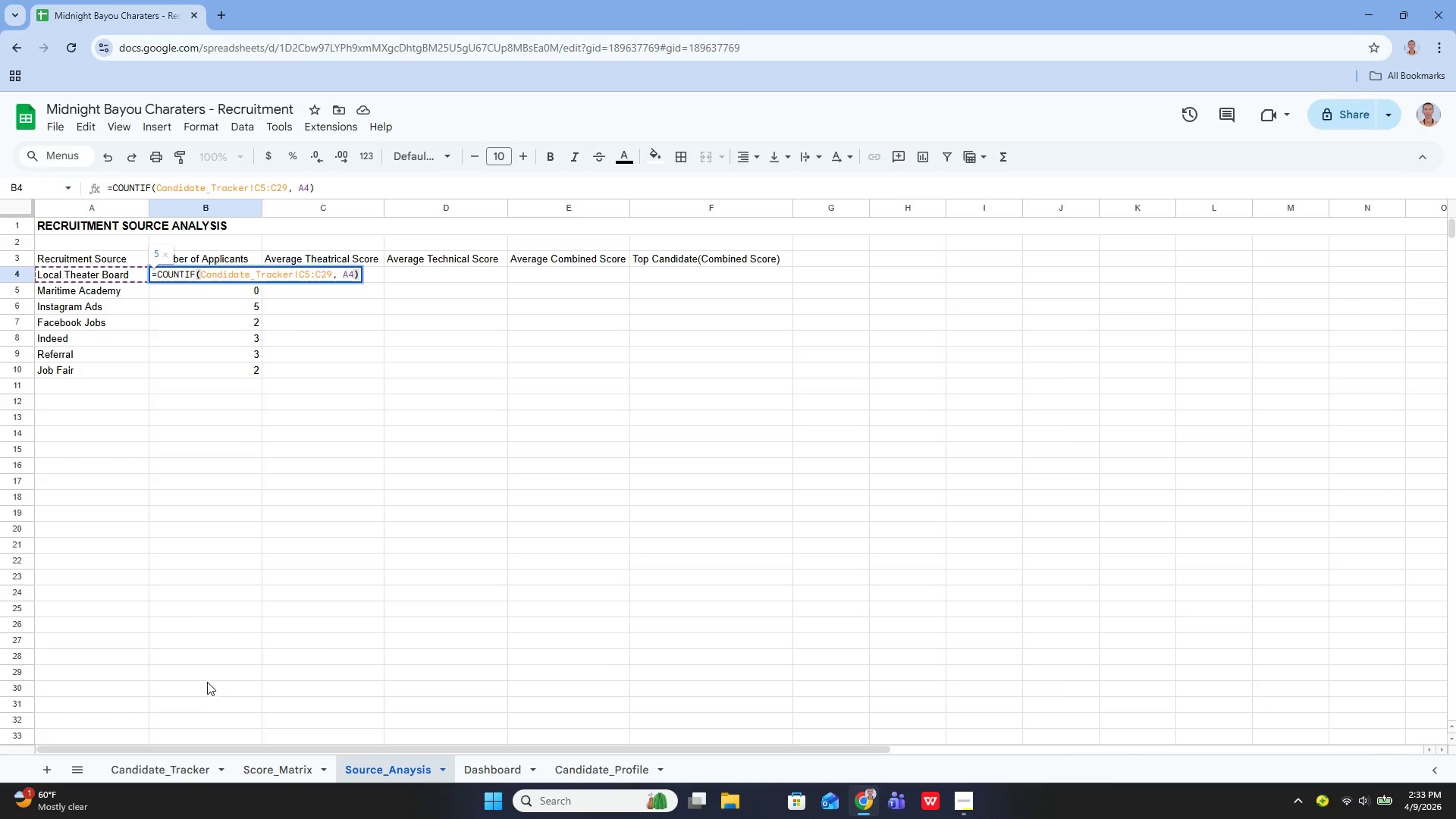 
wait(8.09)
 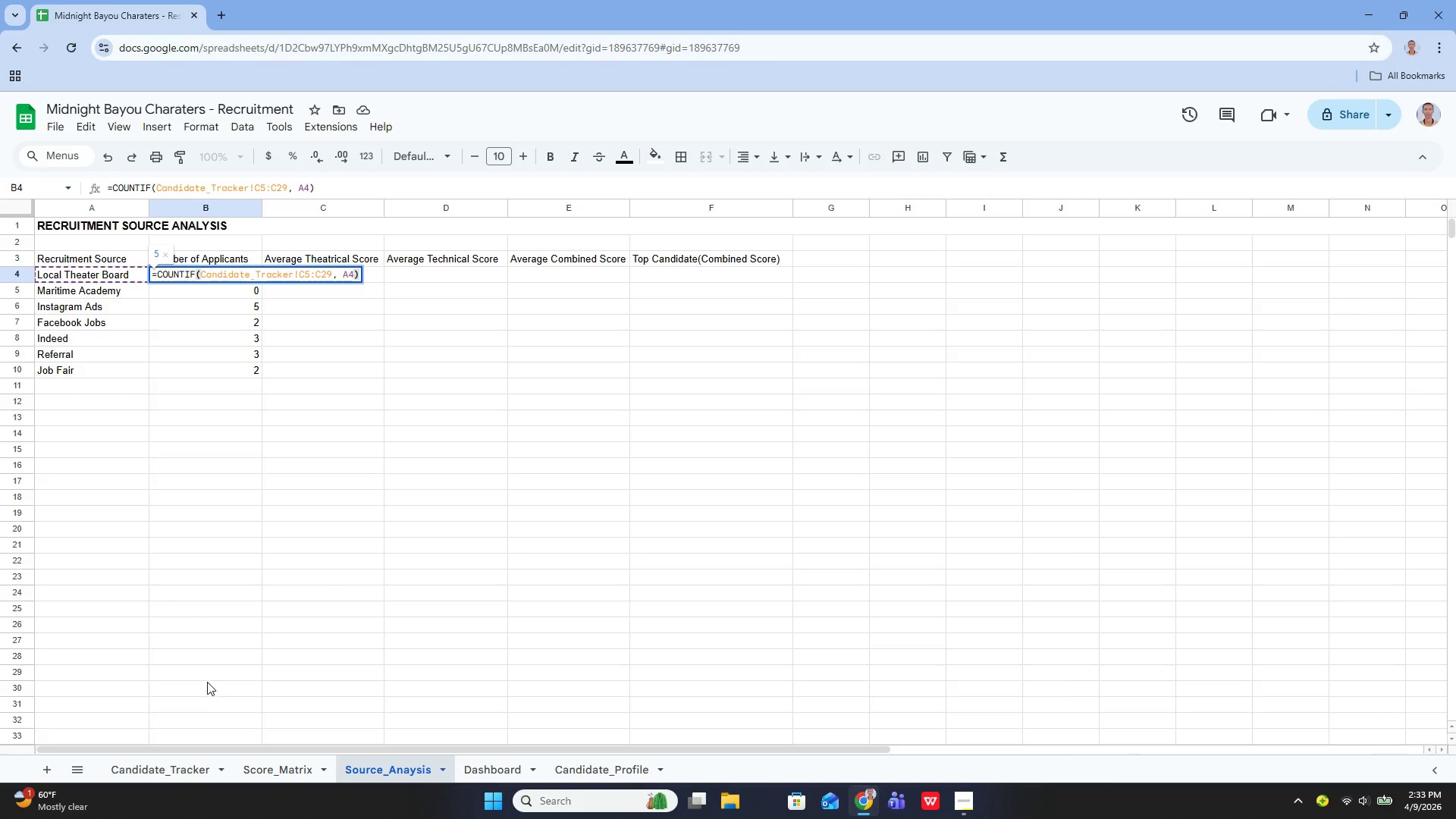 
left_click([193, 767])
 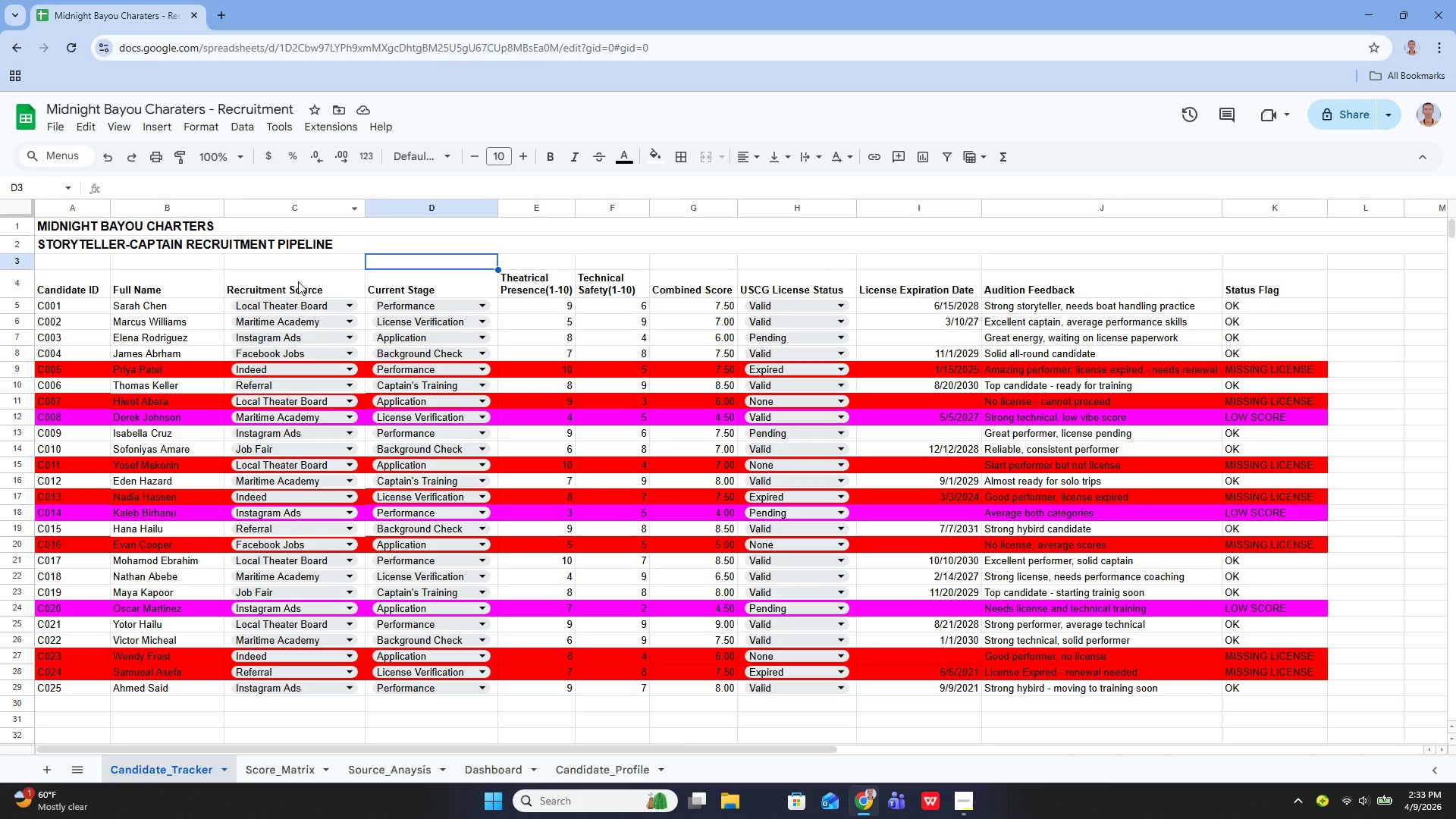 
left_click([267, 305])
 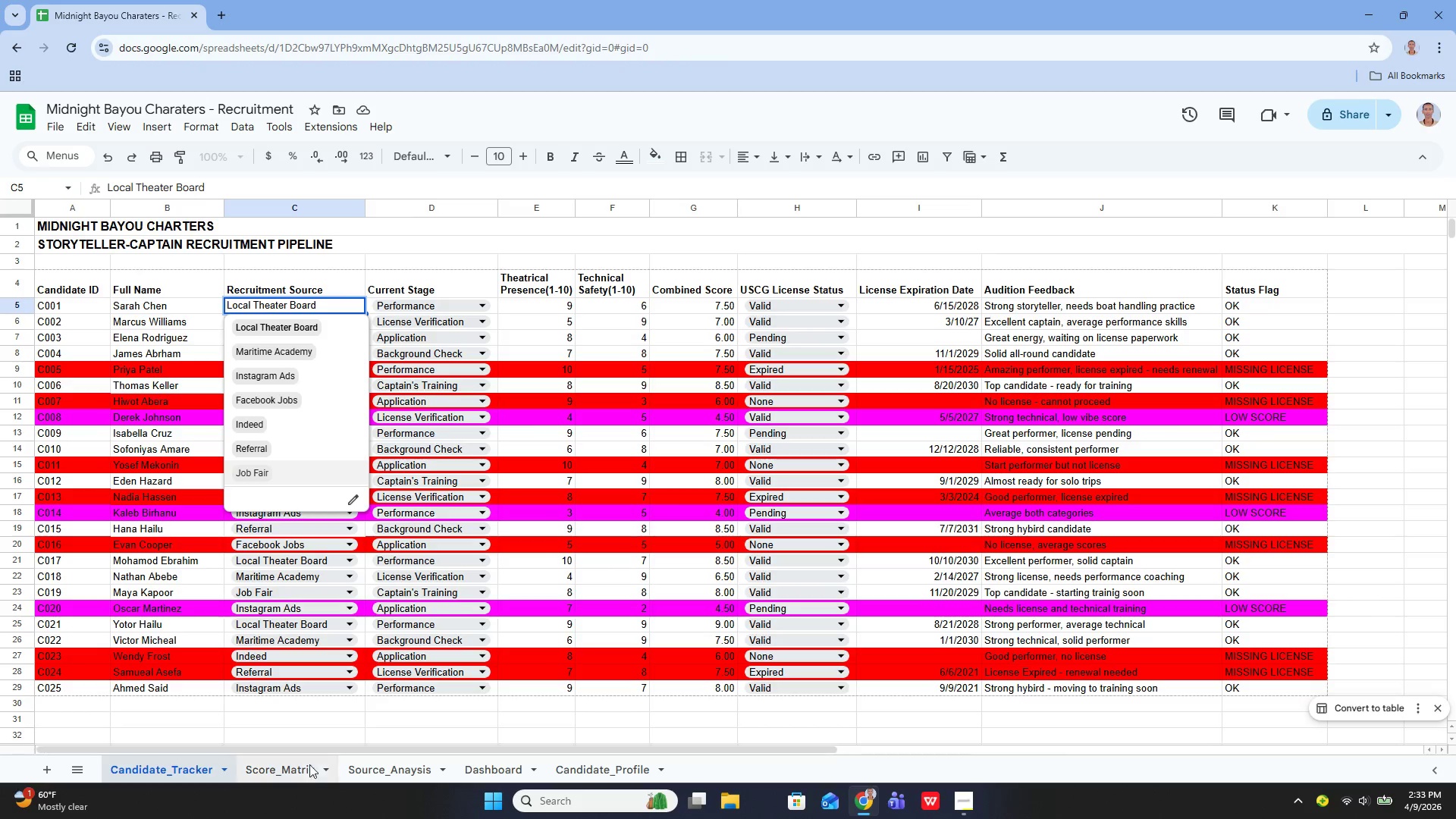 
left_click_drag(start_coordinate=[372, 774], to_coordinate=[370, 767])
 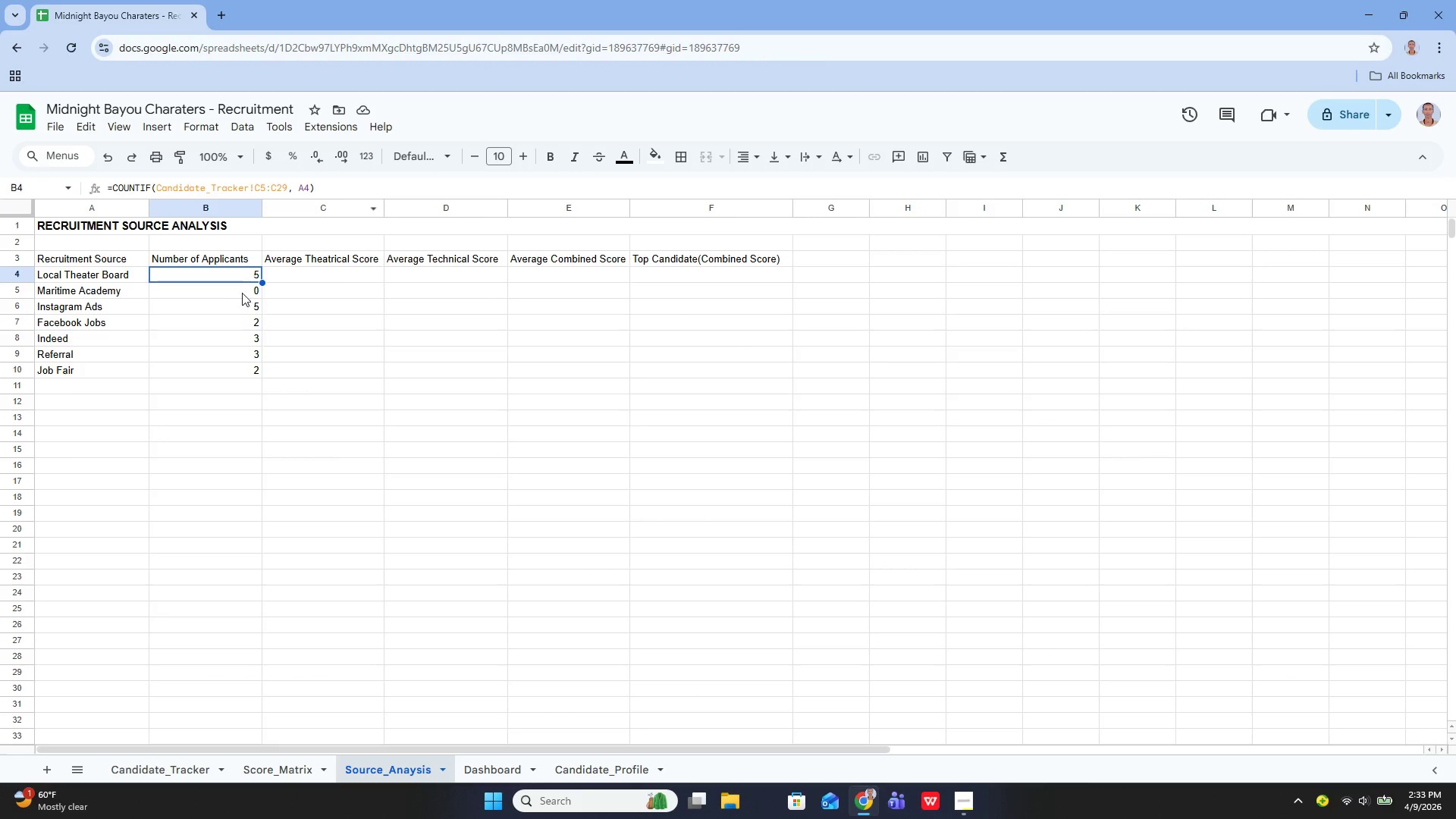 
double_click([241, 292])
 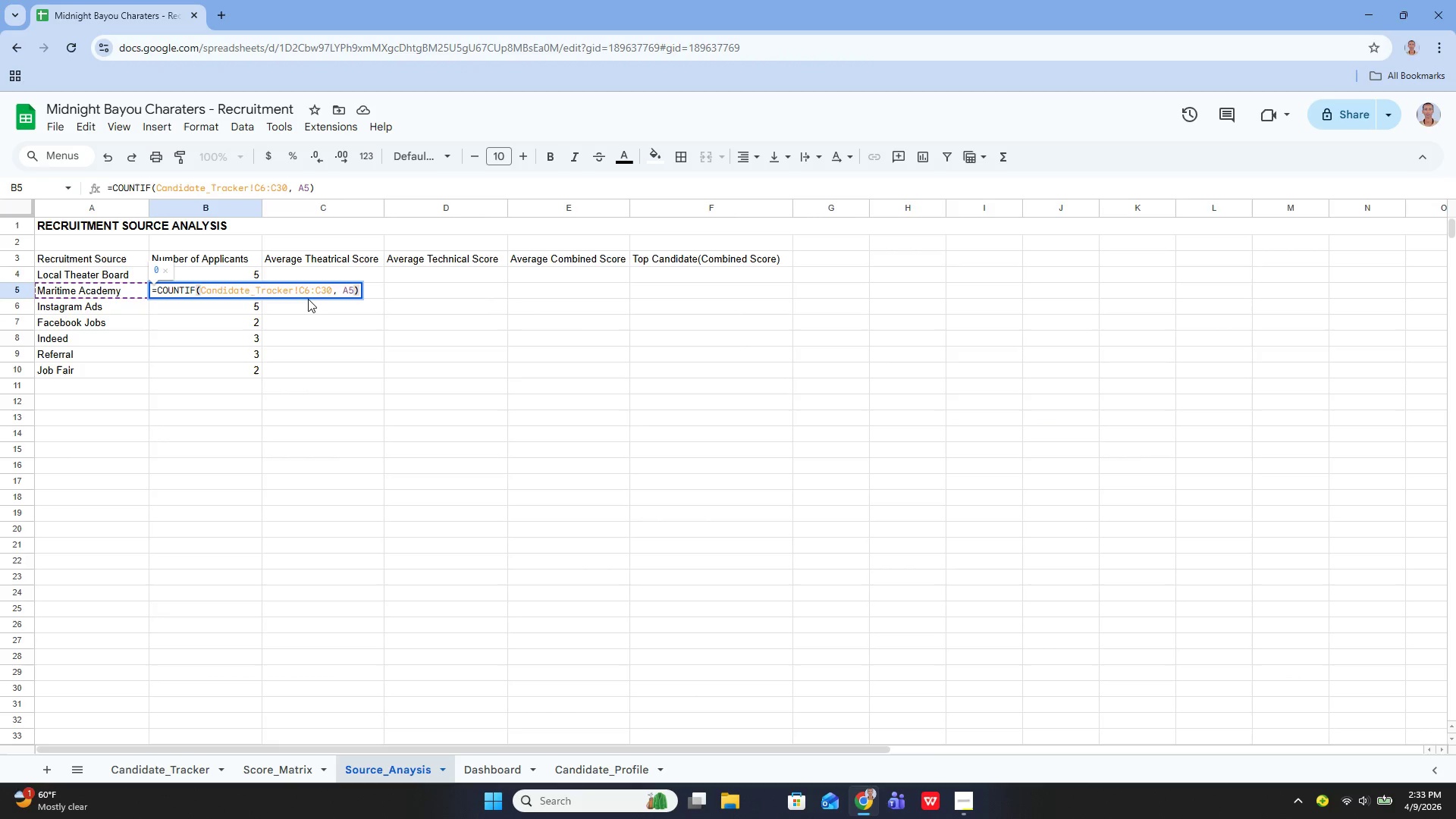 
wait(11.0)
 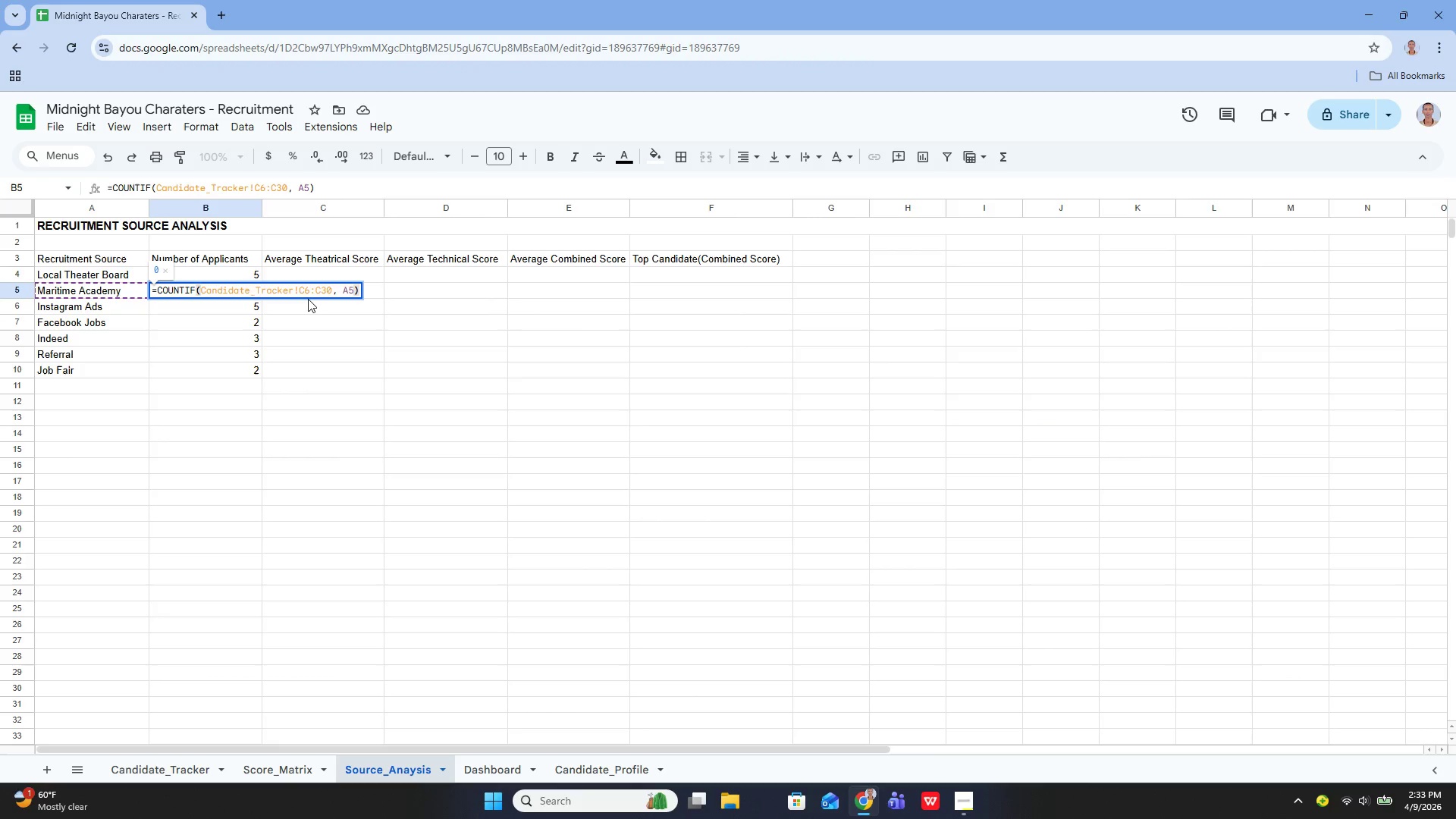 
left_click([176, 761])
 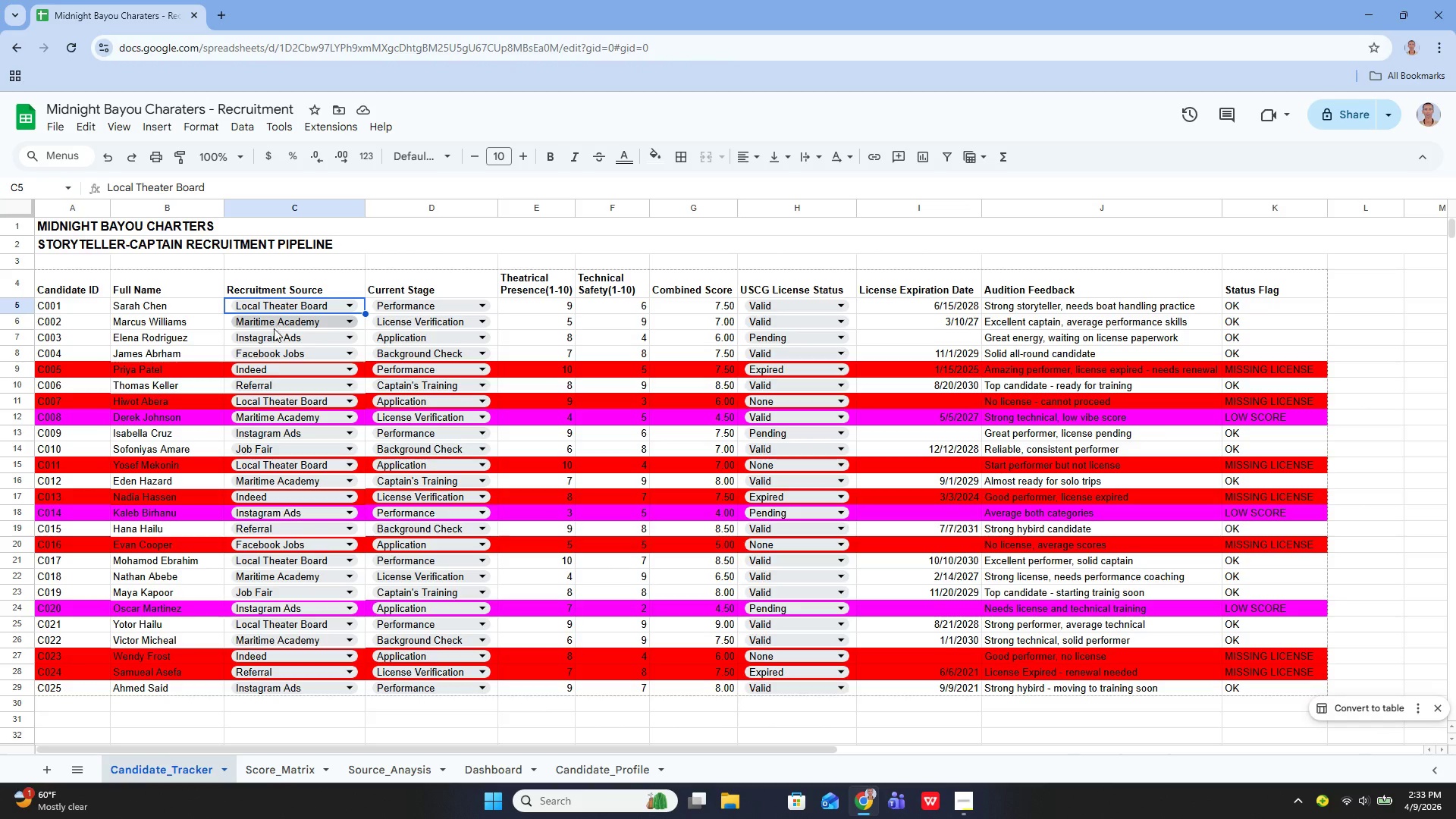 
left_click([280, 770])
 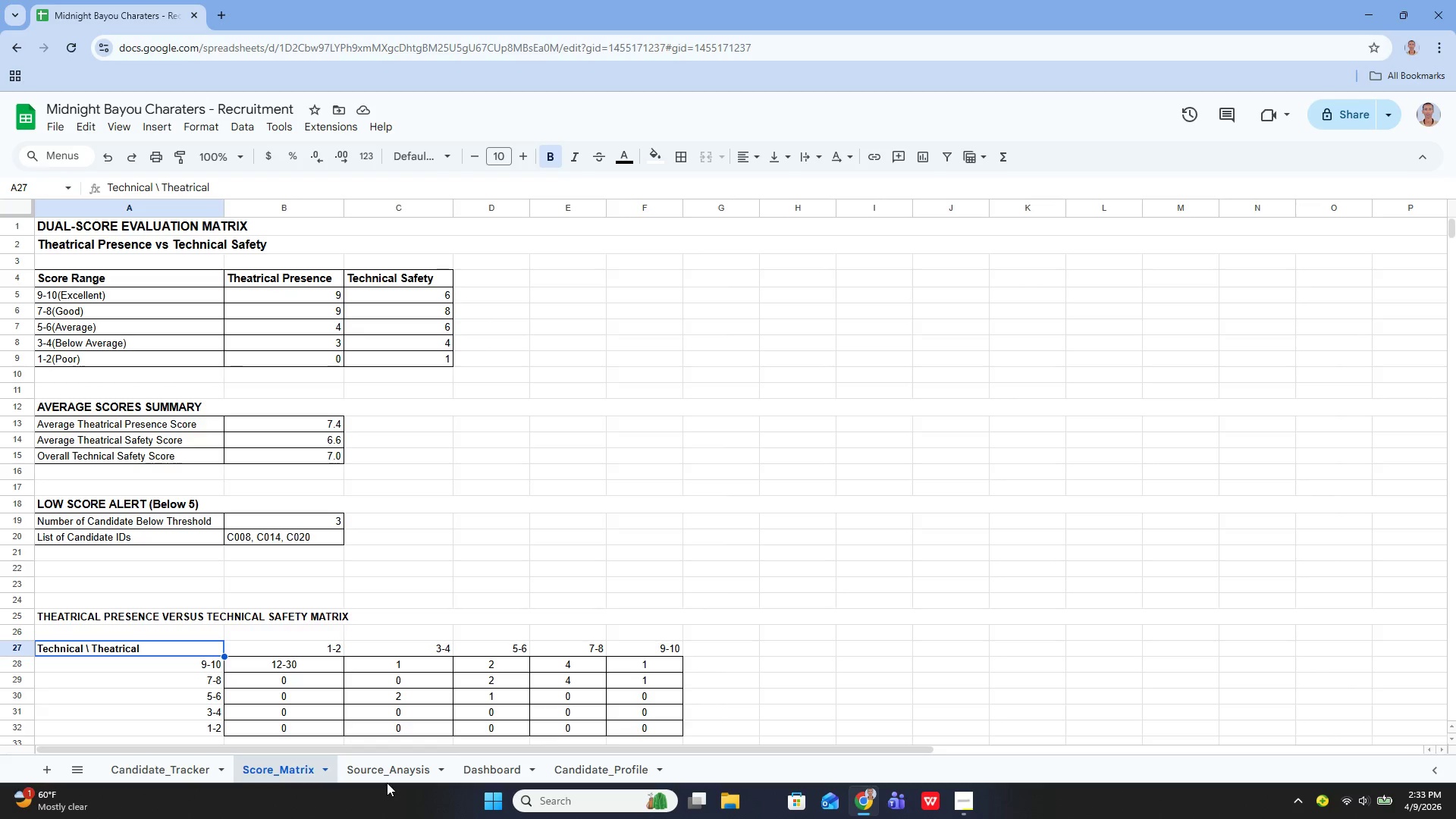 
left_click([382, 773])
 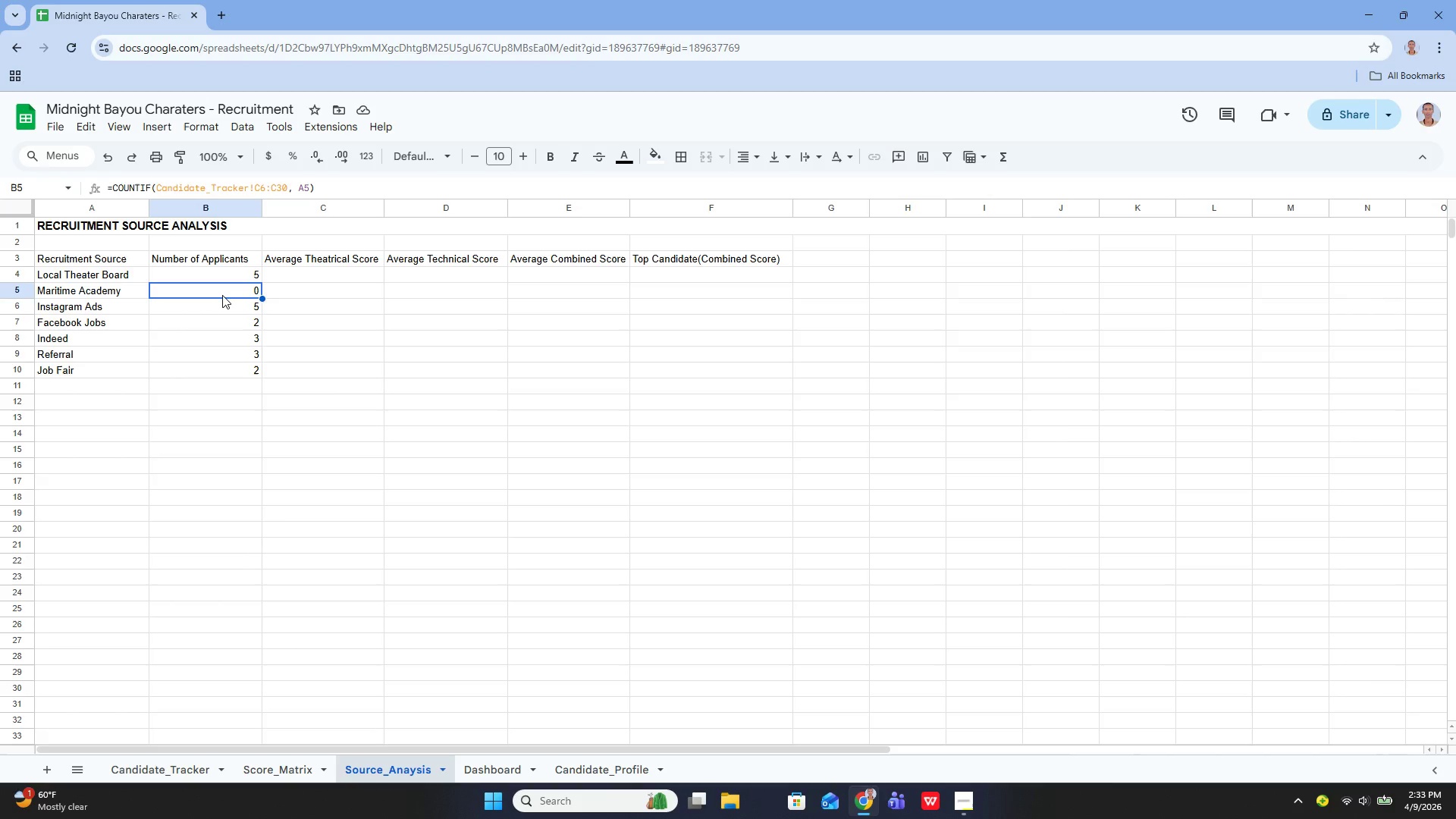 
double_click([222, 295])
 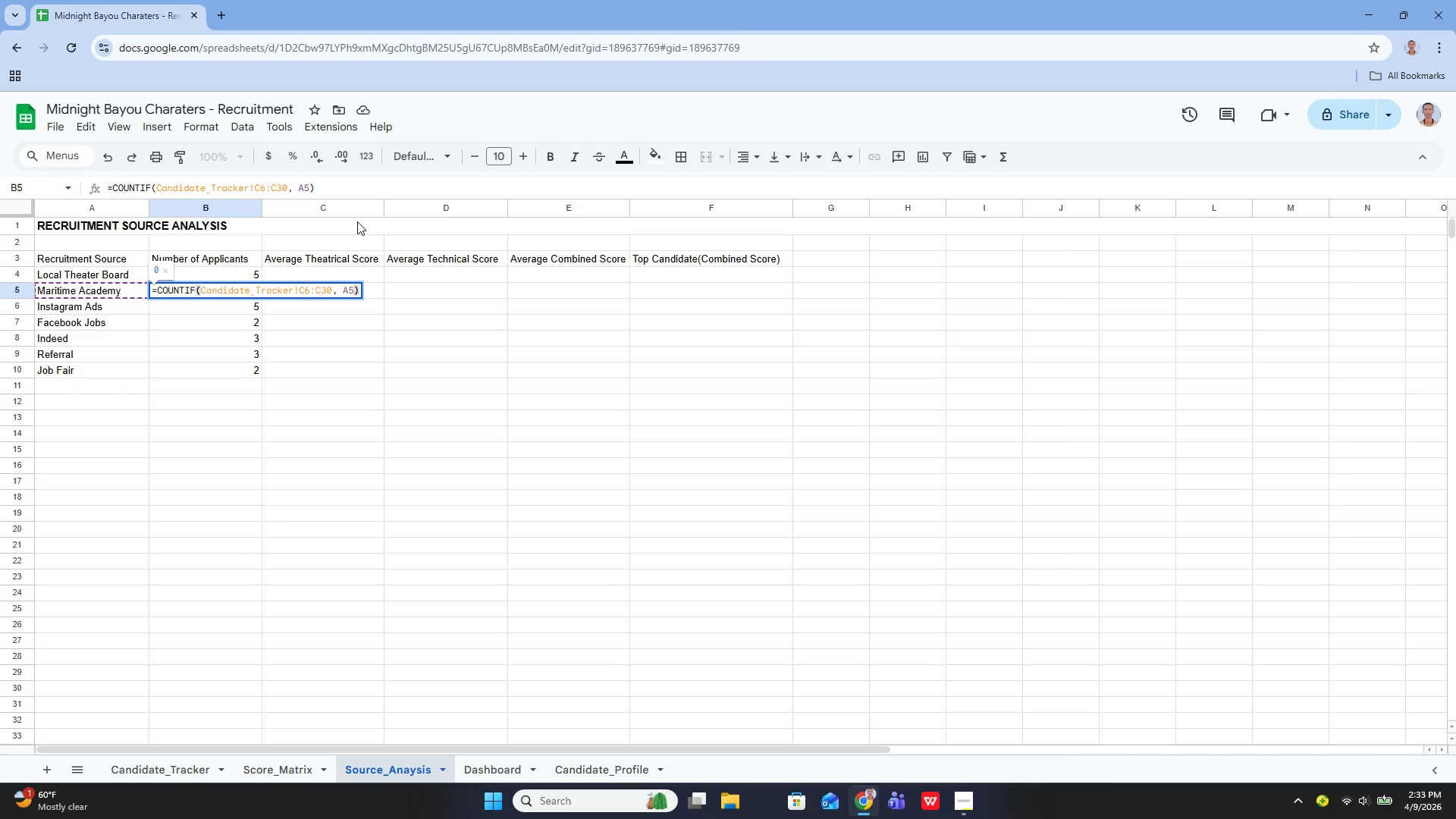 
key(ArrowLeft)
 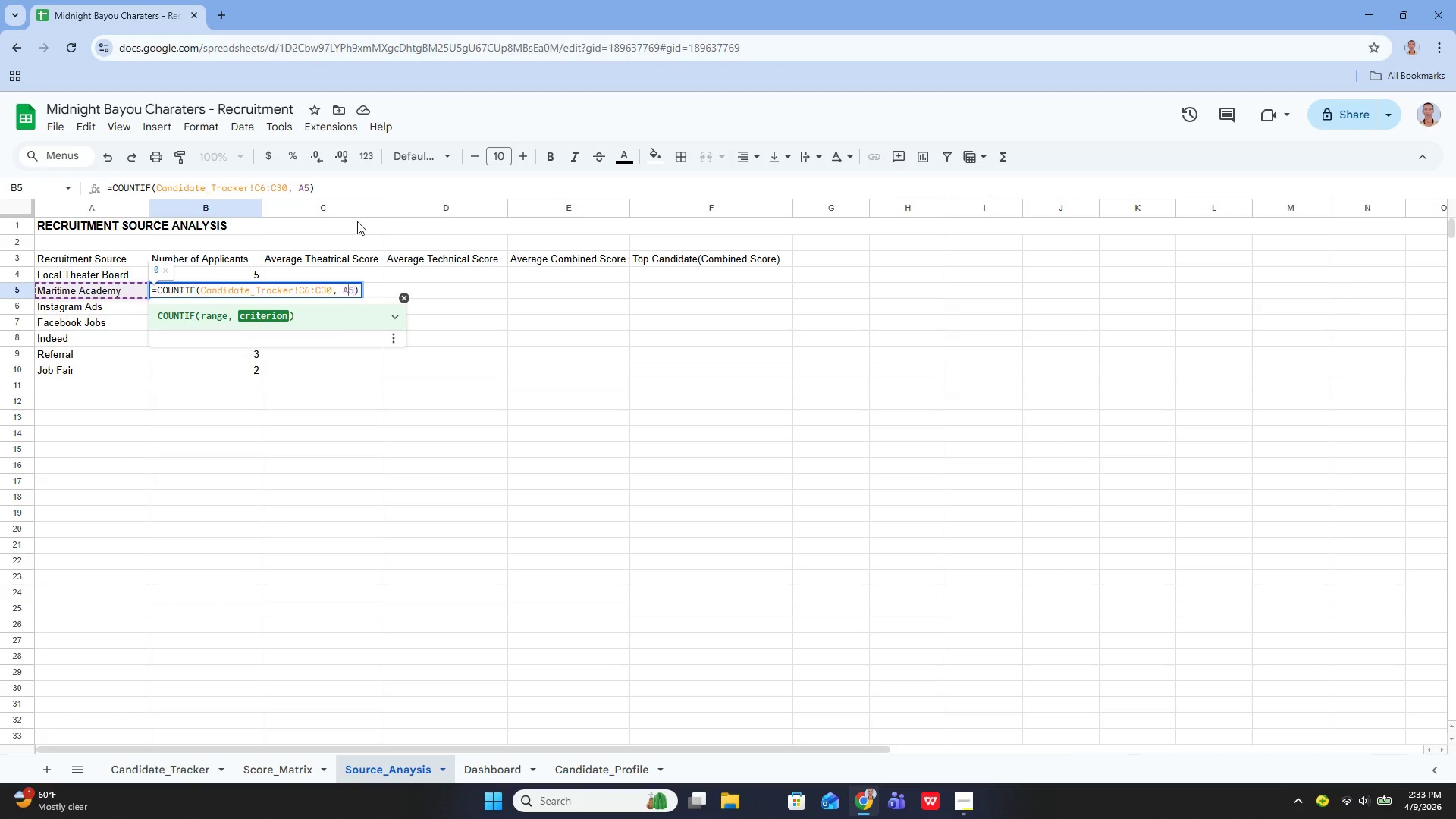 
key(ArrowLeft)
 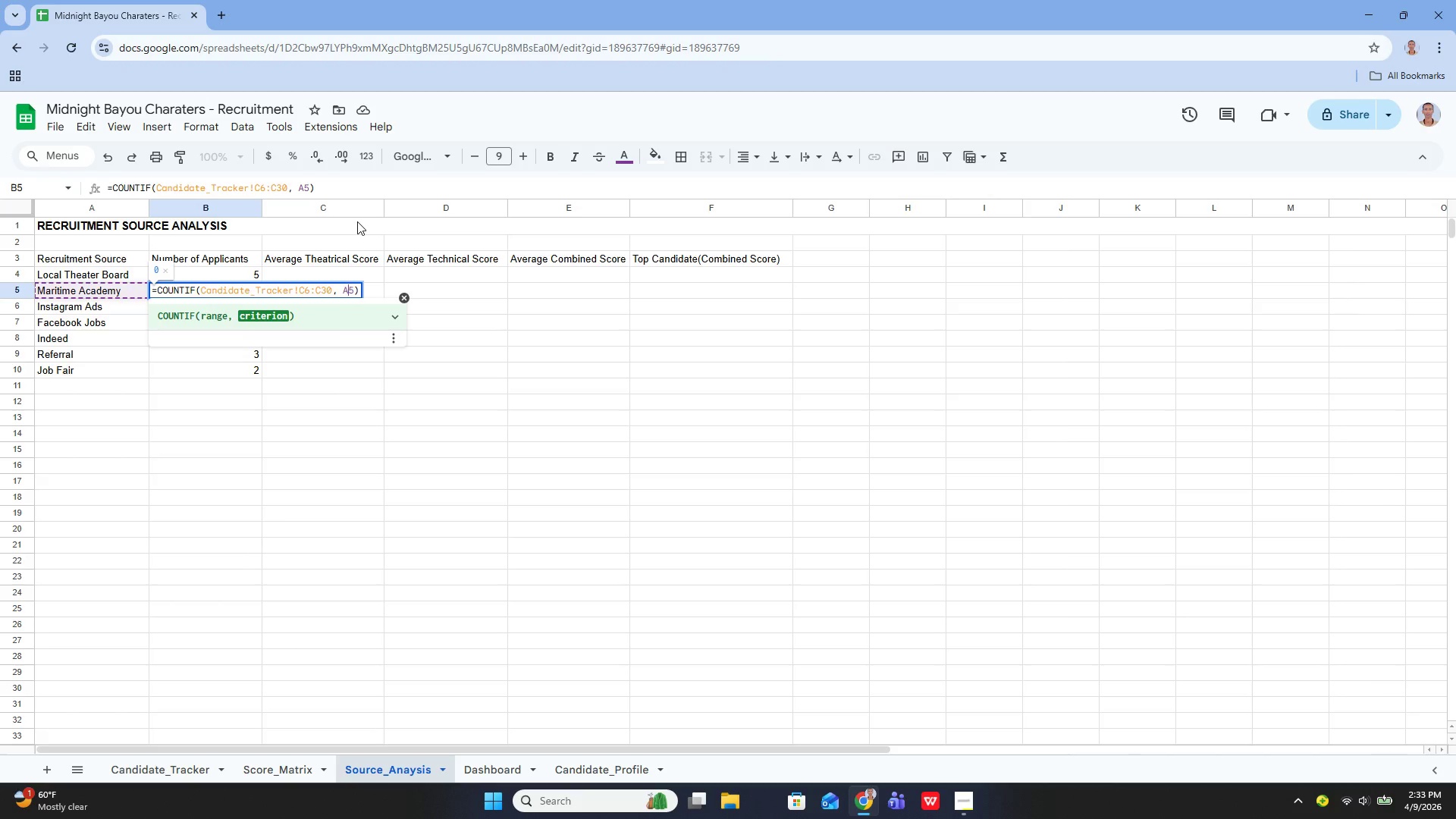 
hold_key(key=ArrowLeft, duration=0.78)
 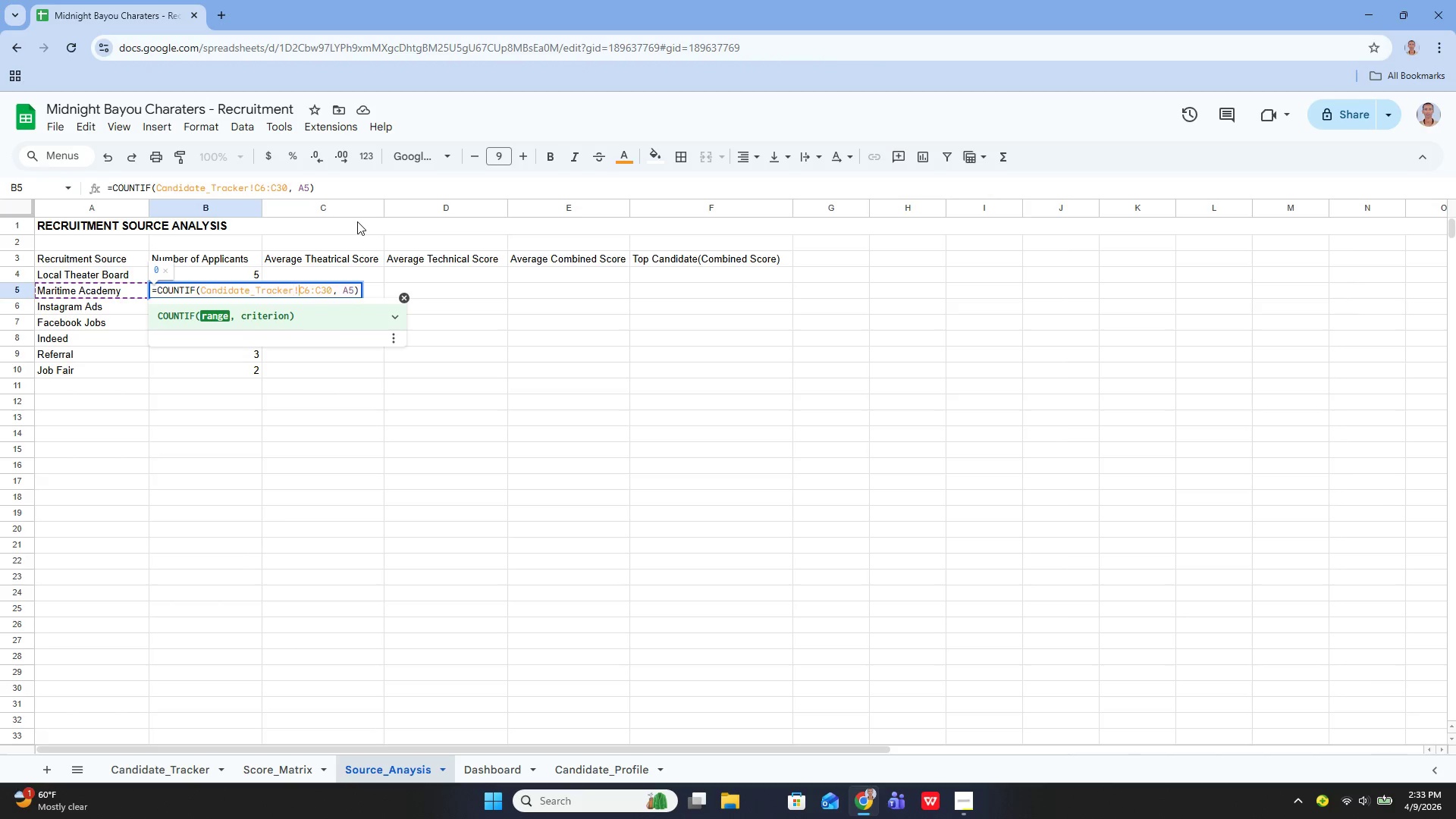 
key(ArrowRight)
 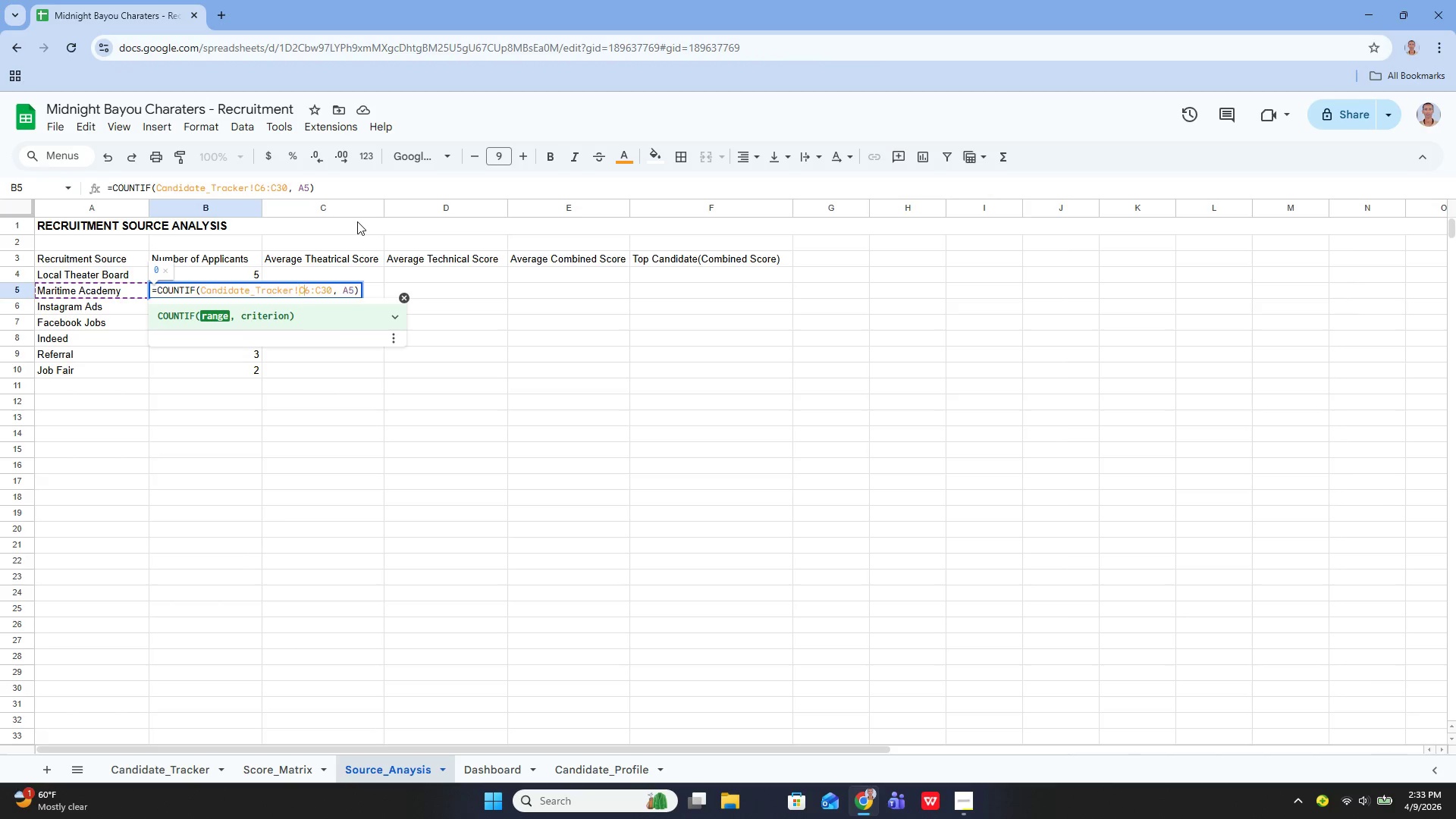 
key(ArrowRight)
 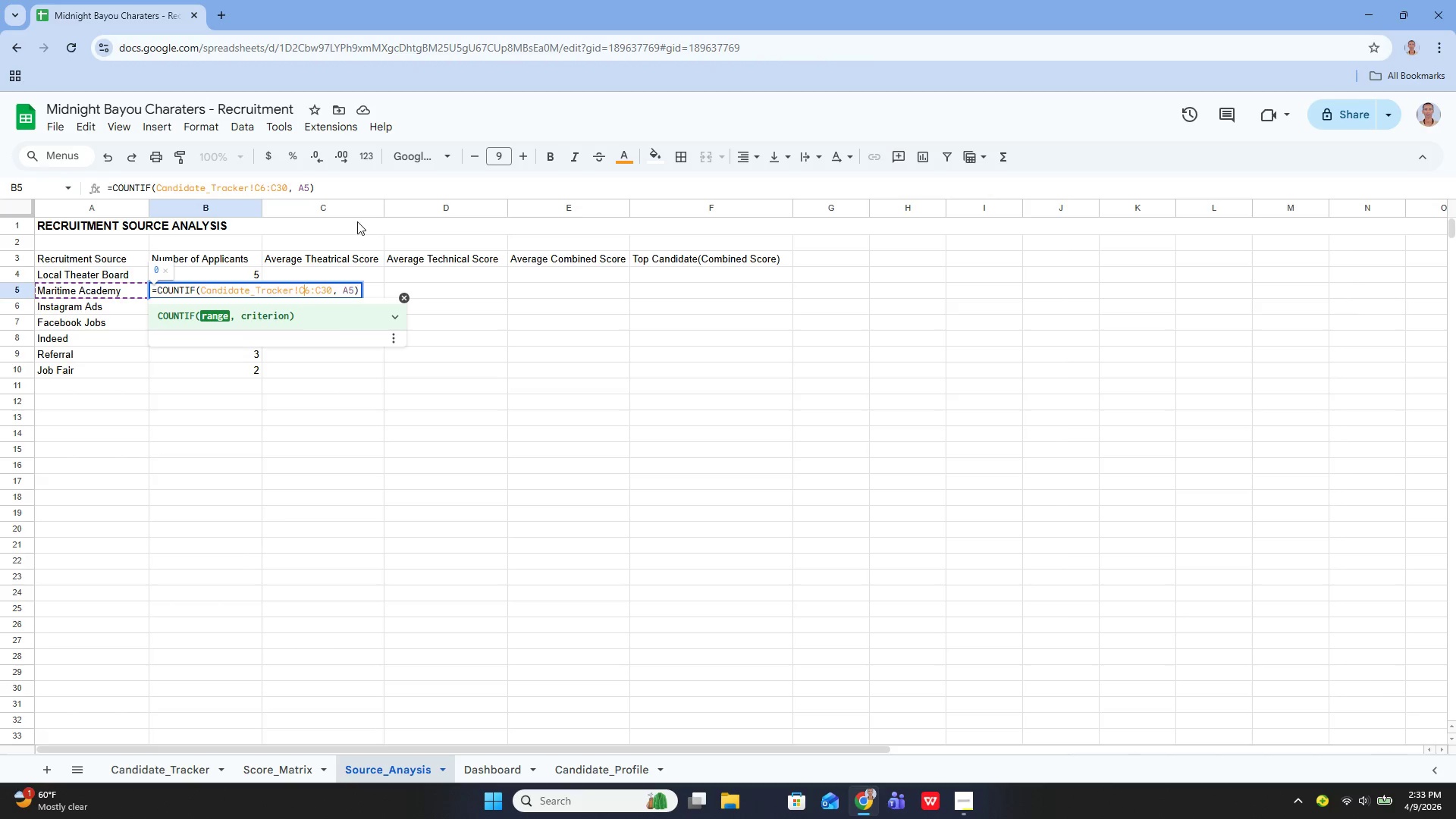 
key(ArrowRight)
 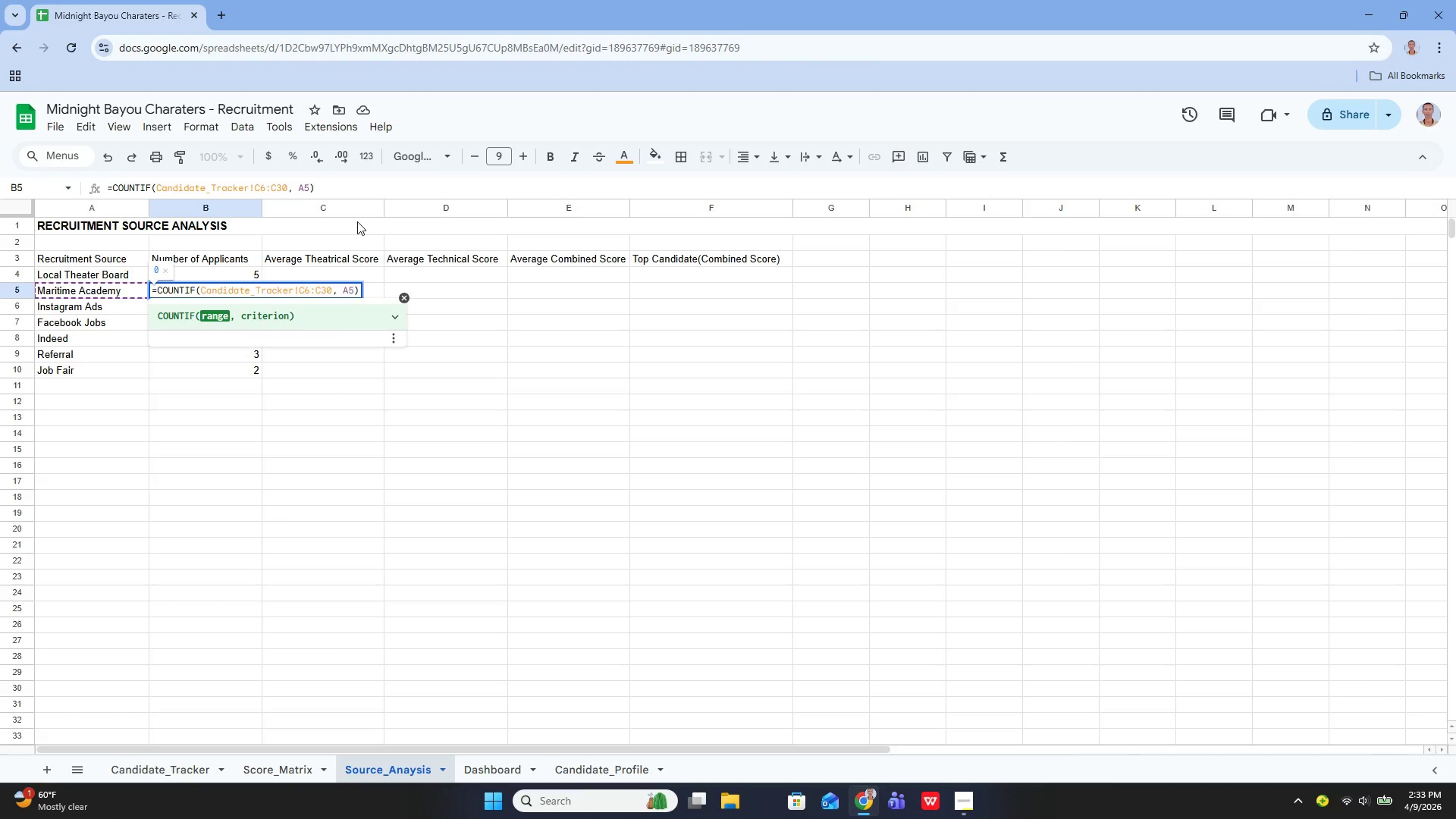 
key(Backspace)
 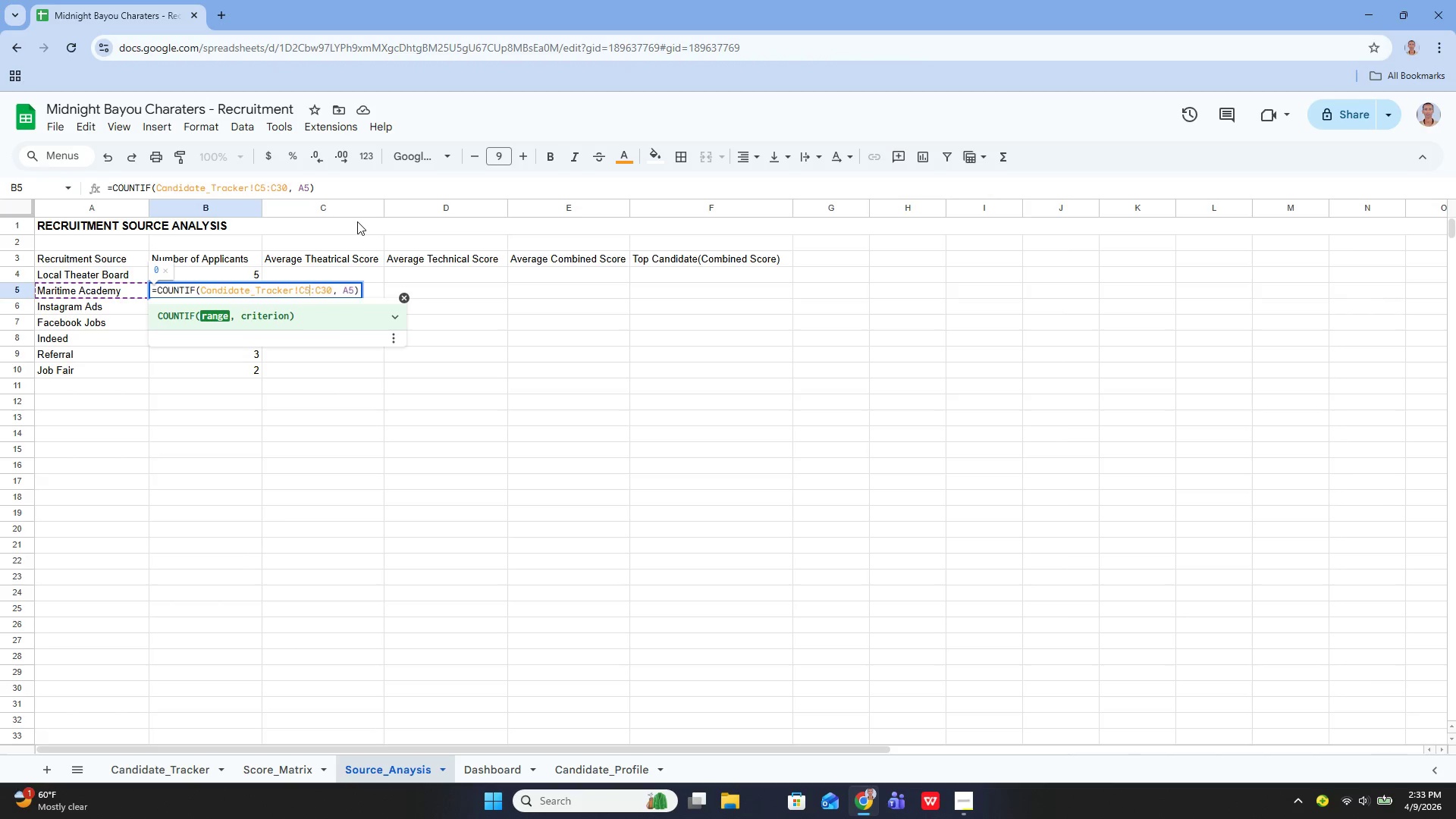 
key(5)
 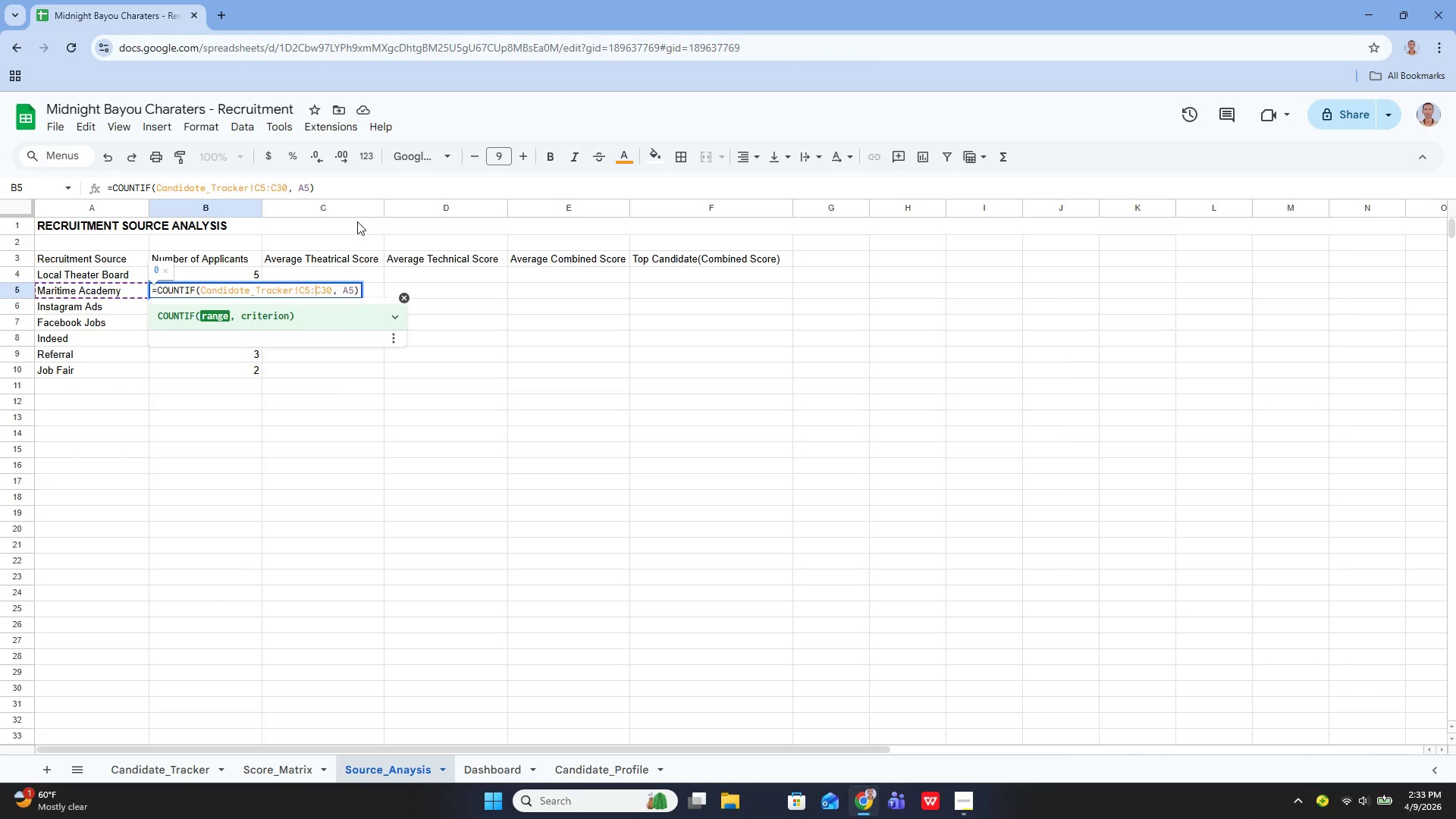 
key(ArrowRight)
 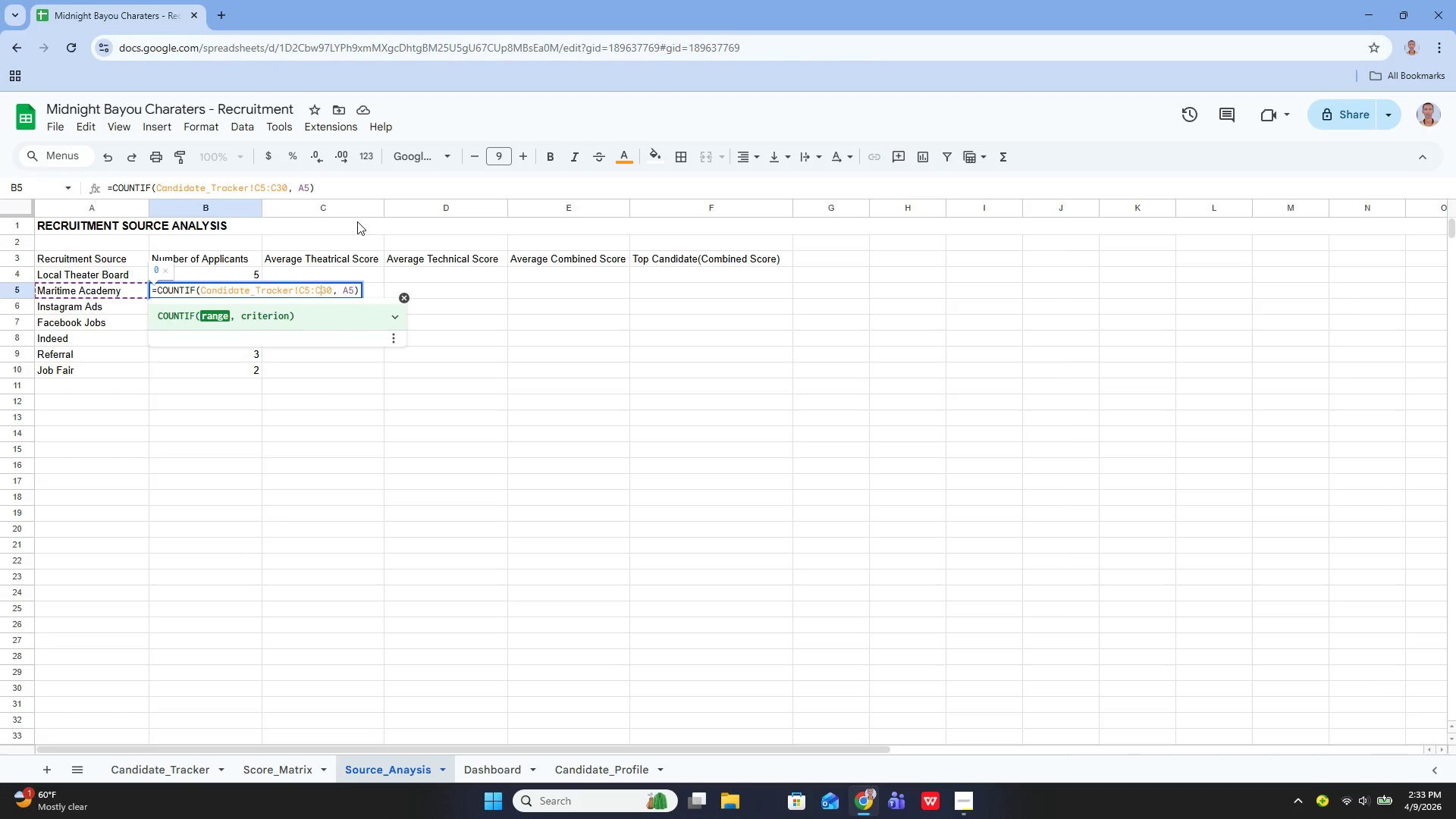 
key(ArrowRight)
 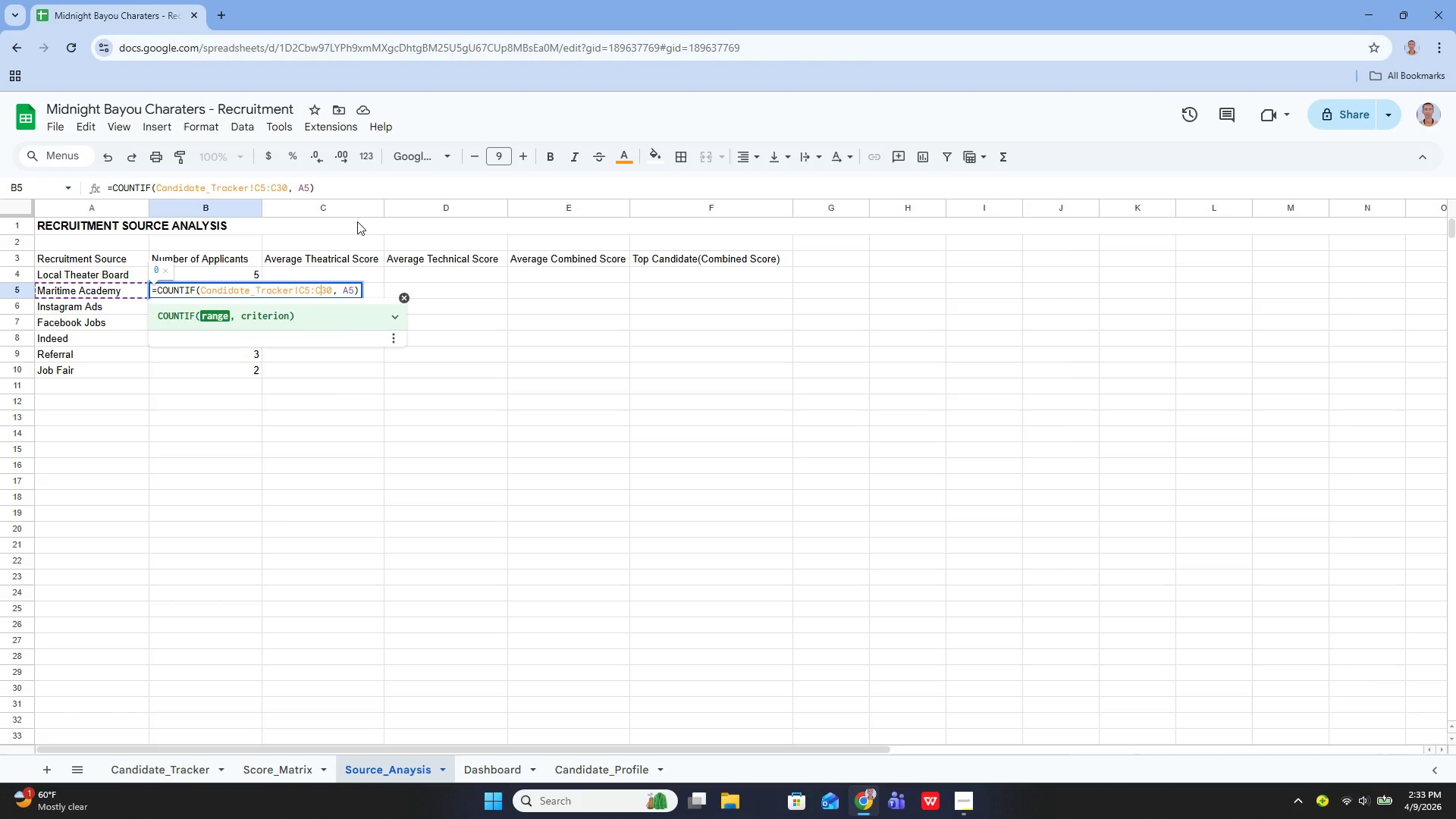 
key(ArrowRight)
 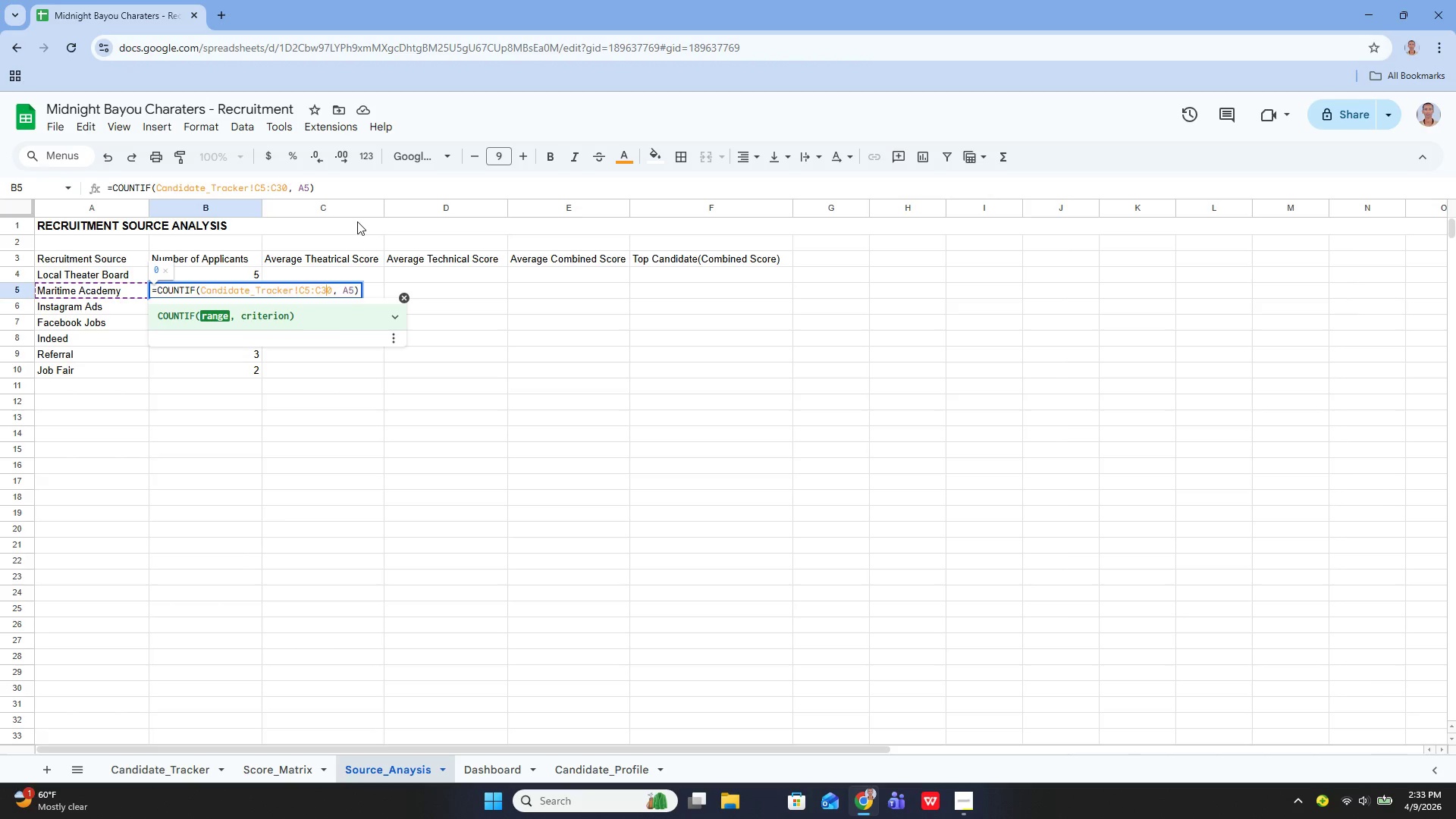 
key(ArrowRight)
 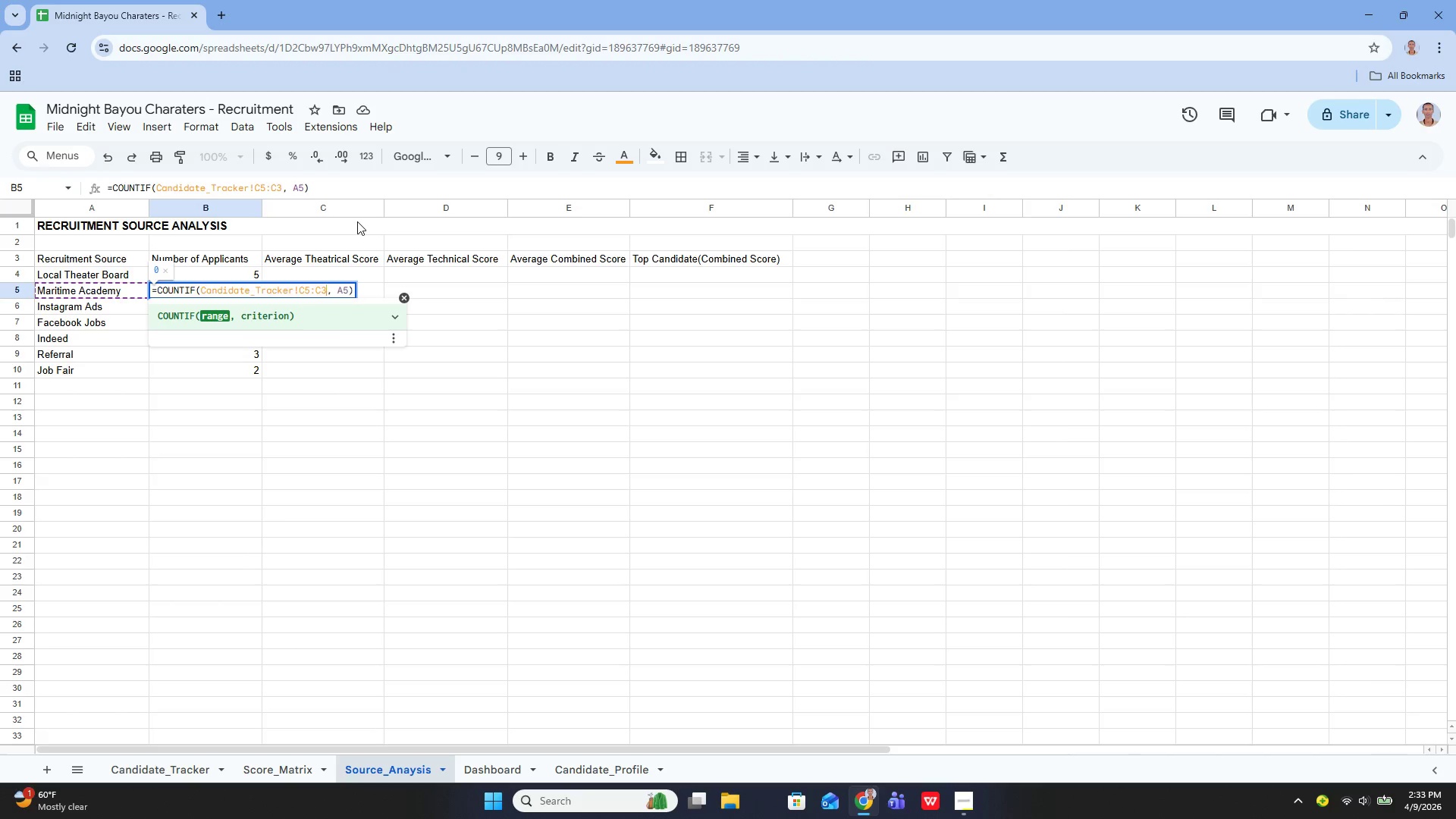 
hold_key(key=Backspace, duration=0.33)
 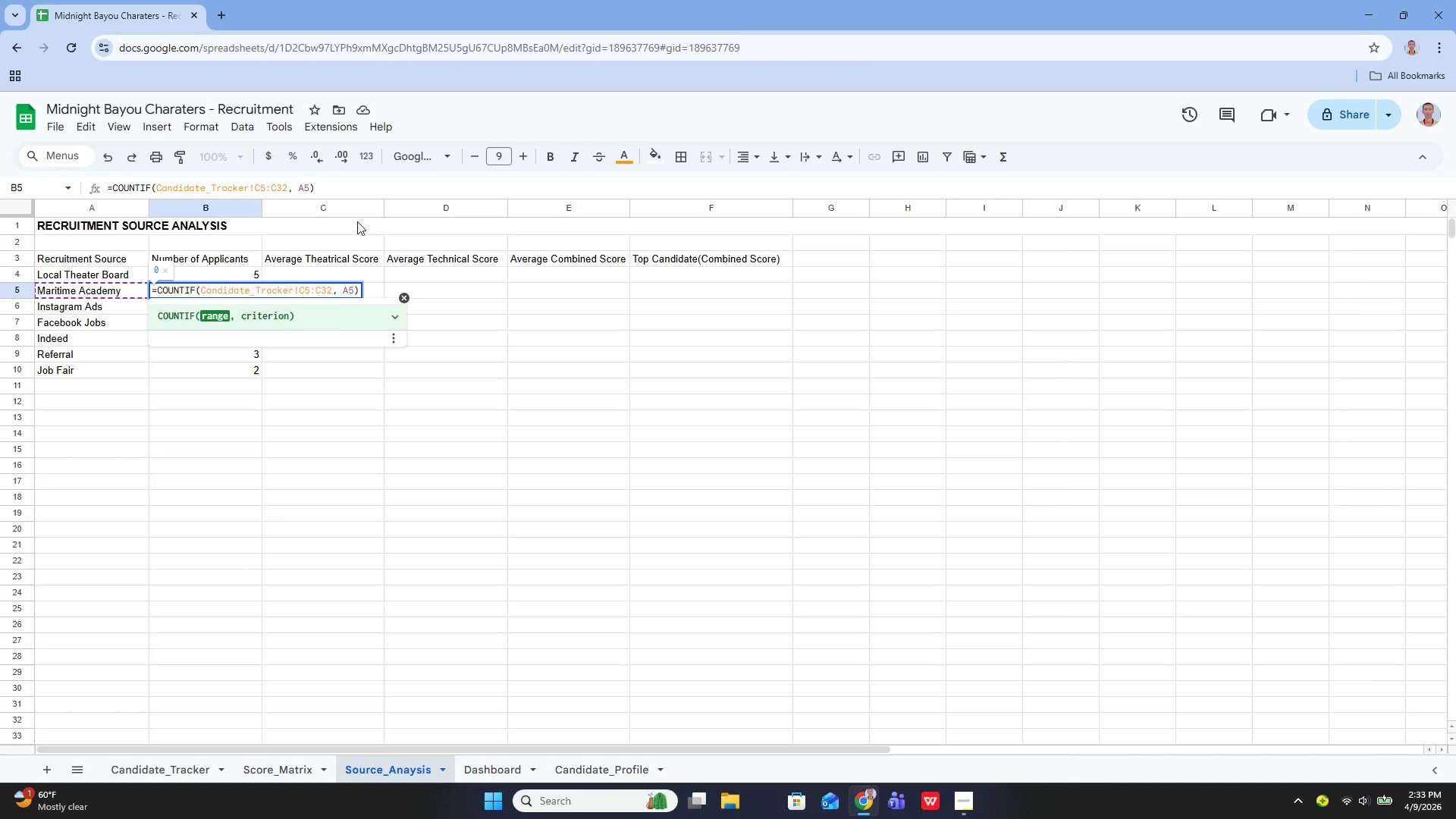 
type(2)
key(Backspace)
key(Backspace)
type(29)
 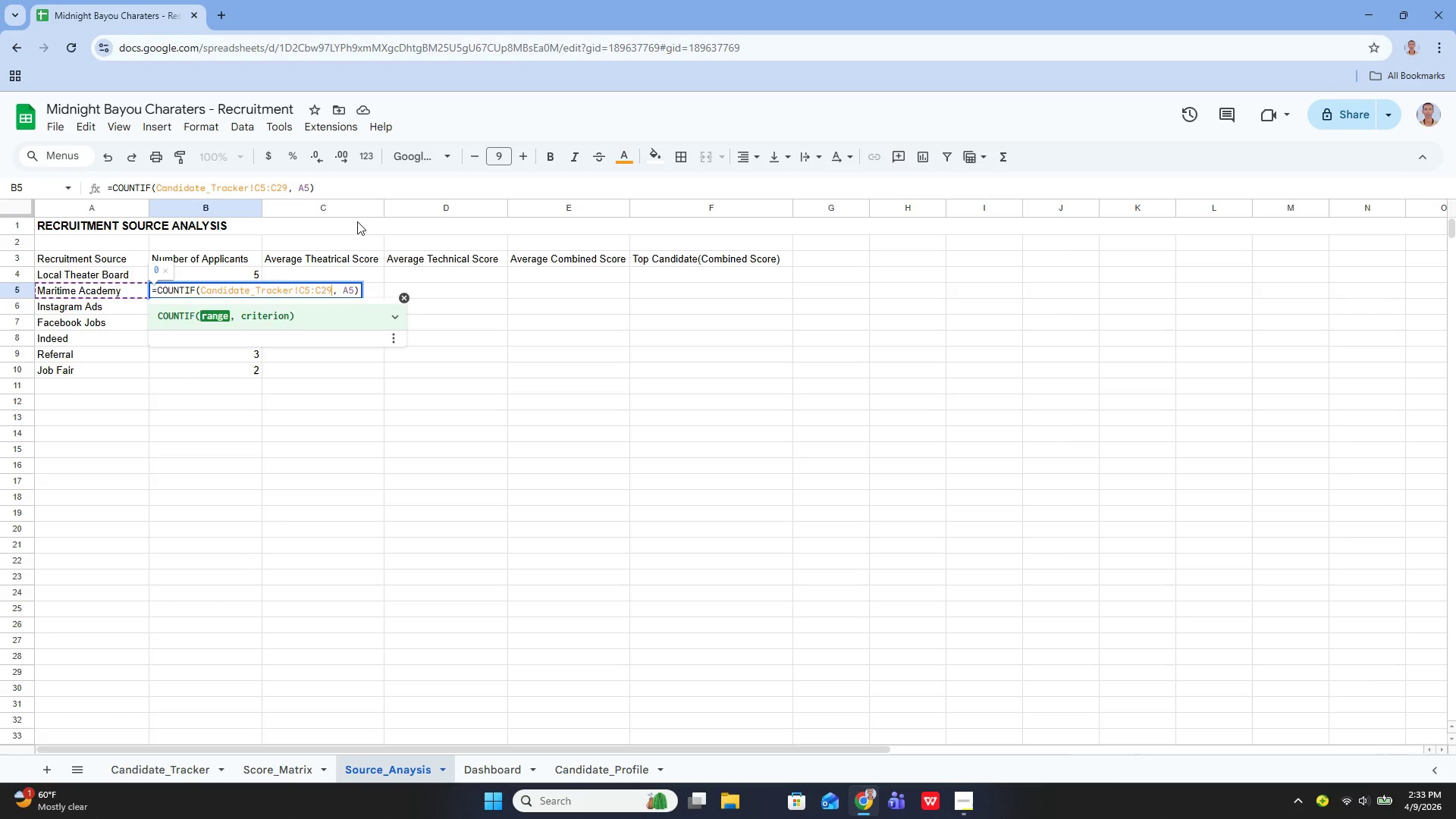 
key(Enter)
 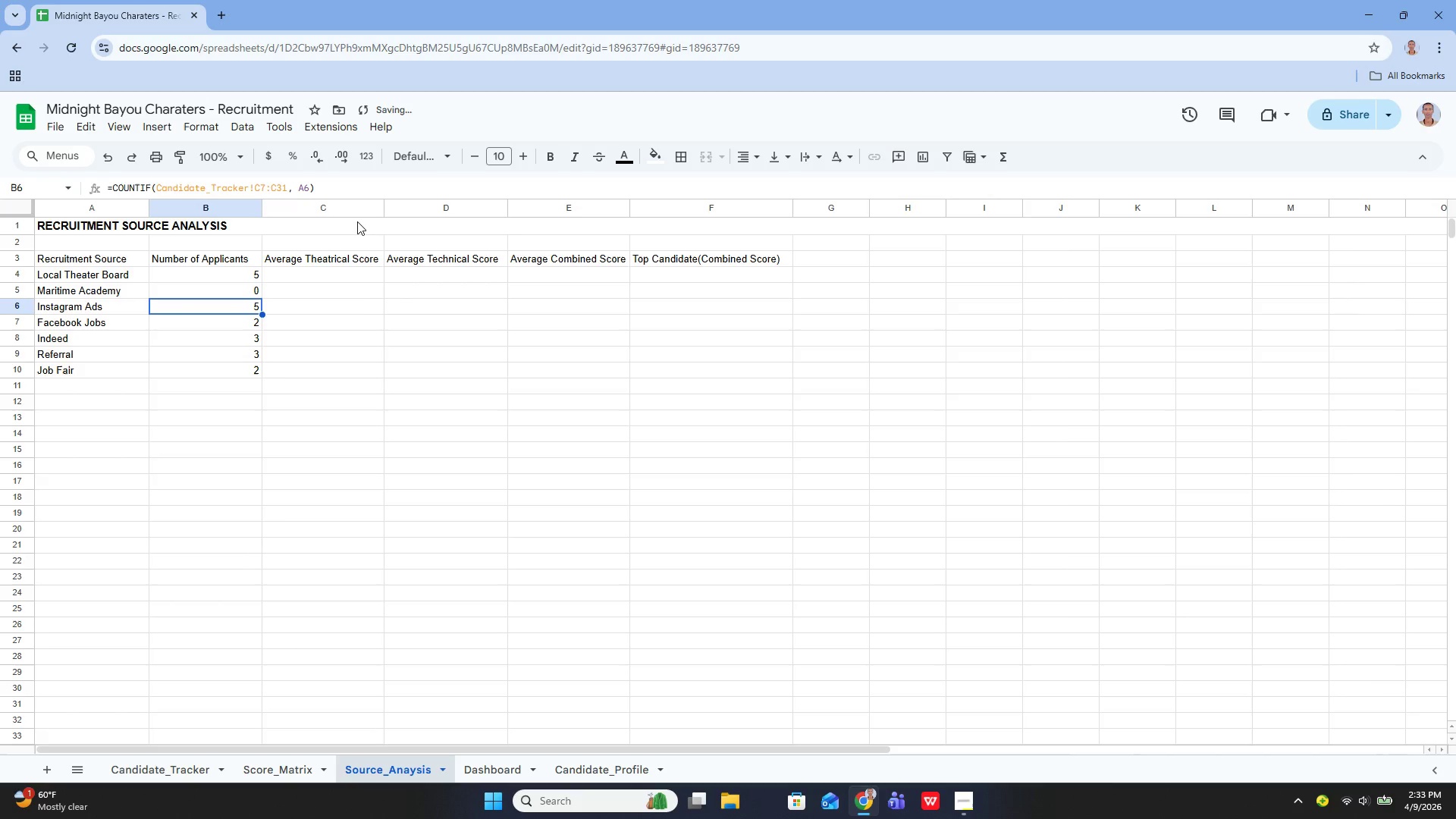 
key(Enter)
 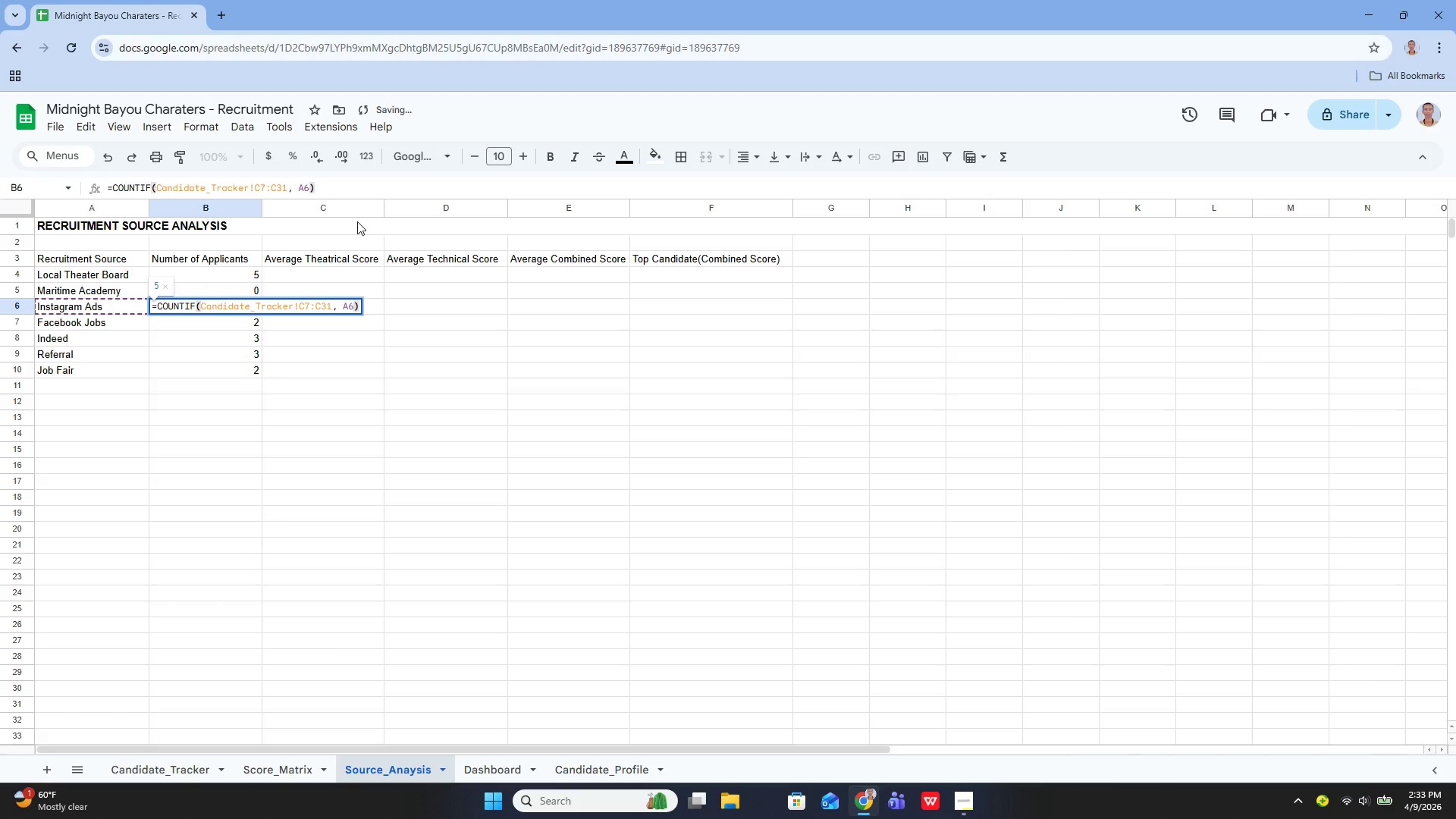 
hold_key(key=ArrowLeft, duration=0.75)
 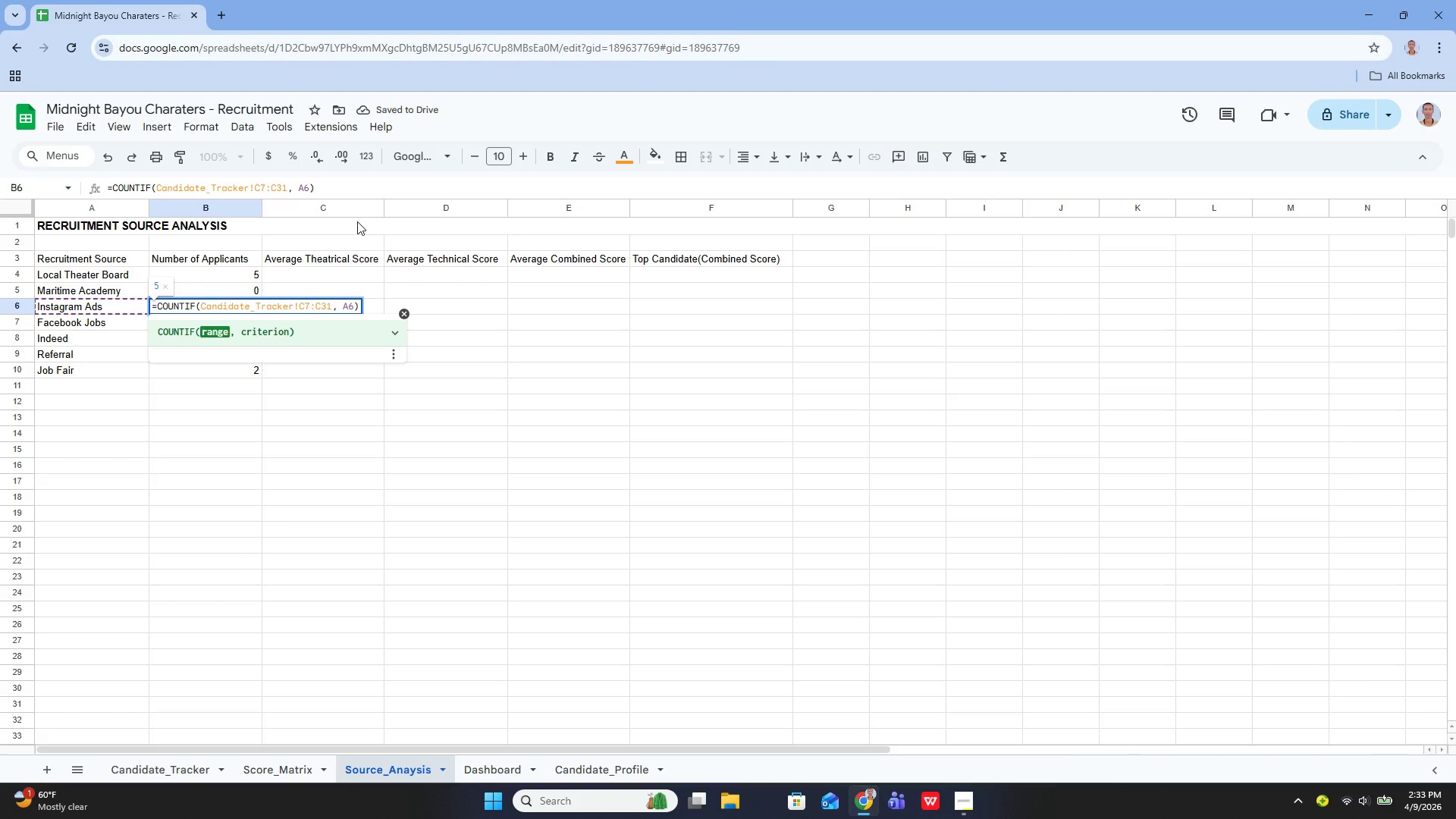 
key(Backspace)
 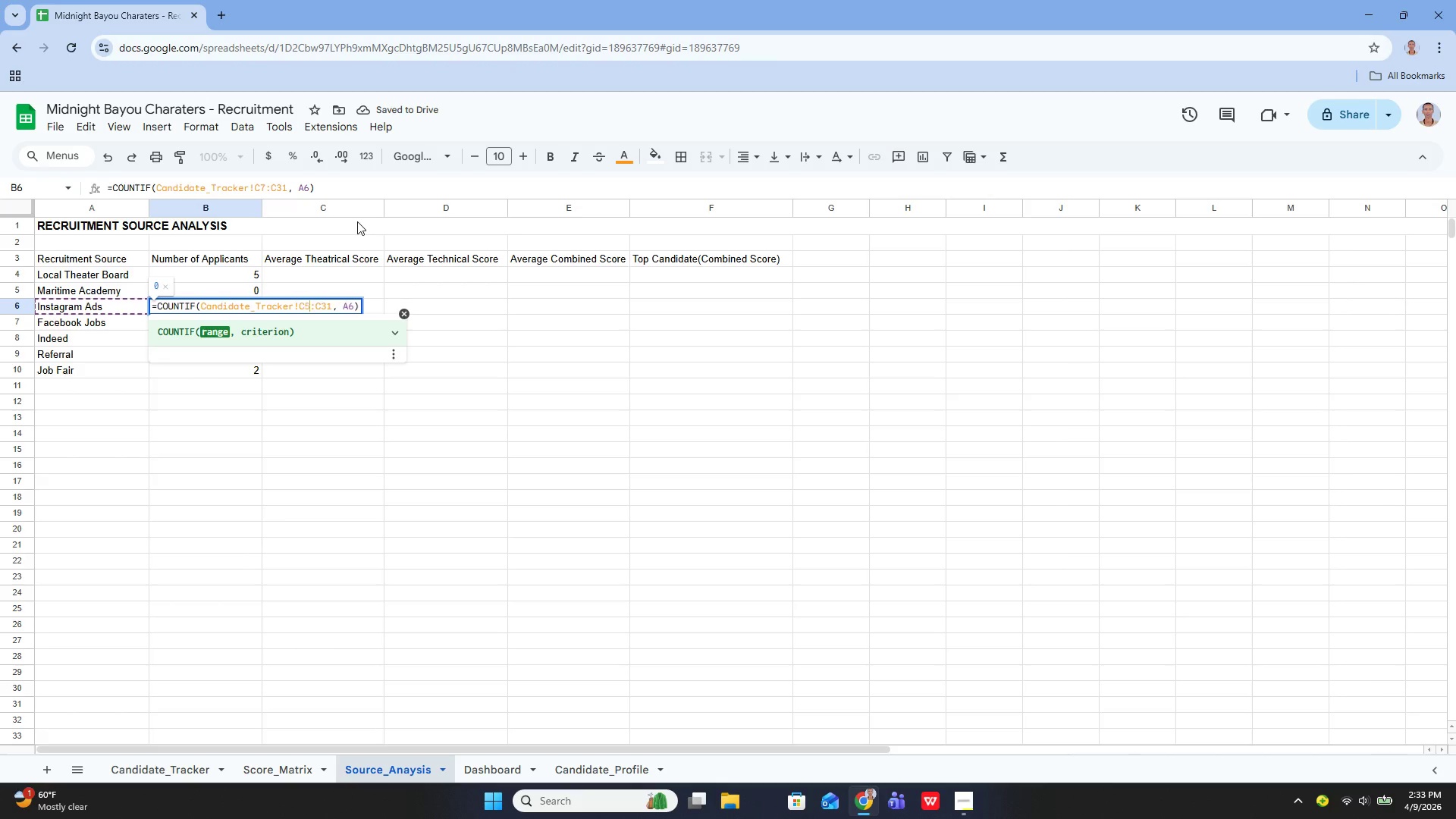 
key(5)
 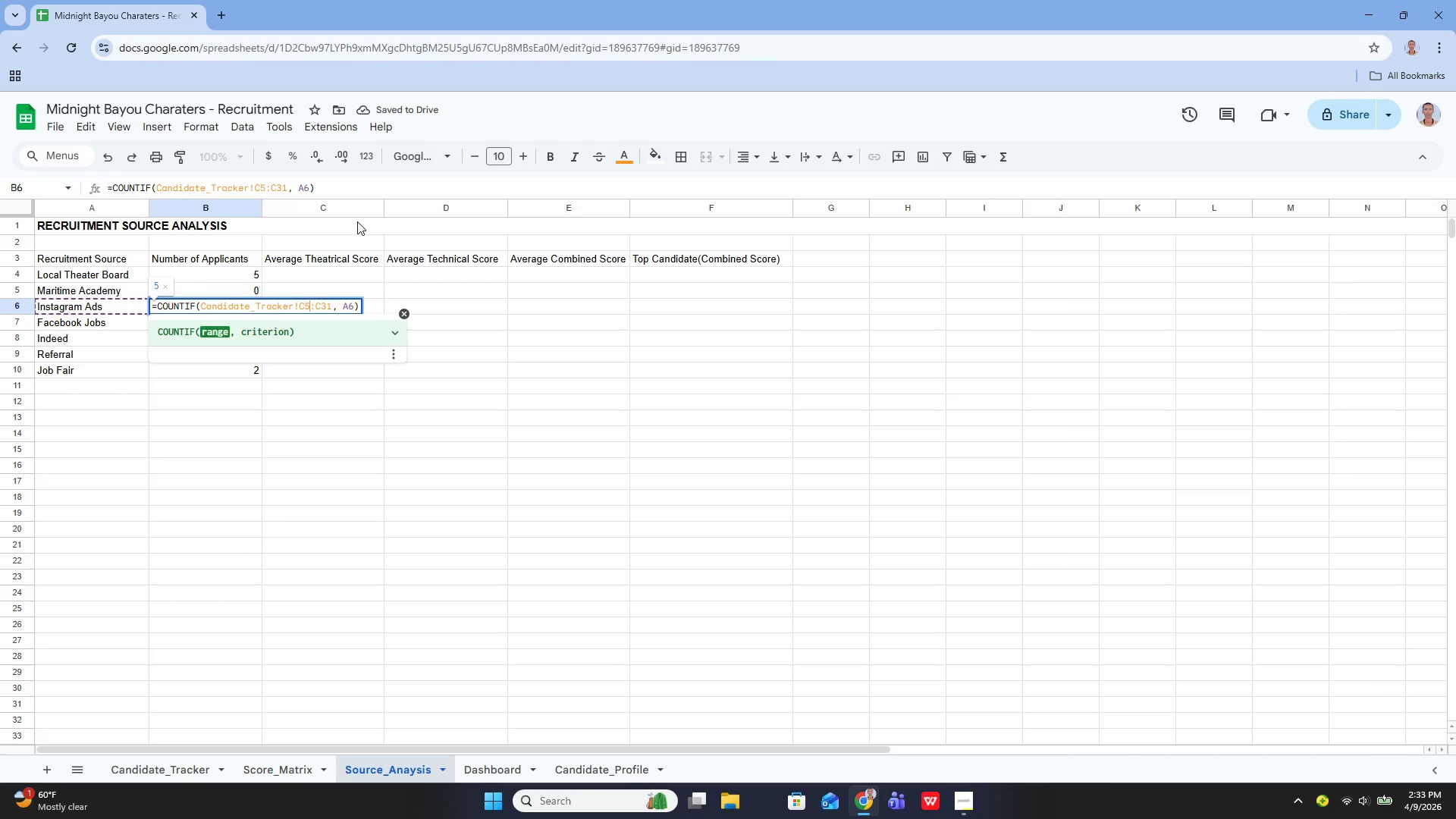 
key(ArrowRight)
 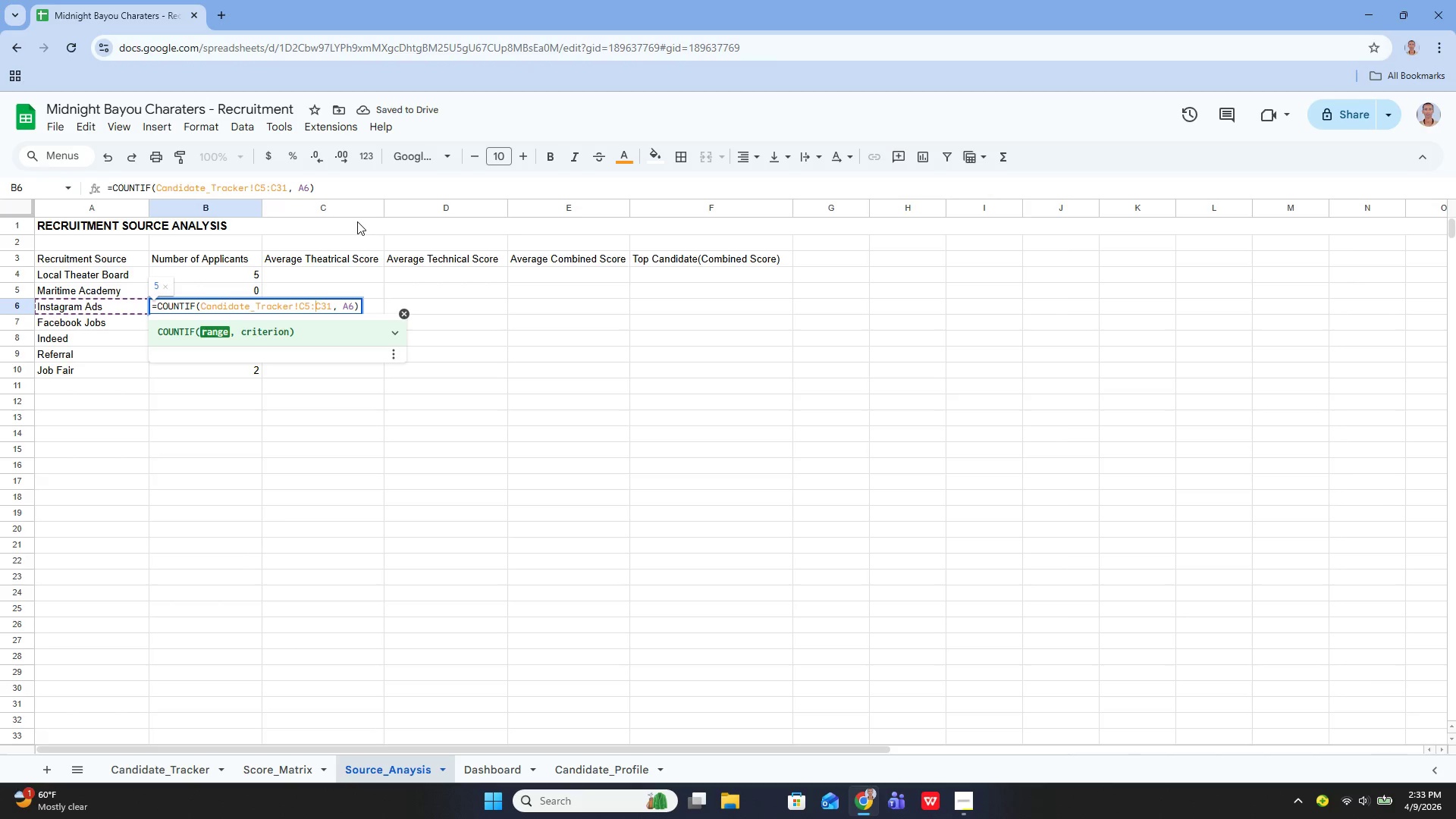 
key(ArrowRight)
 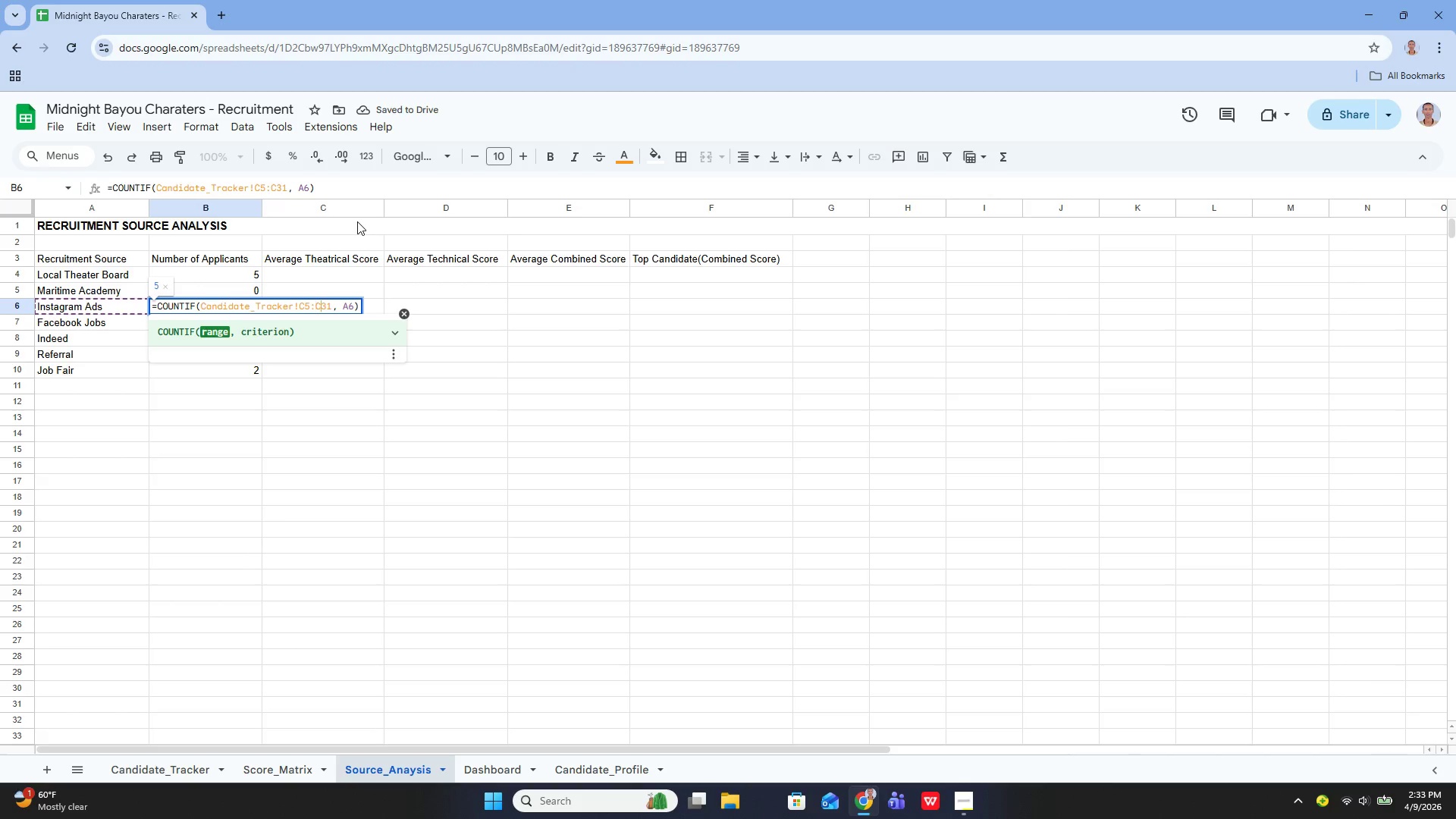 
key(ArrowRight)
 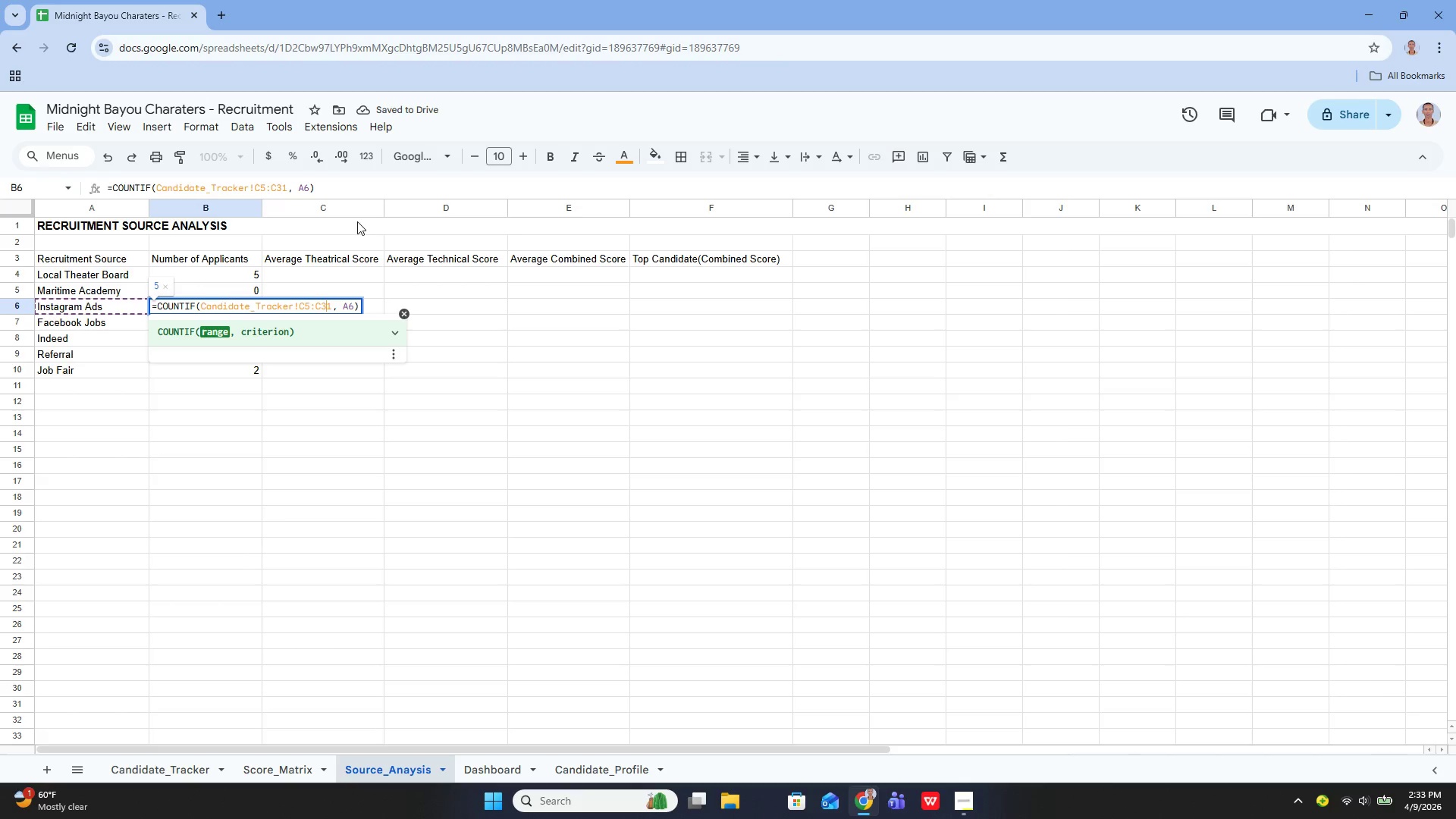 
key(ArrowRight)
 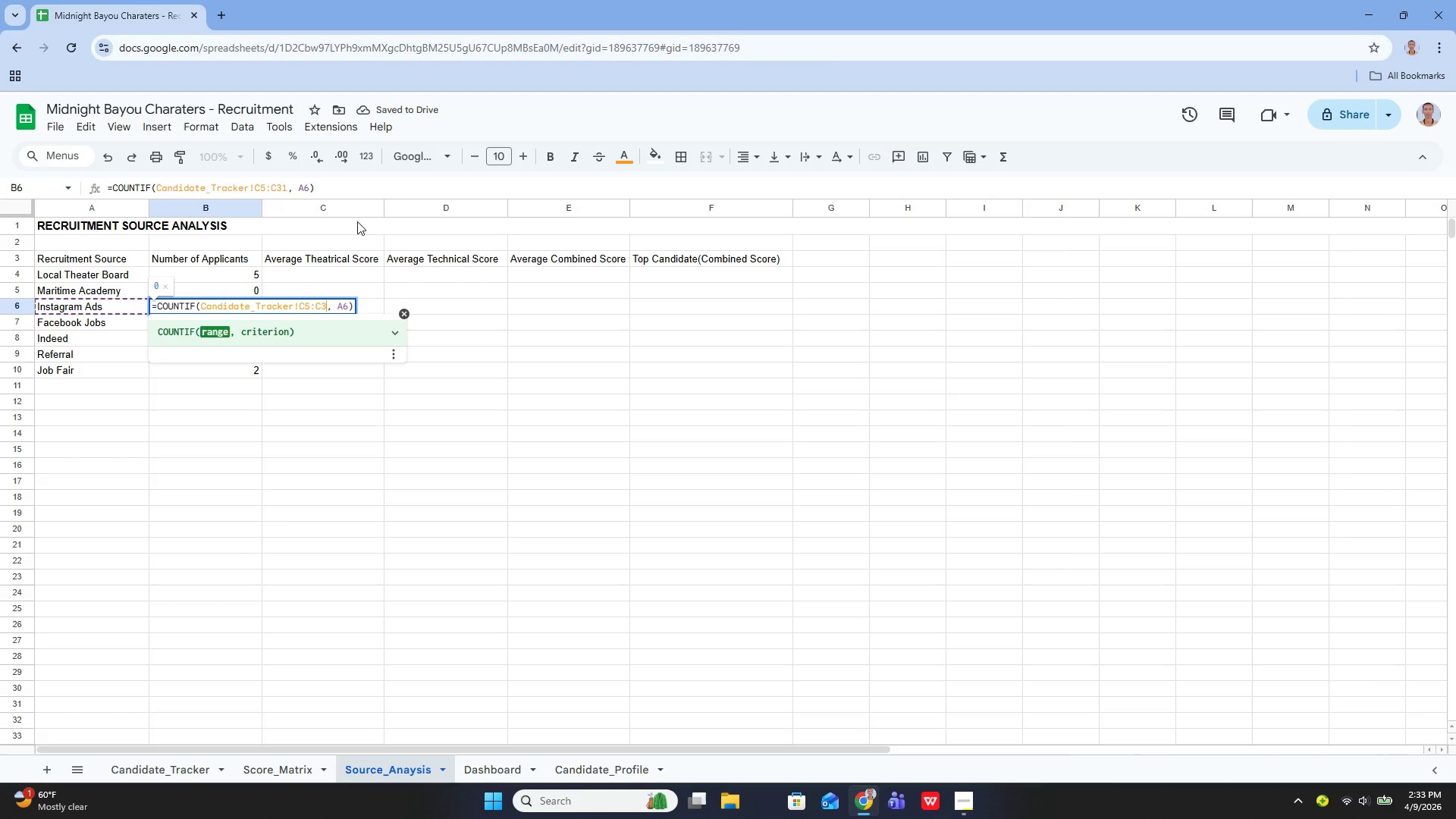 
key(Backspace)
key(Backspace)
type(29)
 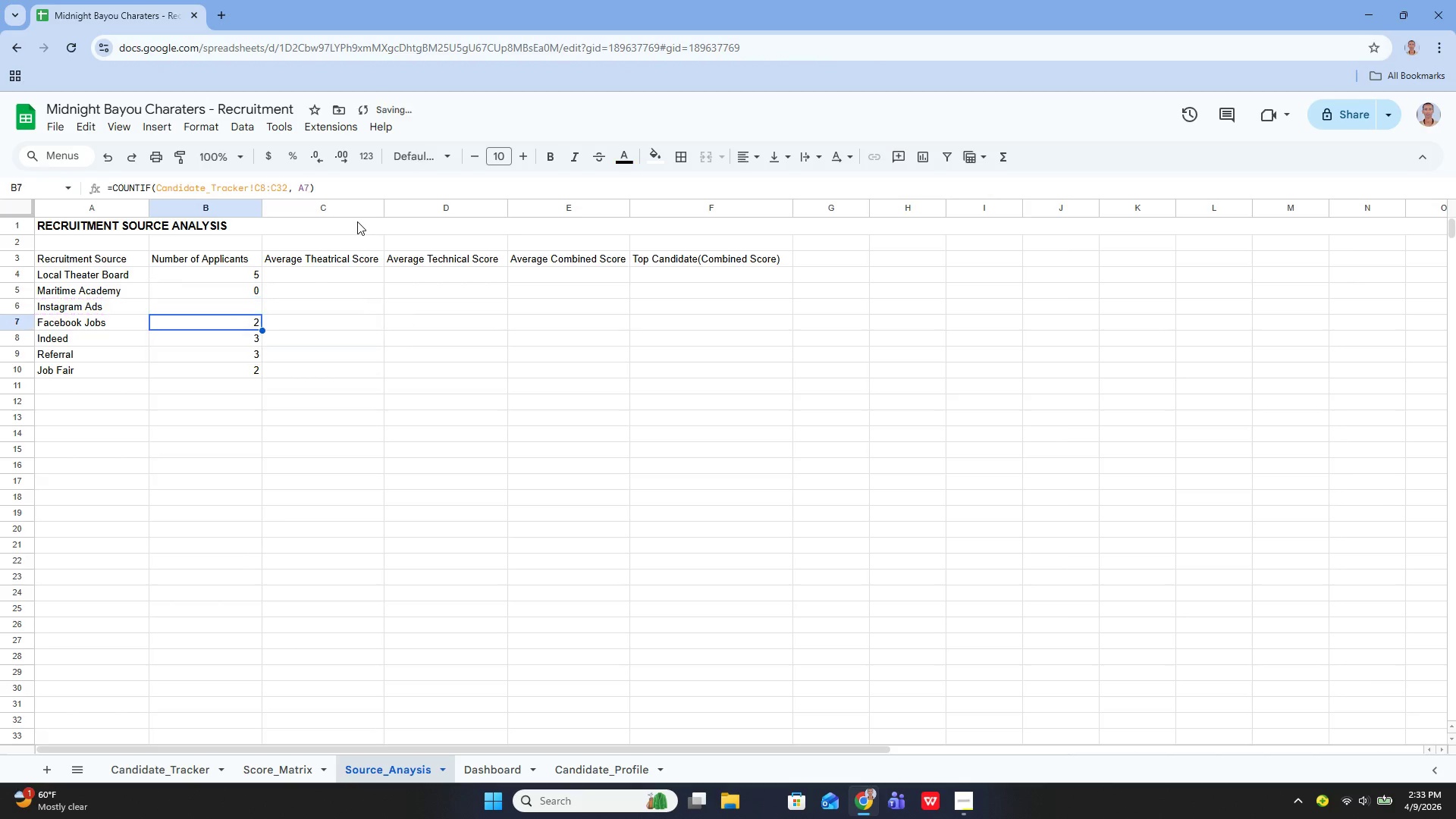 
key(Enter)
 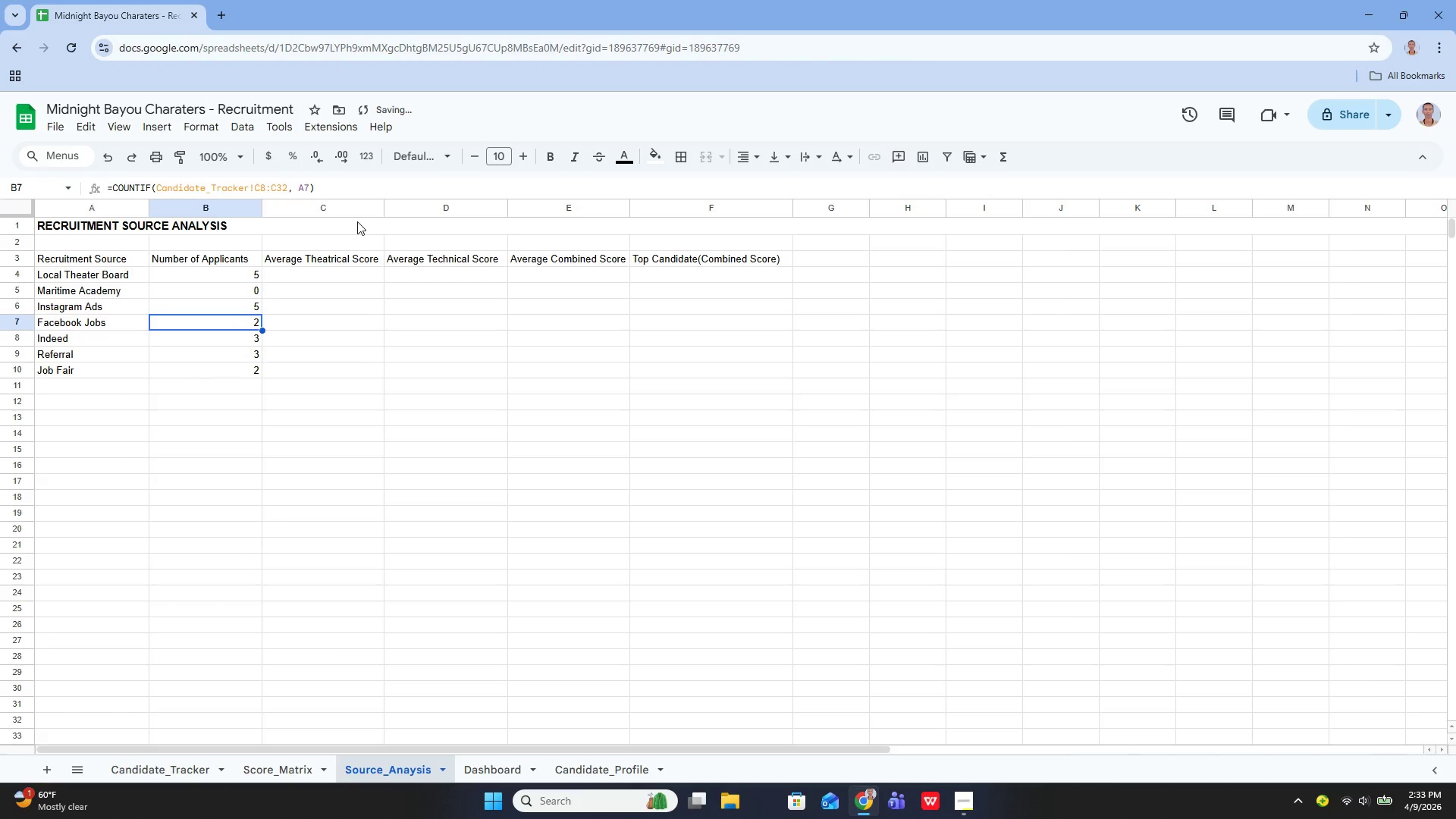 
key(Enter)
 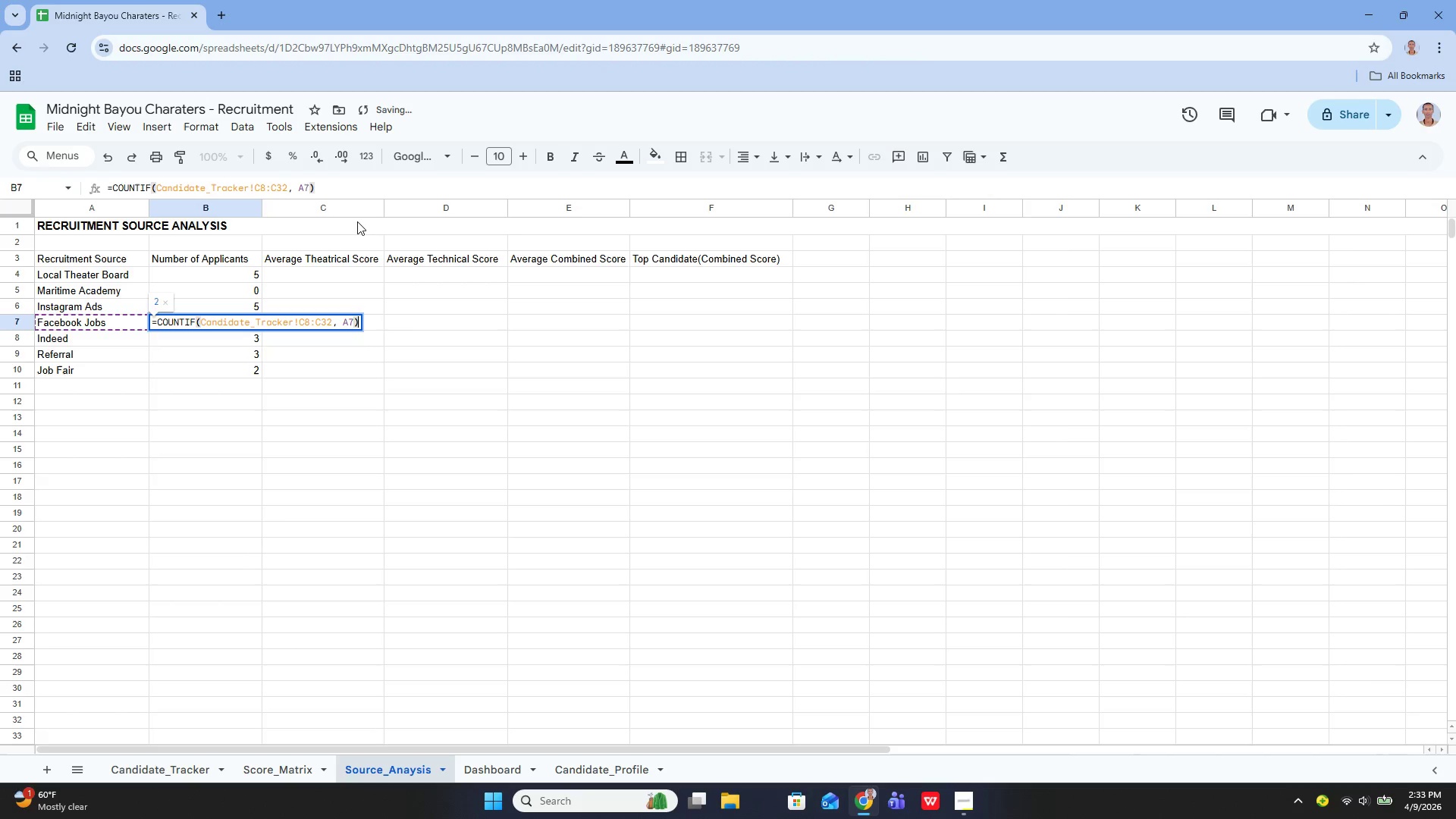 
hold_key(key=ArrowLeft, duration=0.72)
 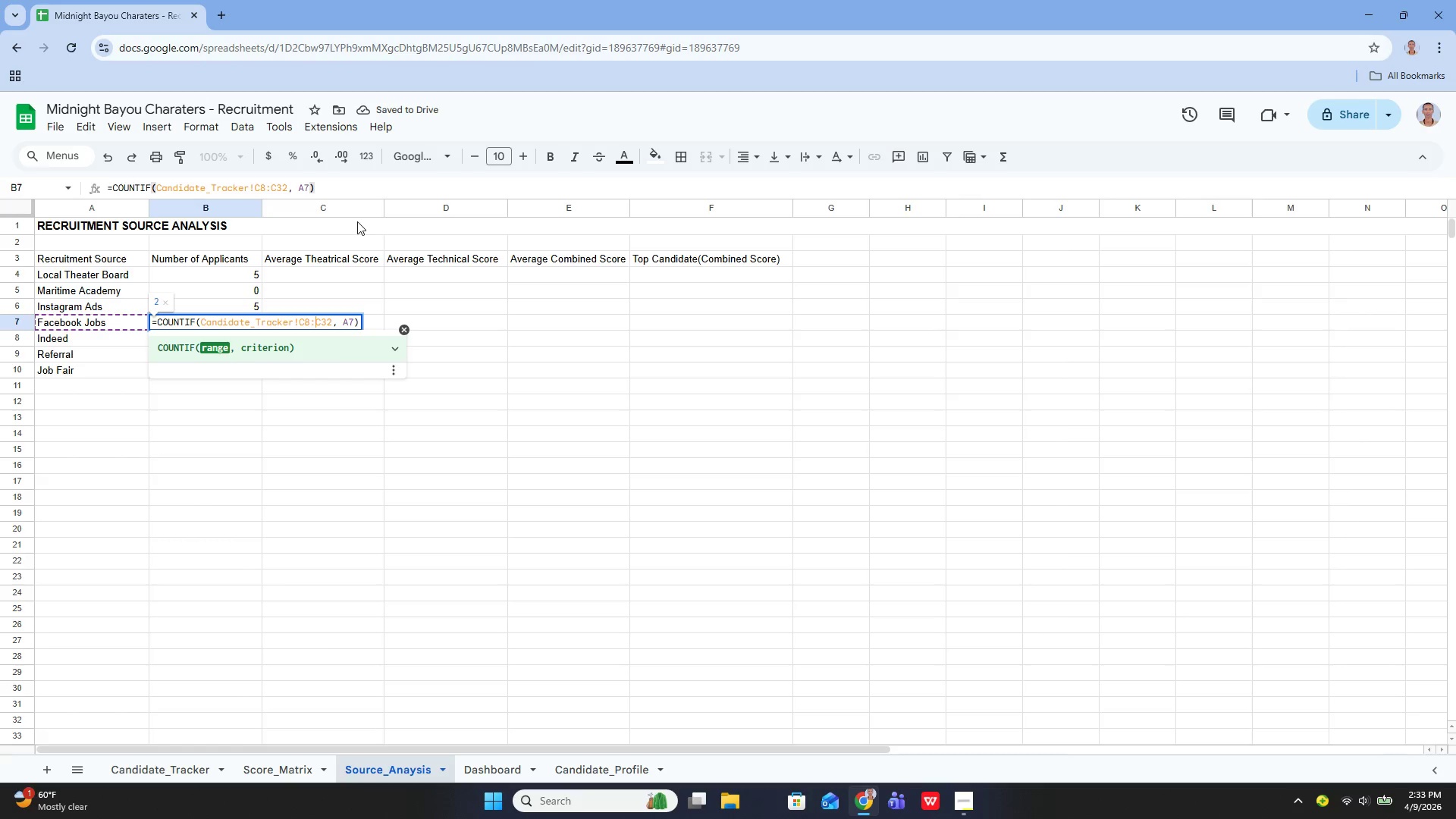 
key(ArrowLeft)
 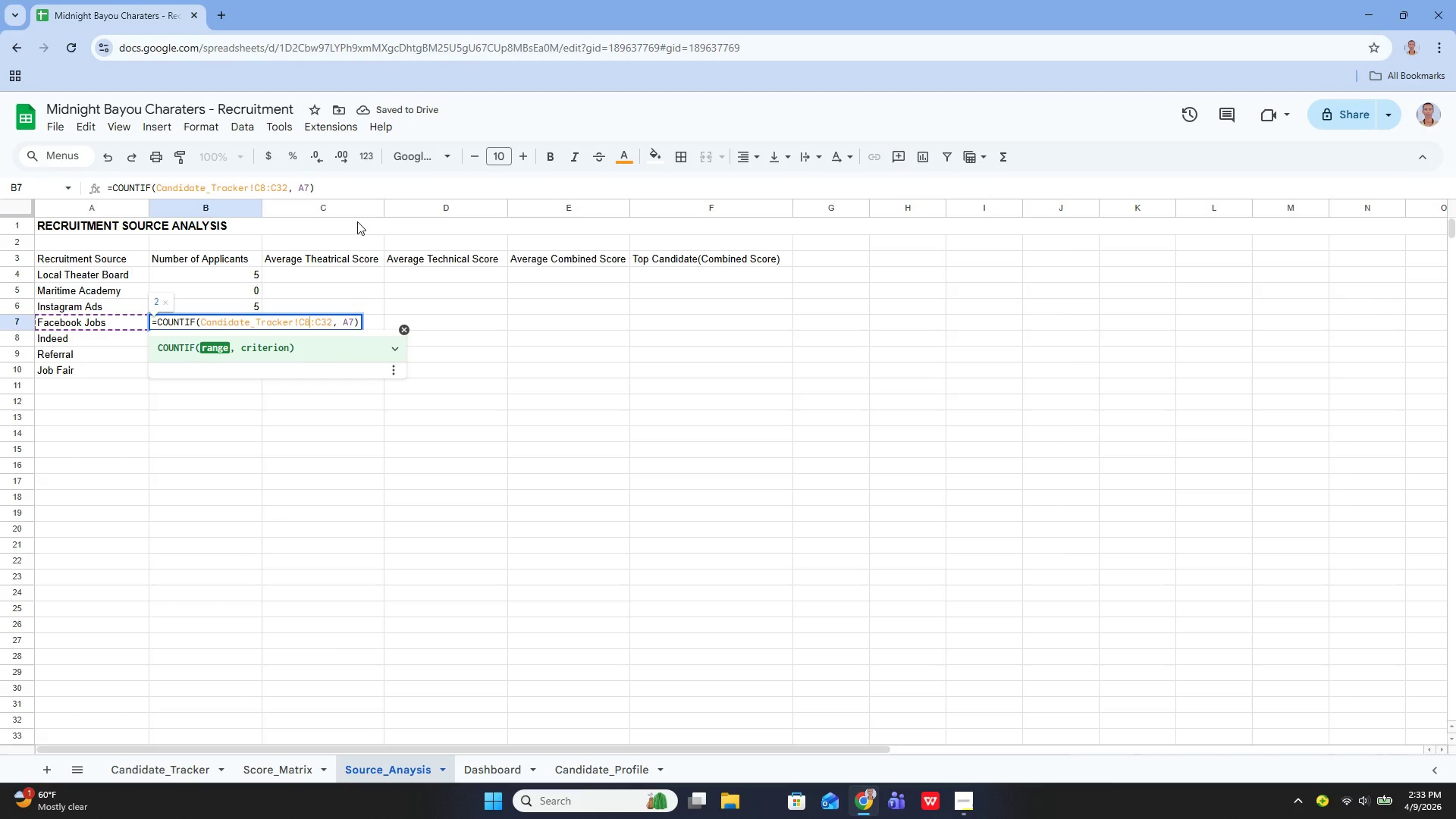 
key(Backspace)
 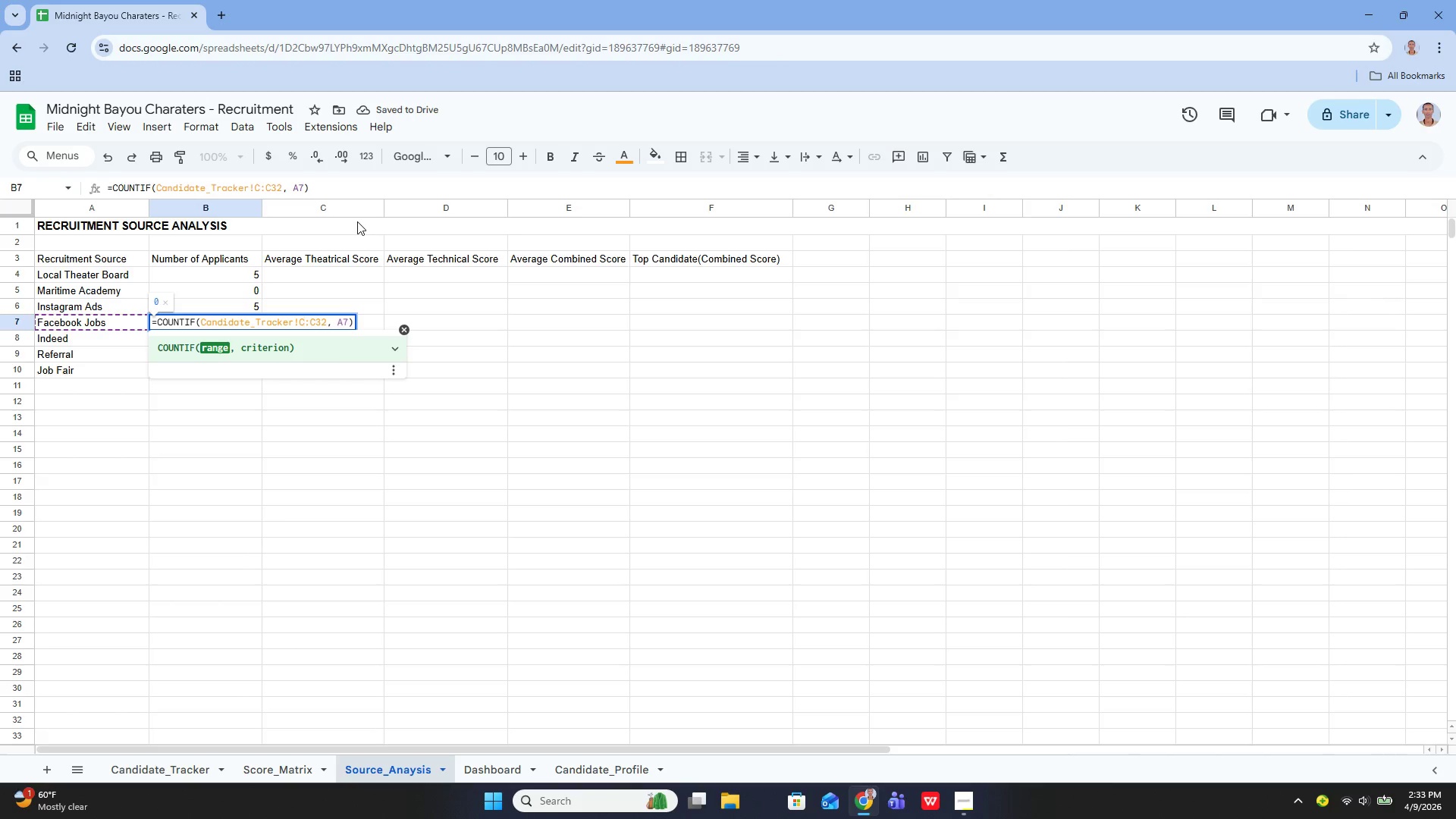 
key(5)
 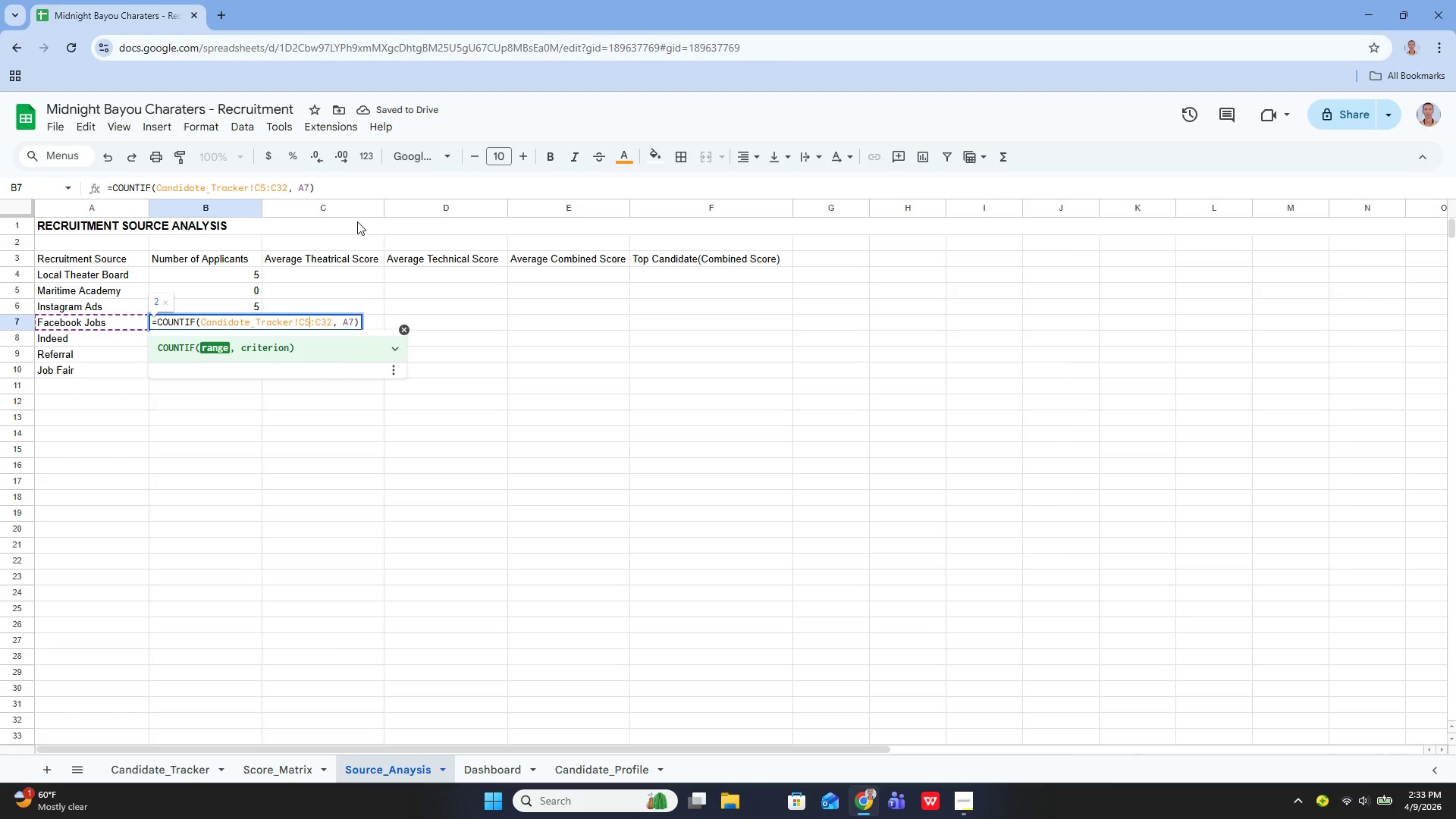 
key(ArrowRight)
 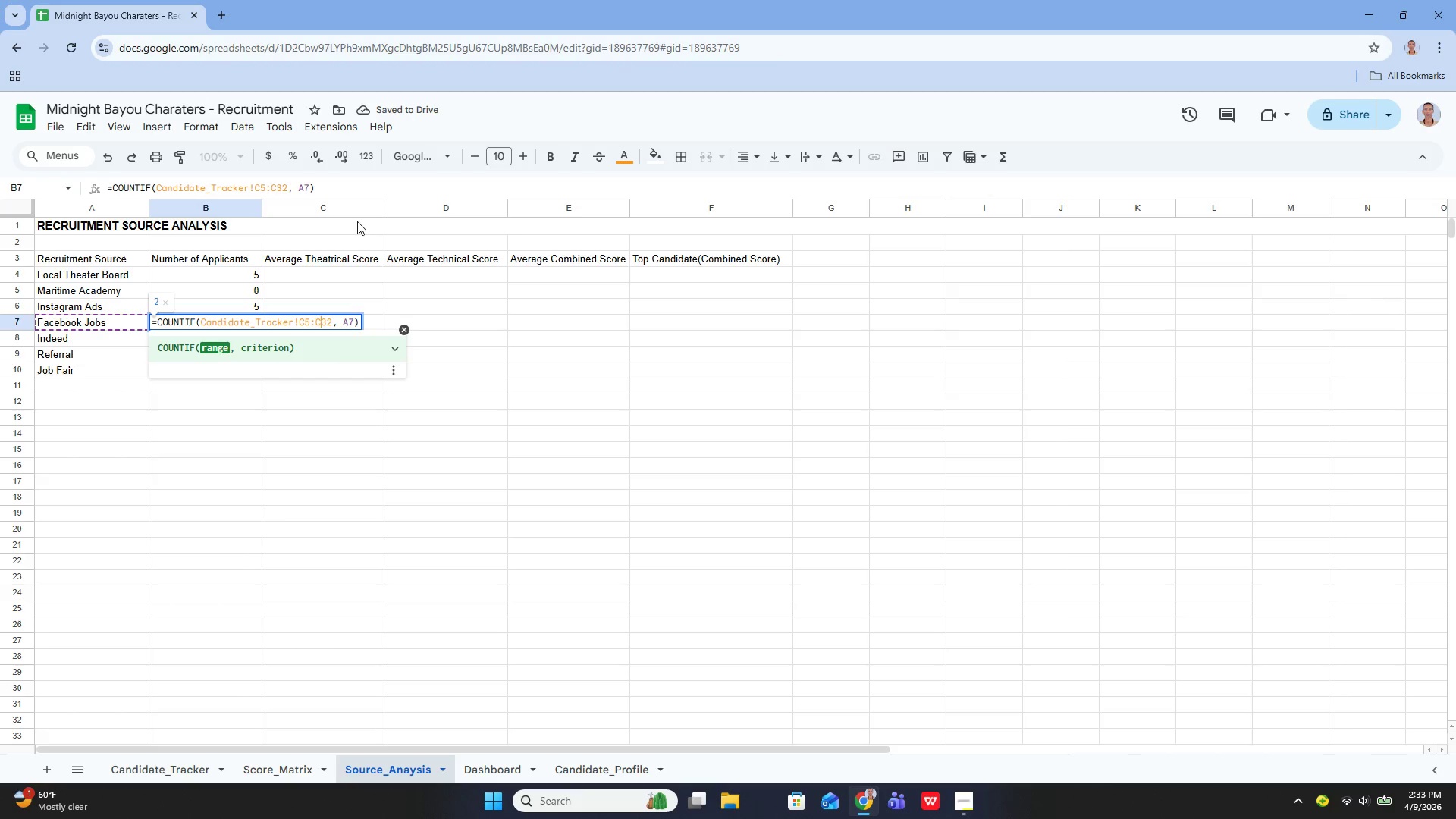 
key(ArrowRight)
 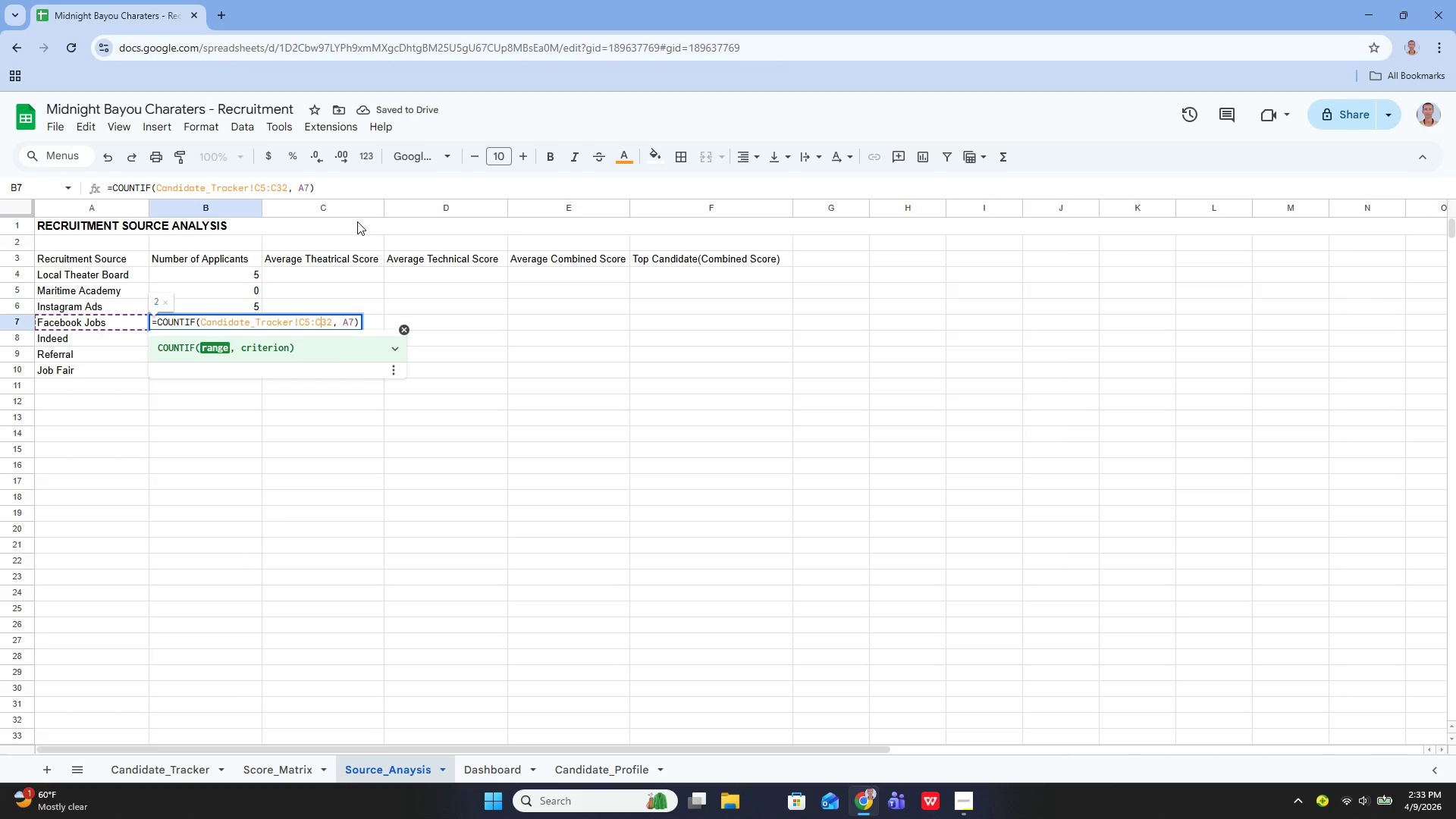 
key(ArrowRight)
 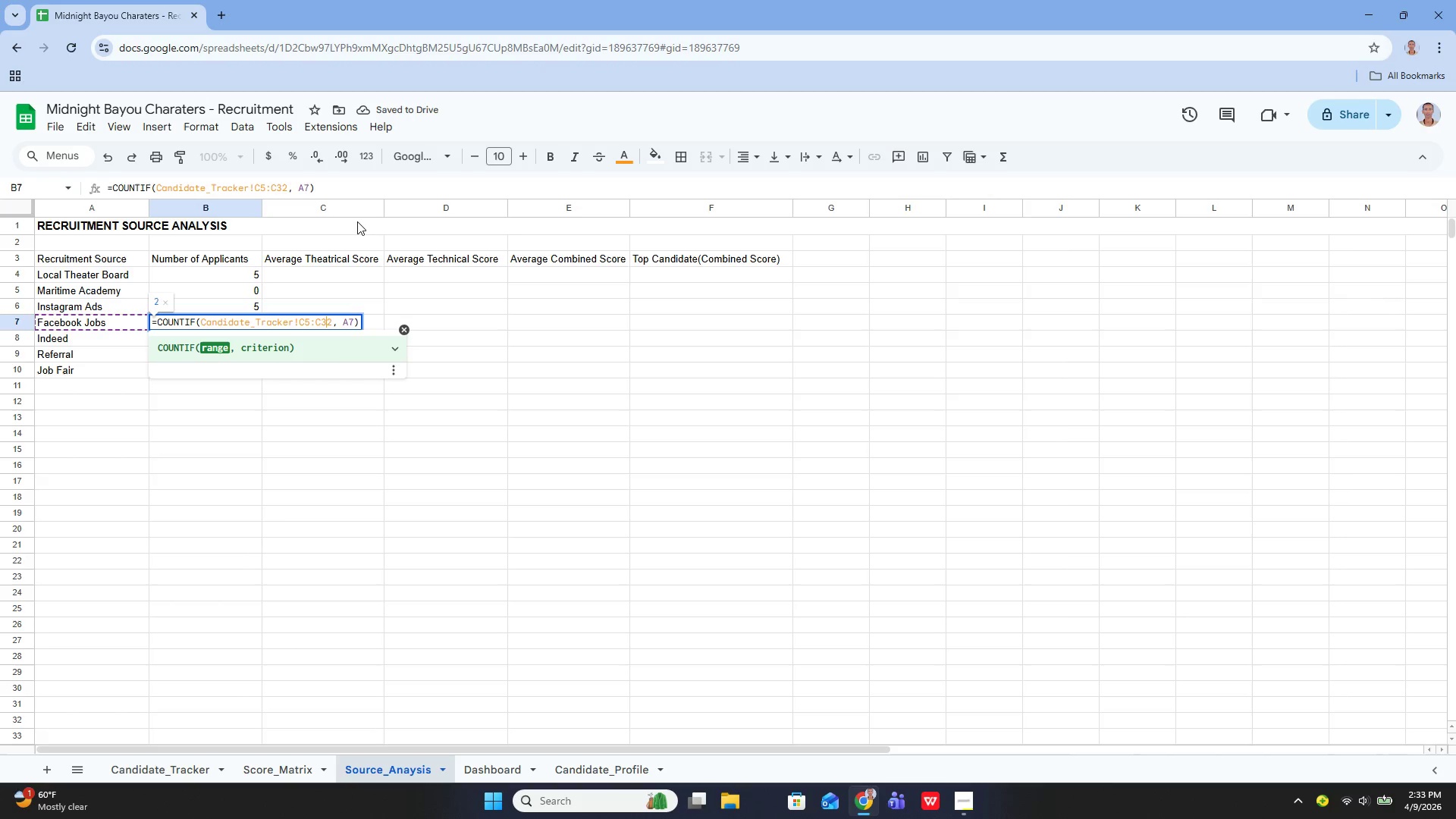 
key(ArrowRight)
 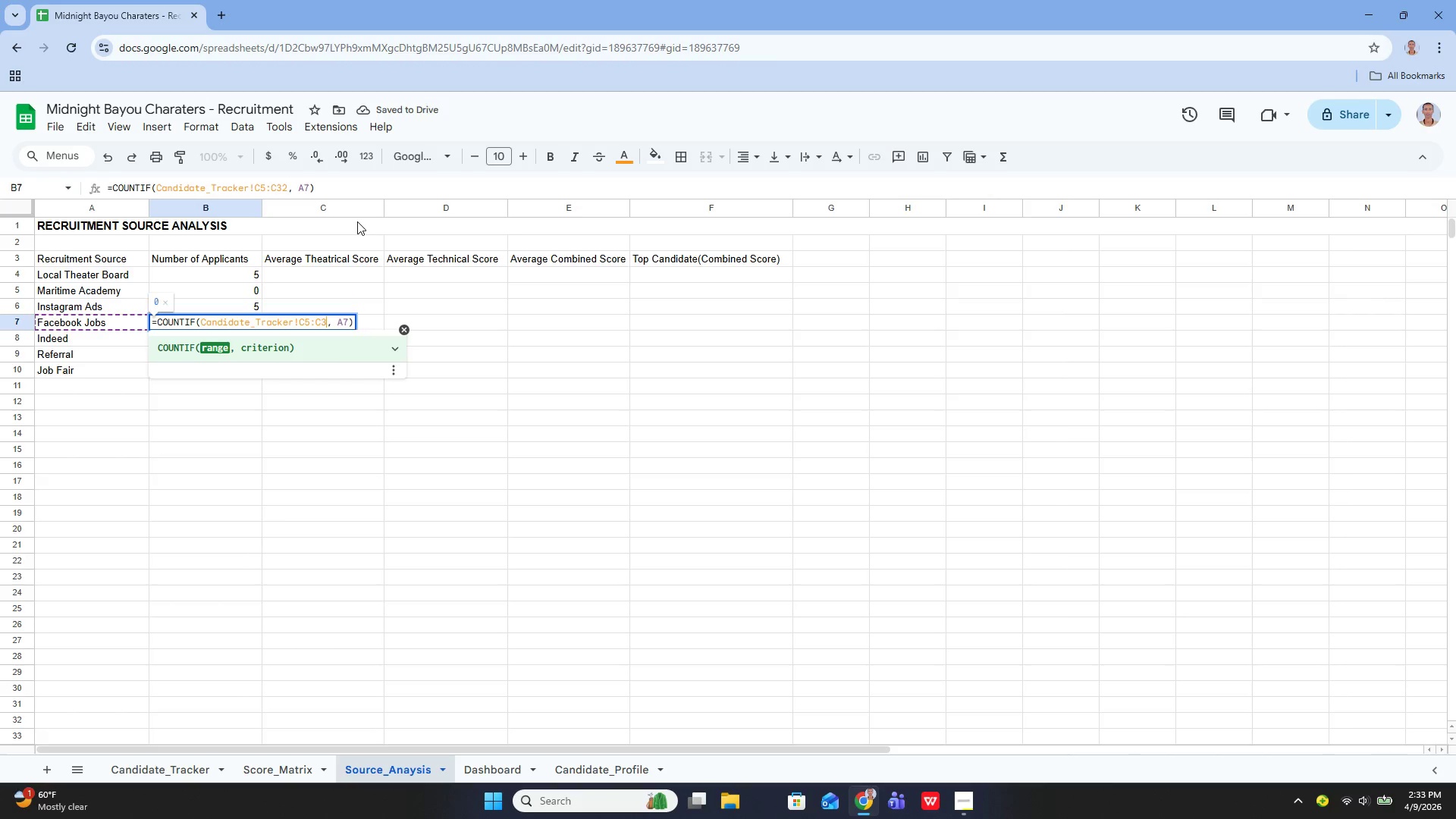 
key(Backspace)
key(Backspace)
type(29)
 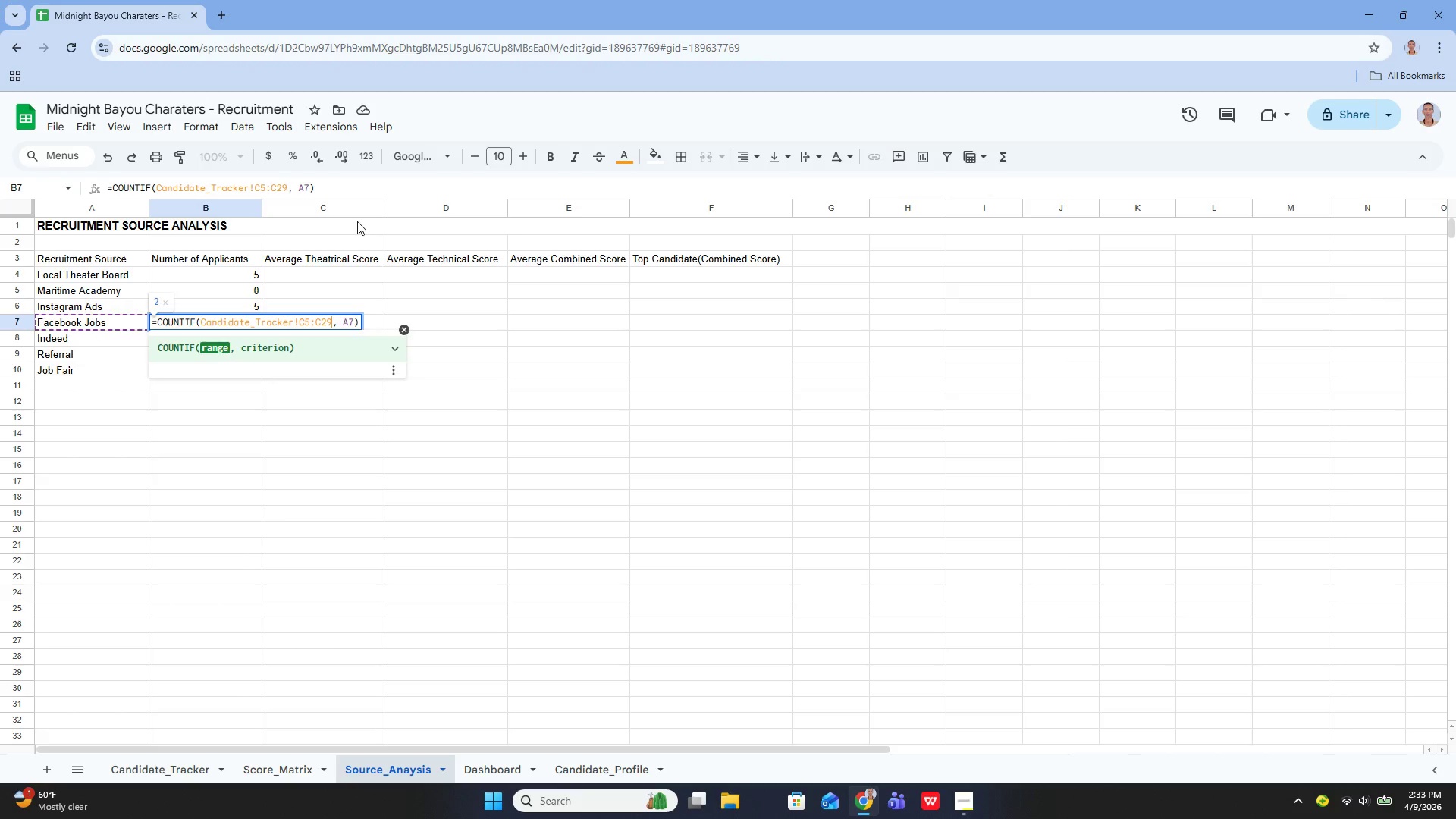 
key(Enter)
 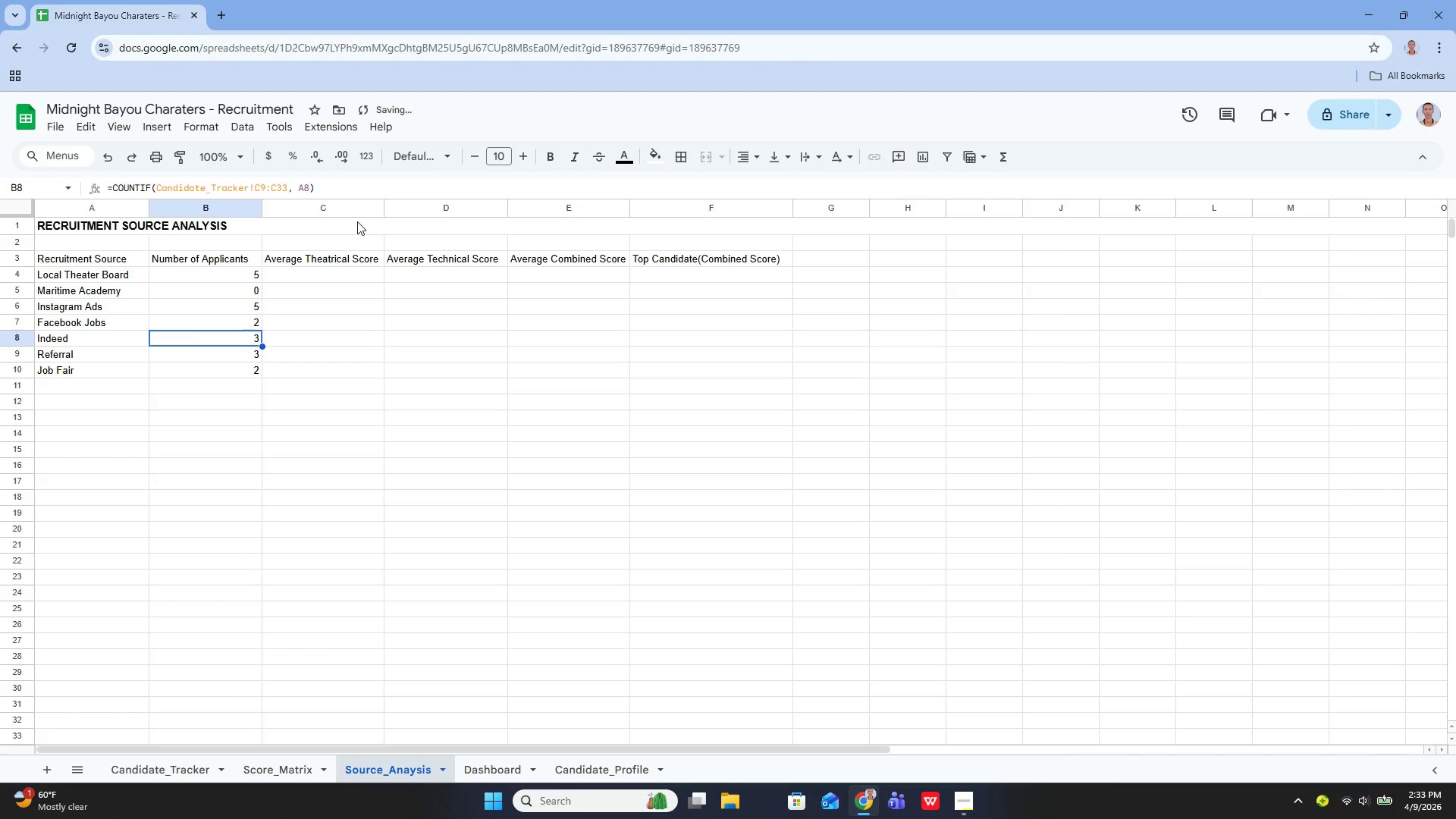 
key(Enter)
 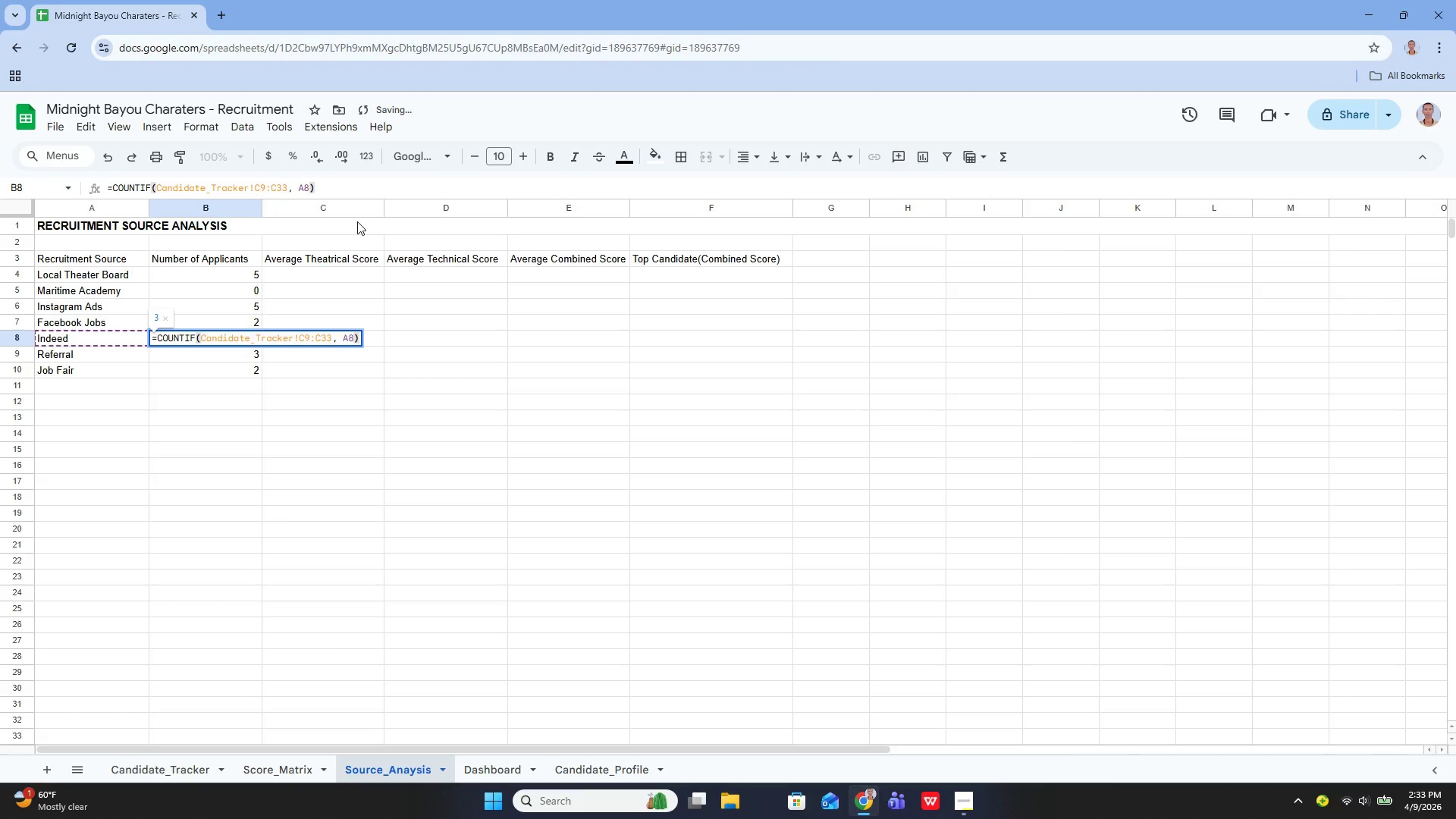 
hold_key(key=ArrowLeft, duration=0.78)
 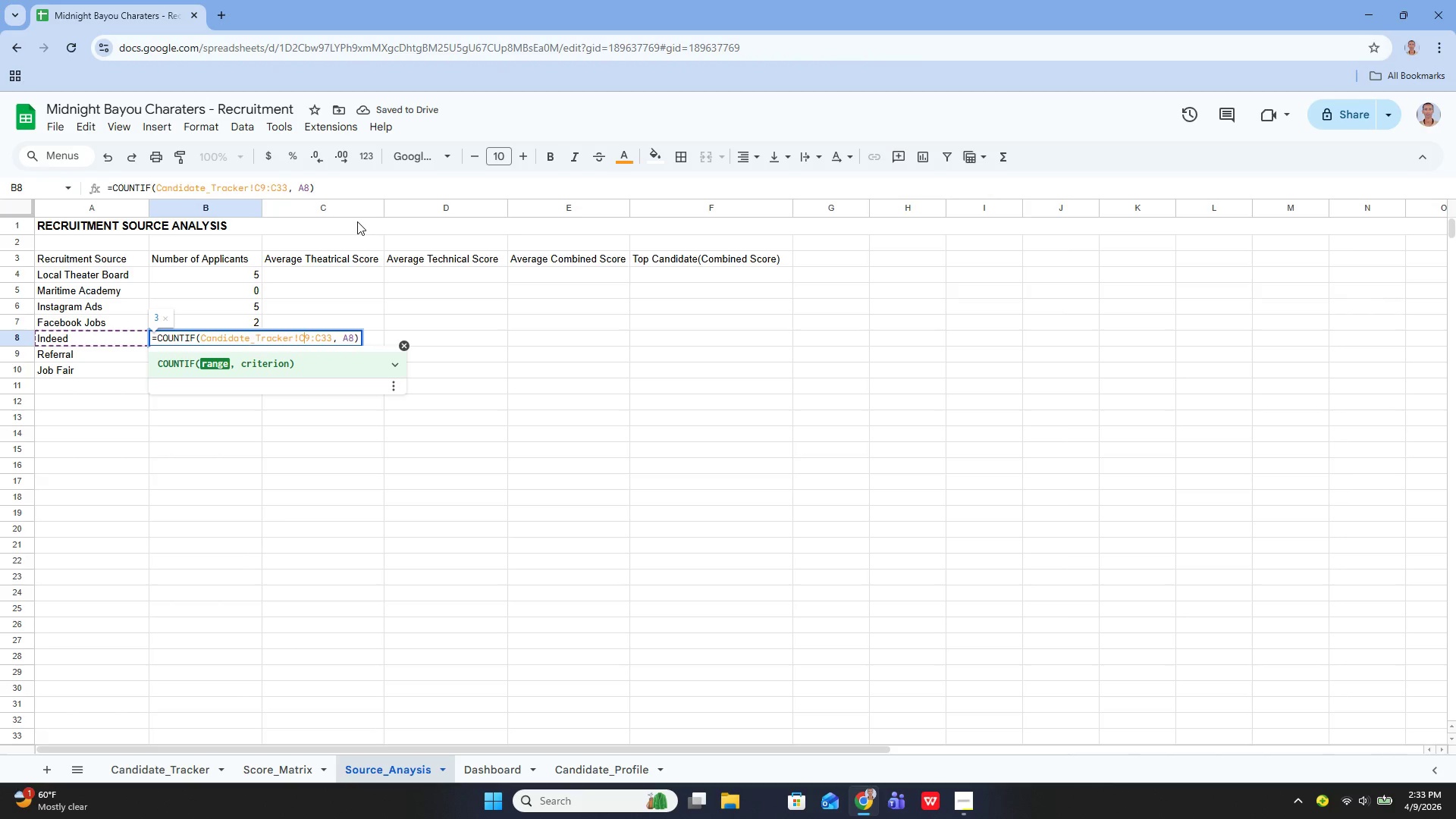 
key(ArrowRight)
 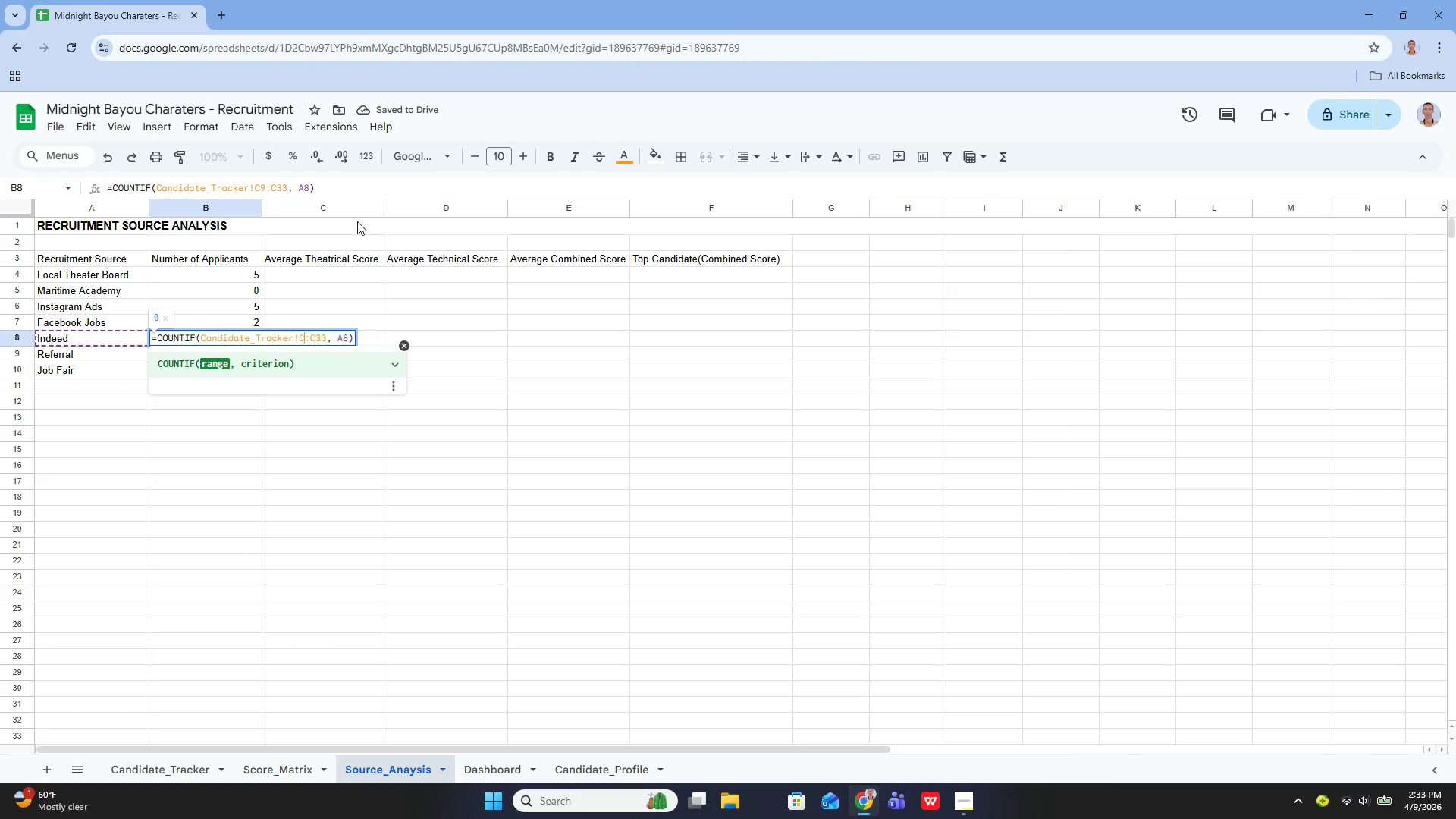 
key(Backspace)
 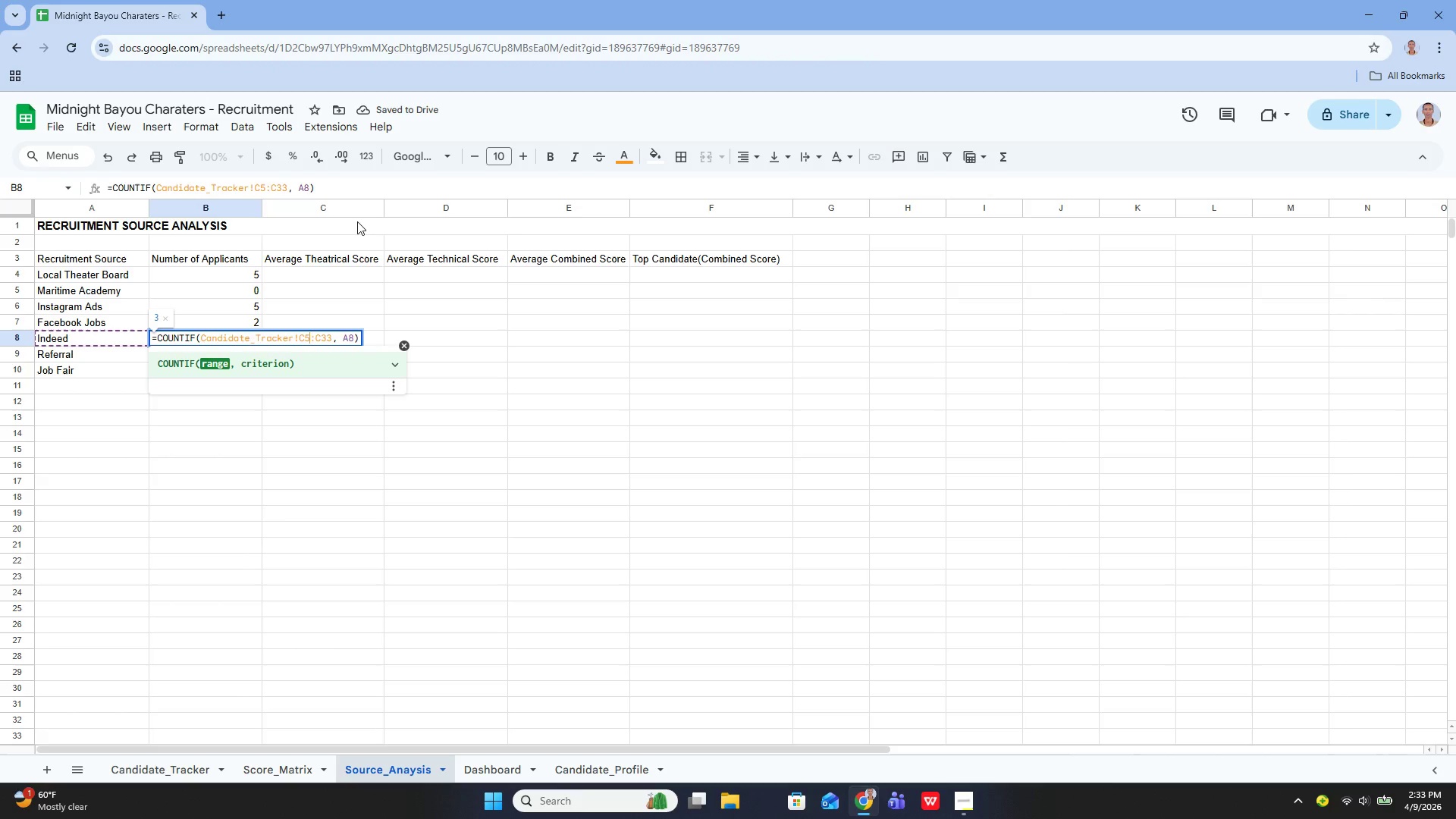 
key(5)
 